 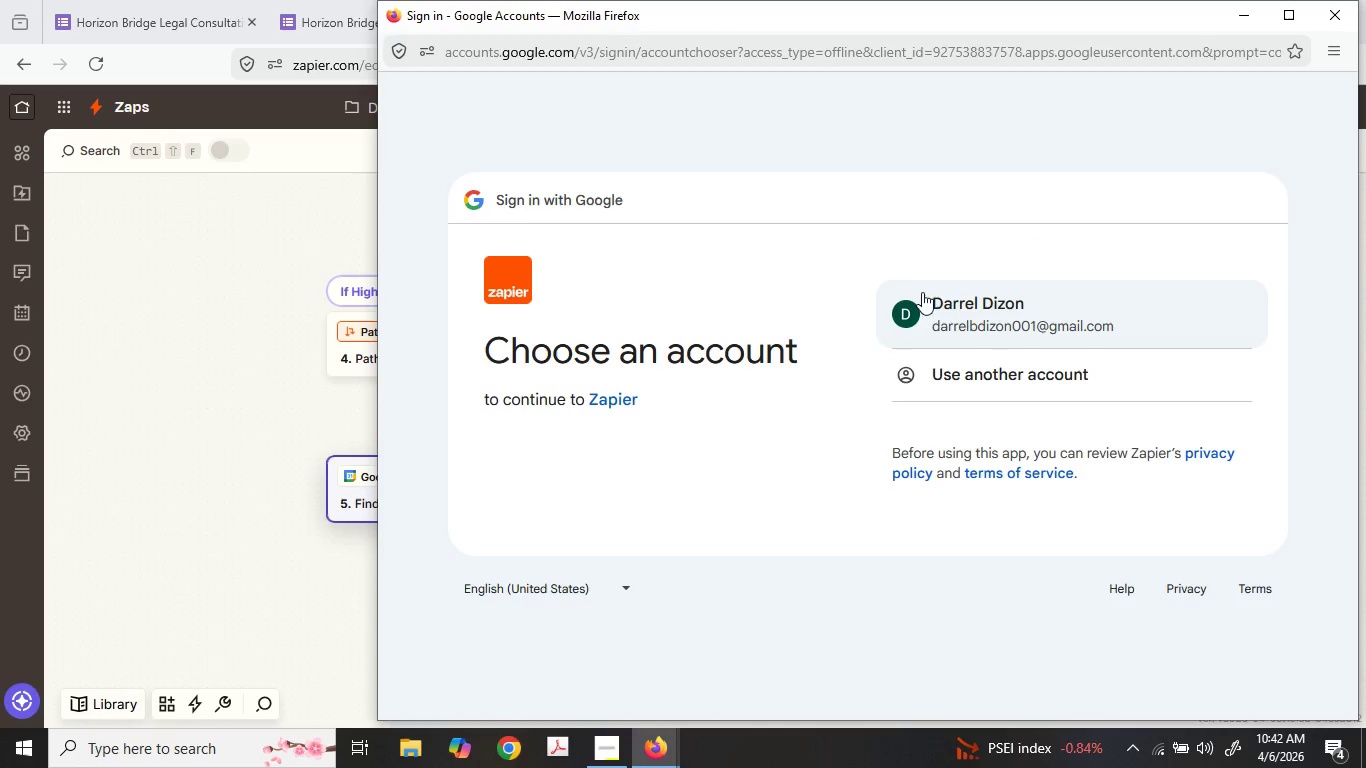 
left_click_drag(start_coordinate=[939, 312], to_coordinate=[935, 318])
 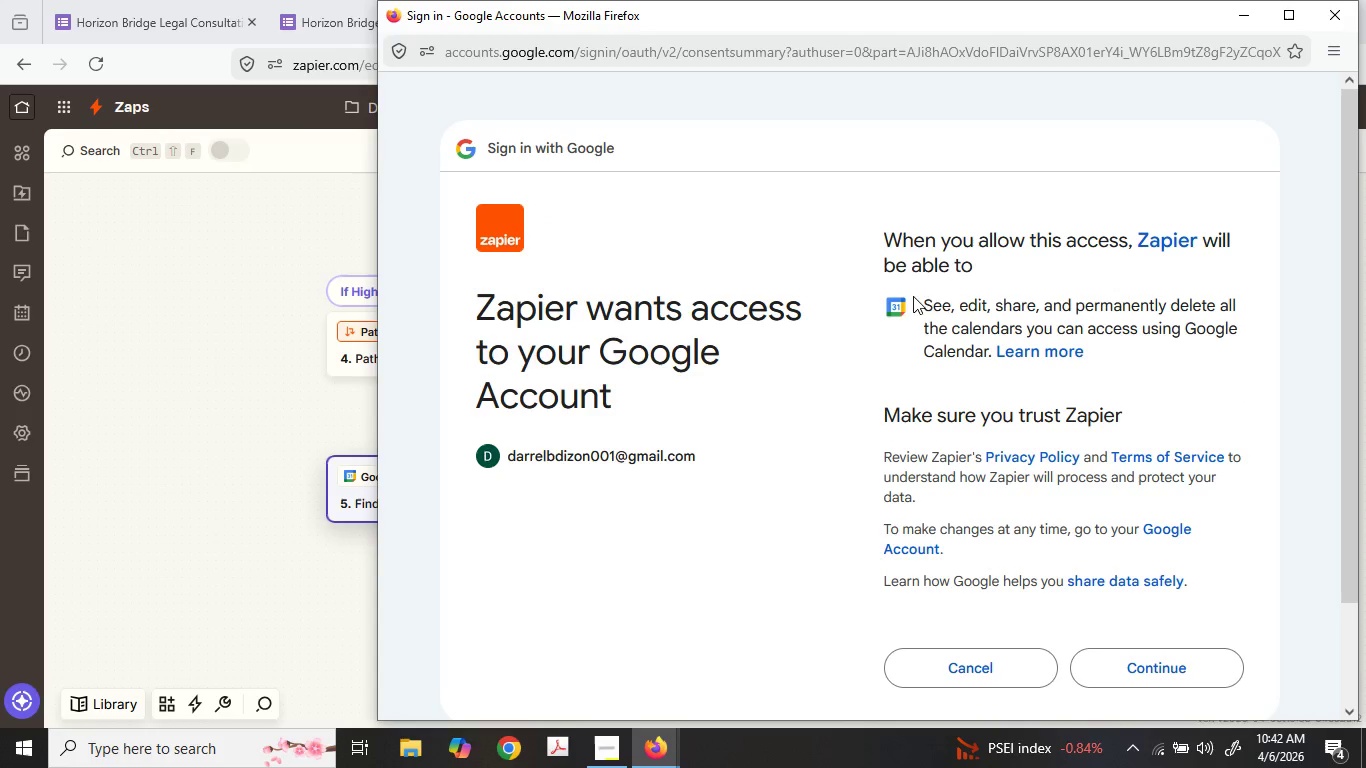 
wait(5.78)
 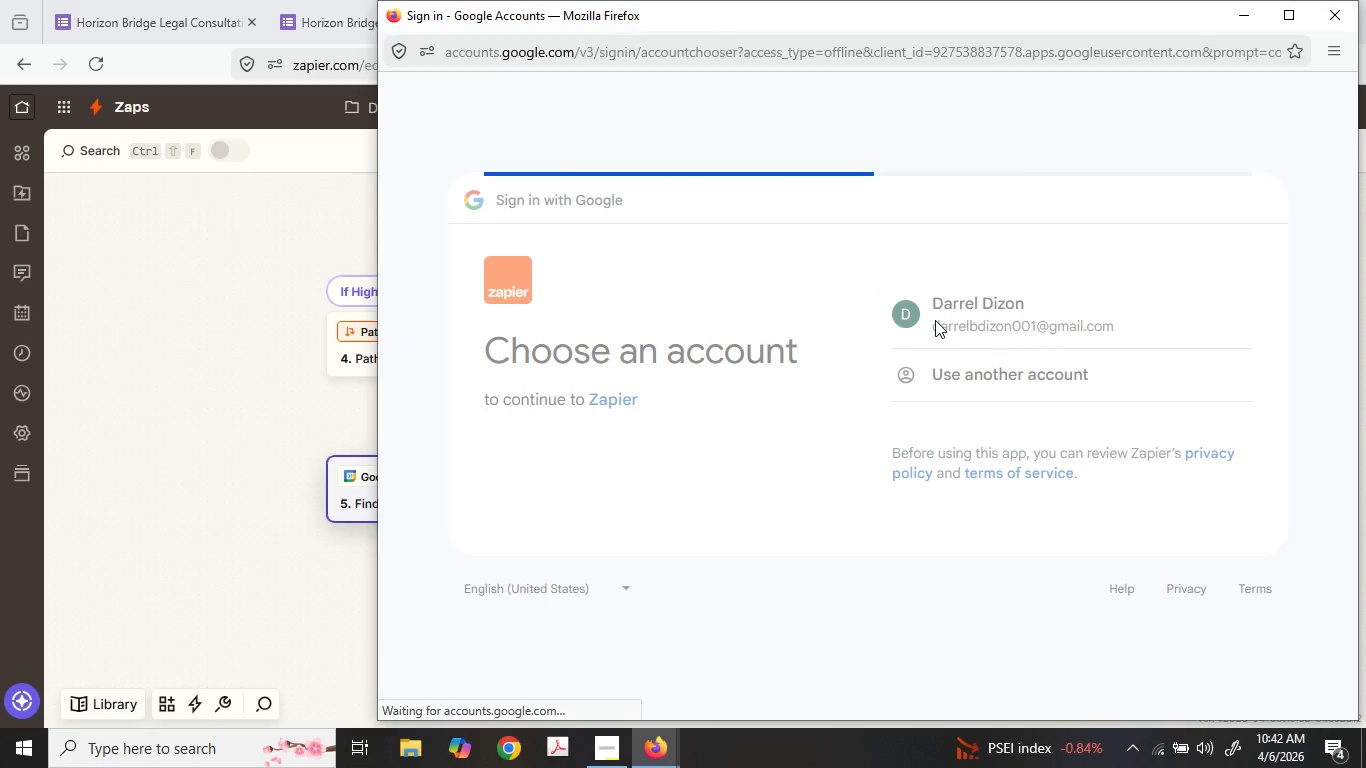 
left_click_drag(start_coordinate=[1177, 663], to_coordinate=[1182, 661])
 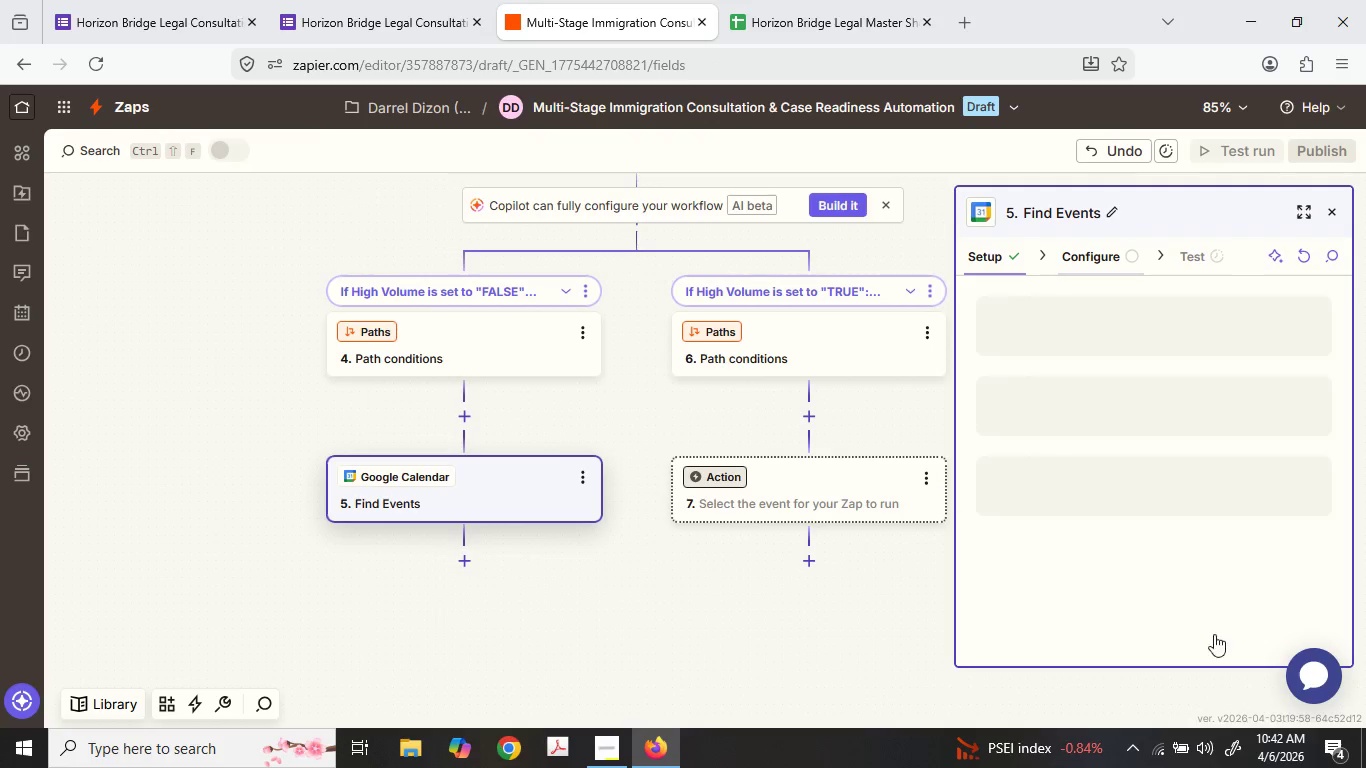 
wait(11.12)
 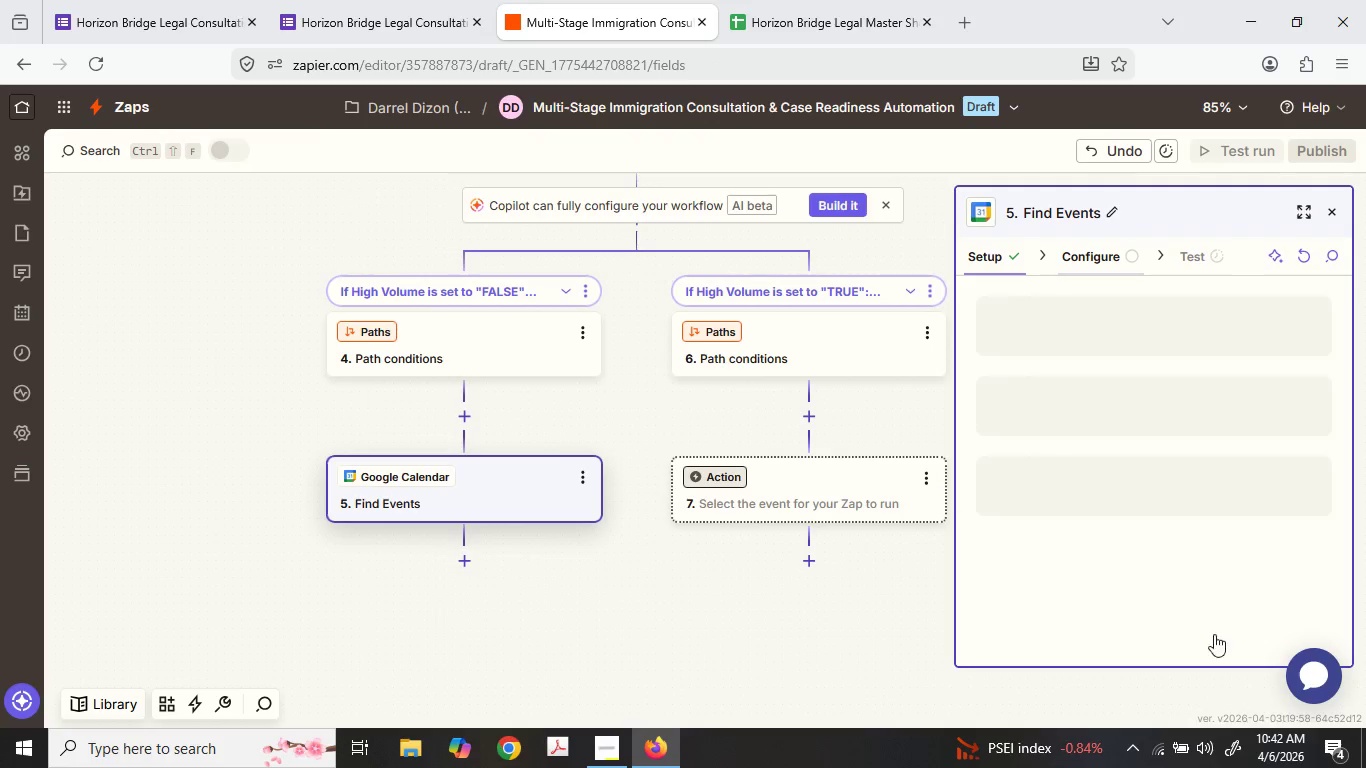 
left_click([795, 403])
 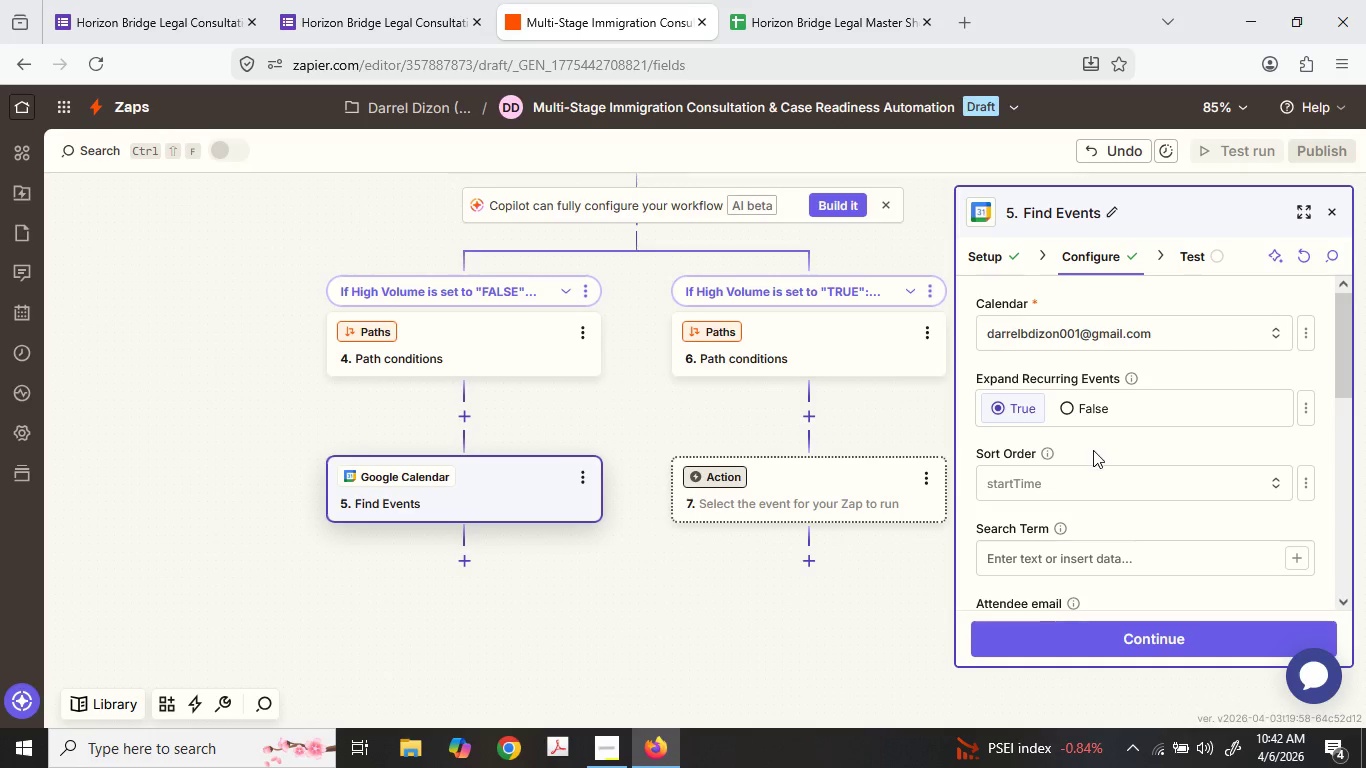 
left_click([1095, 489])
 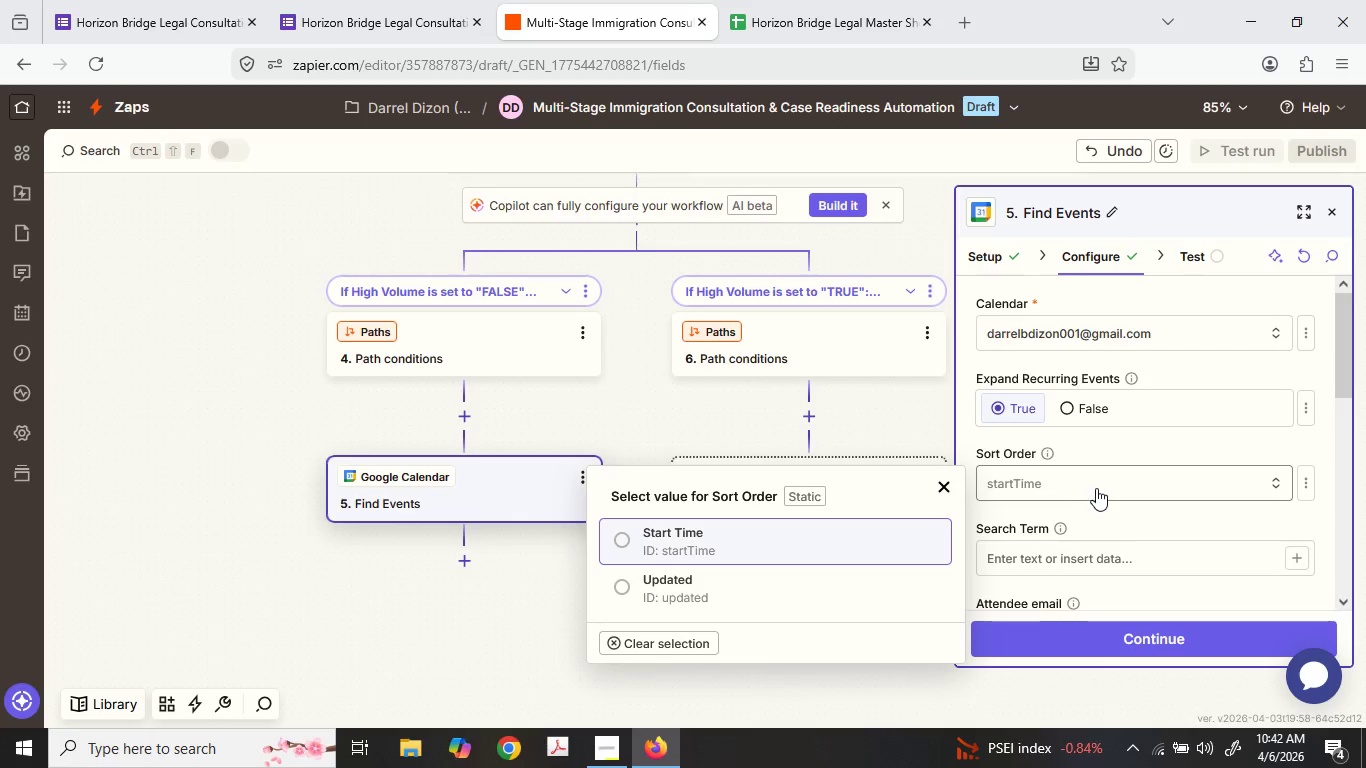 
left_click([1096, 486])
 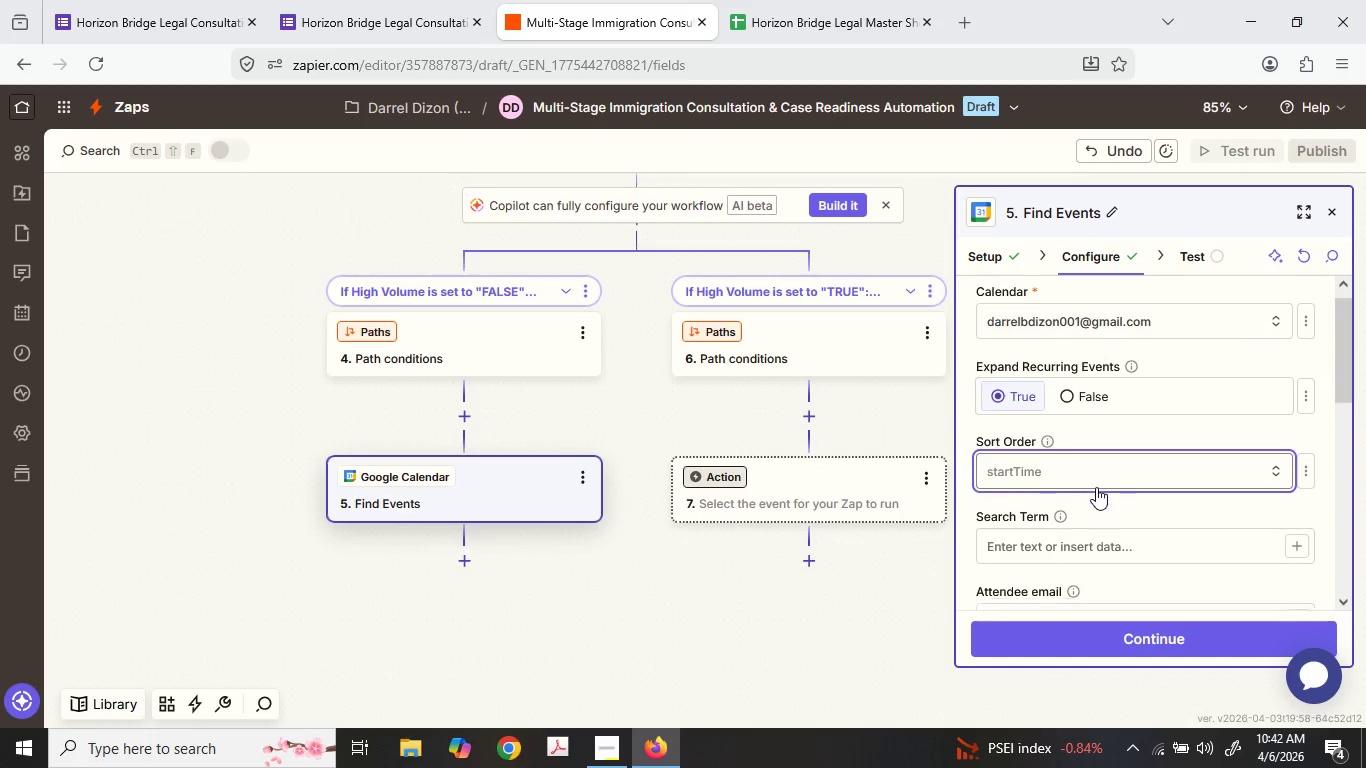 
scroll: coordinate [1071, 487], scroll_direction: down, amount: 3.0
 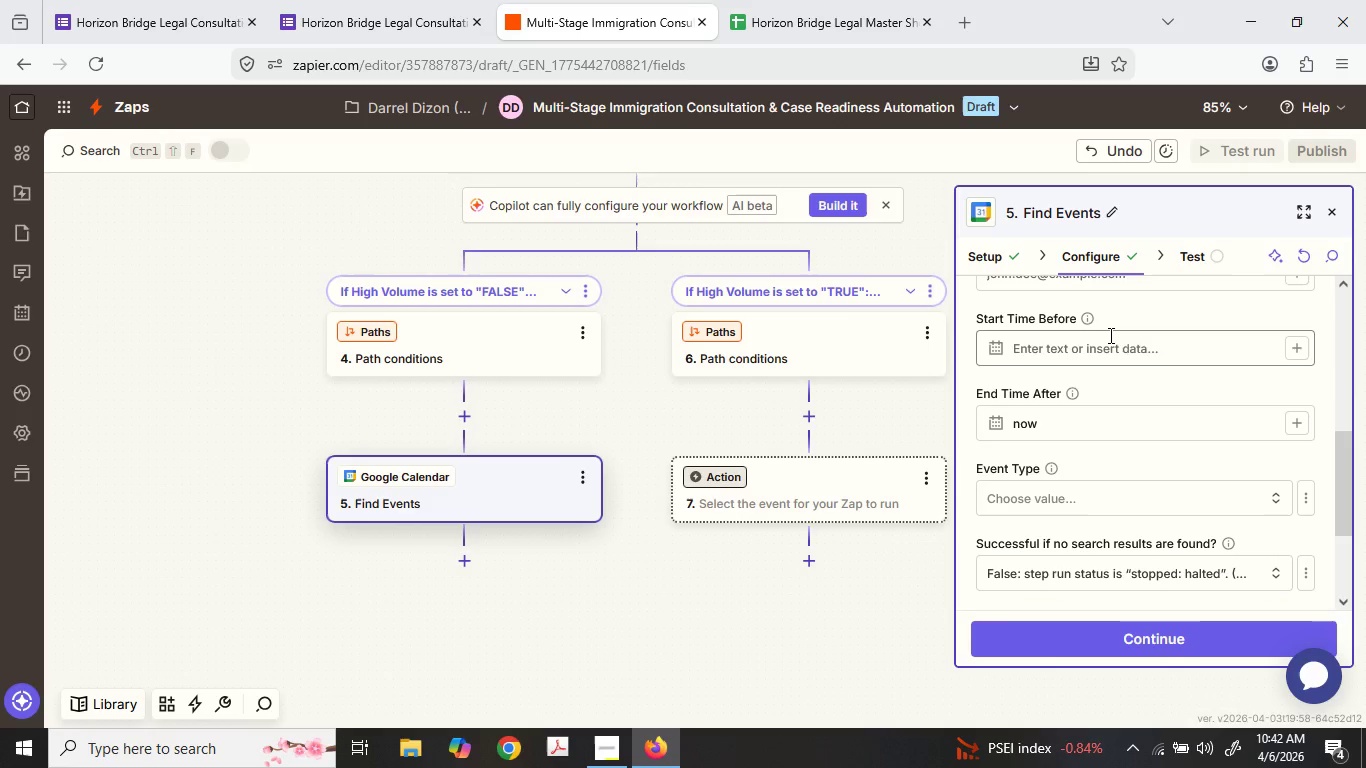 
left_click([1109, 335])
 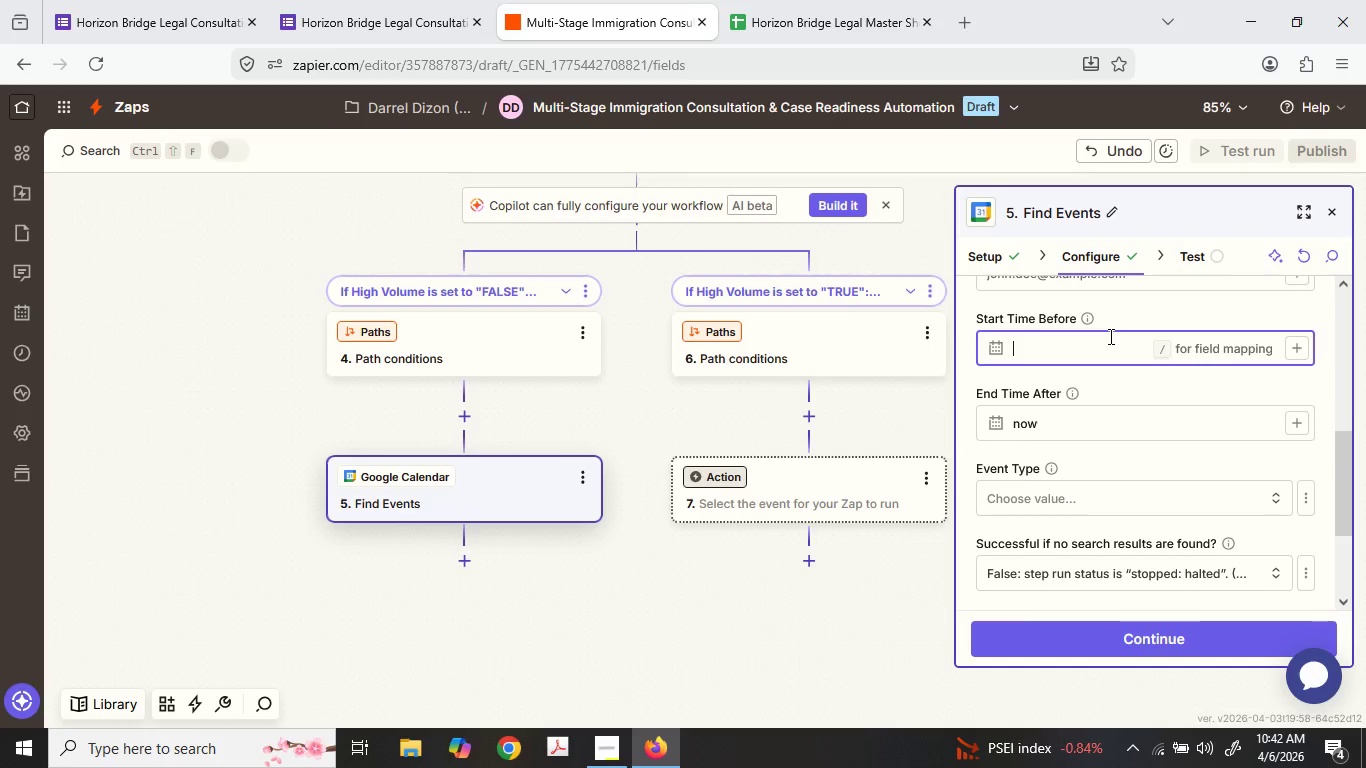 
wait(25.44)
 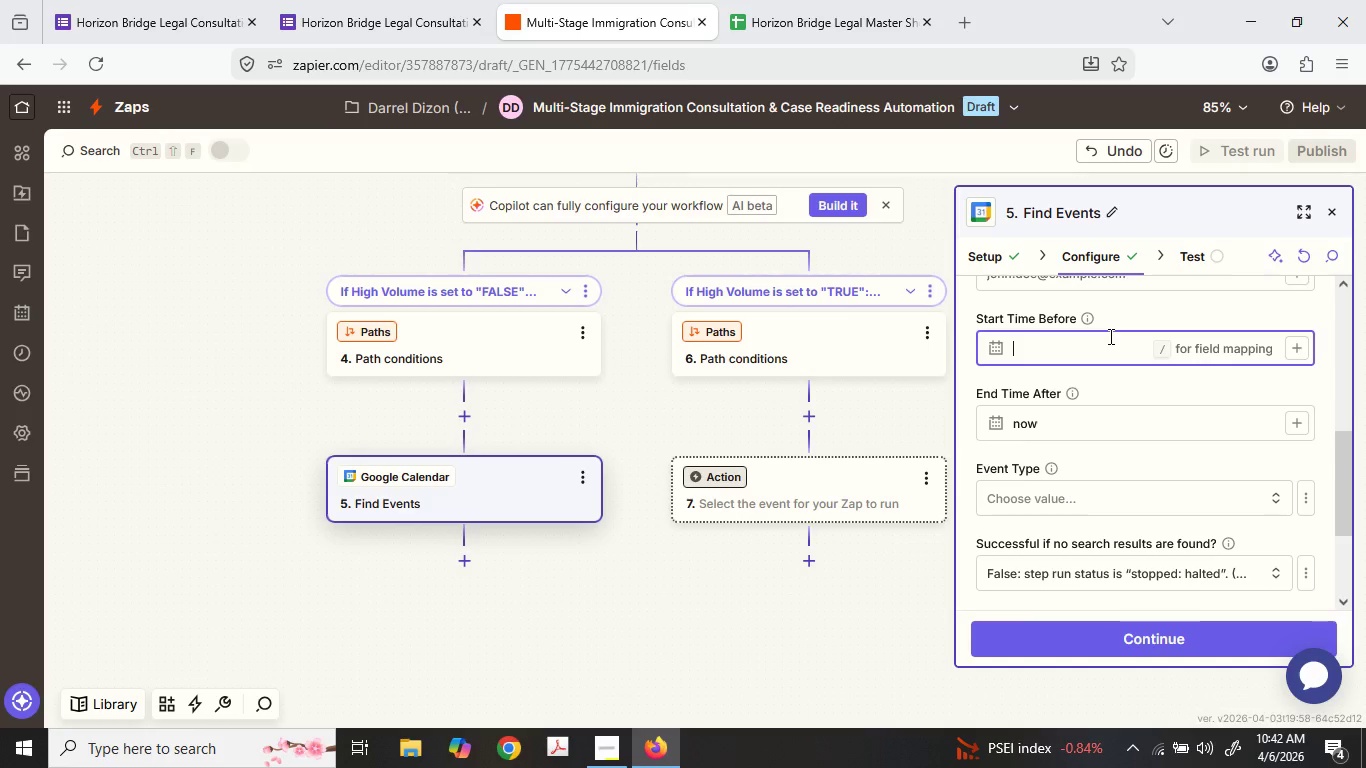 
left_click([463, 412])
 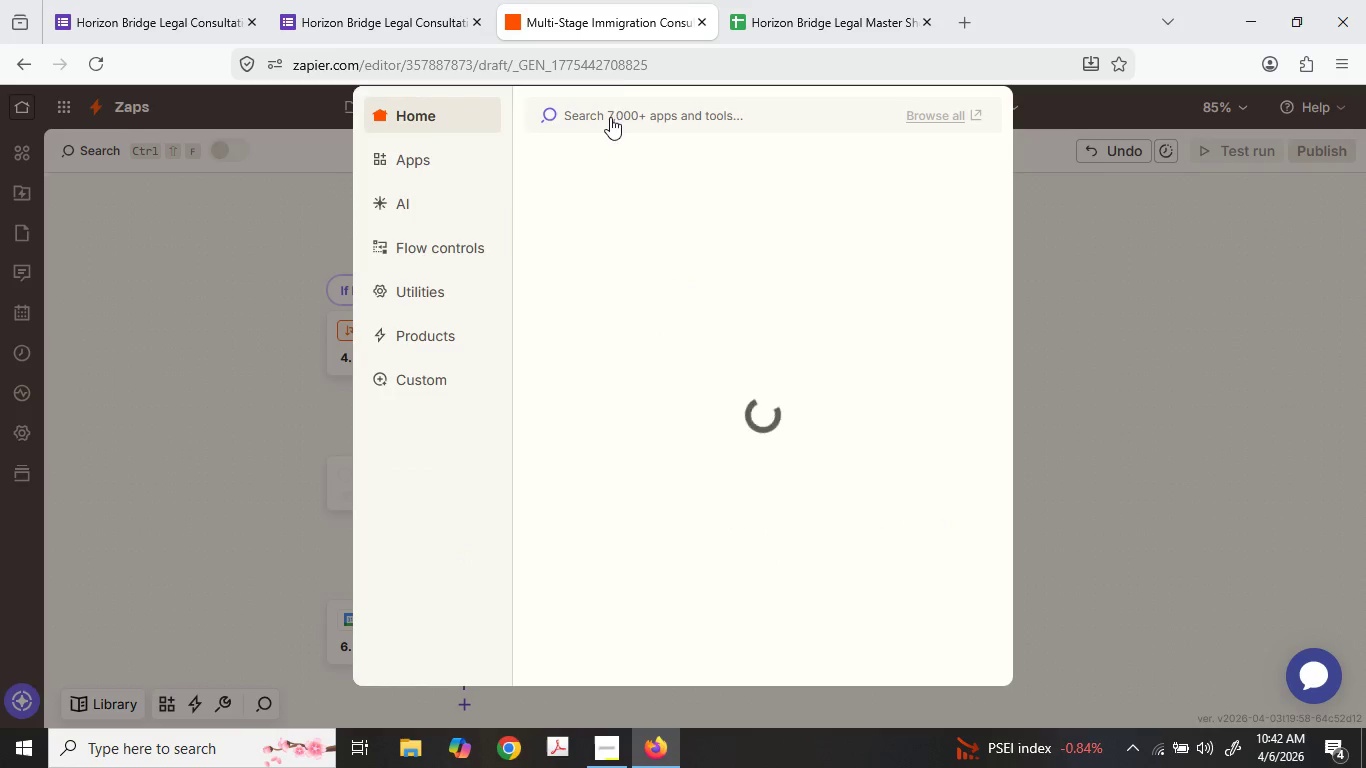 
left_click([624, 117])
 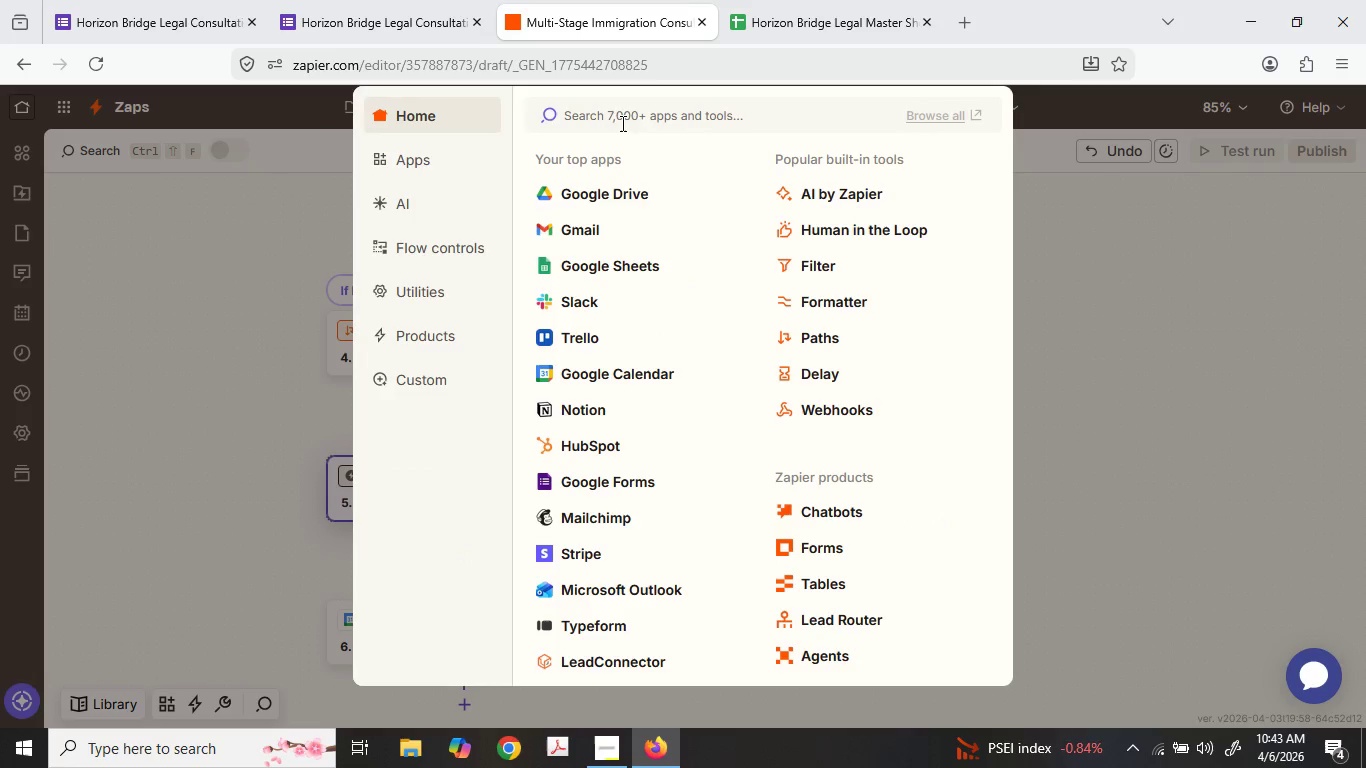 
type(formatt)
 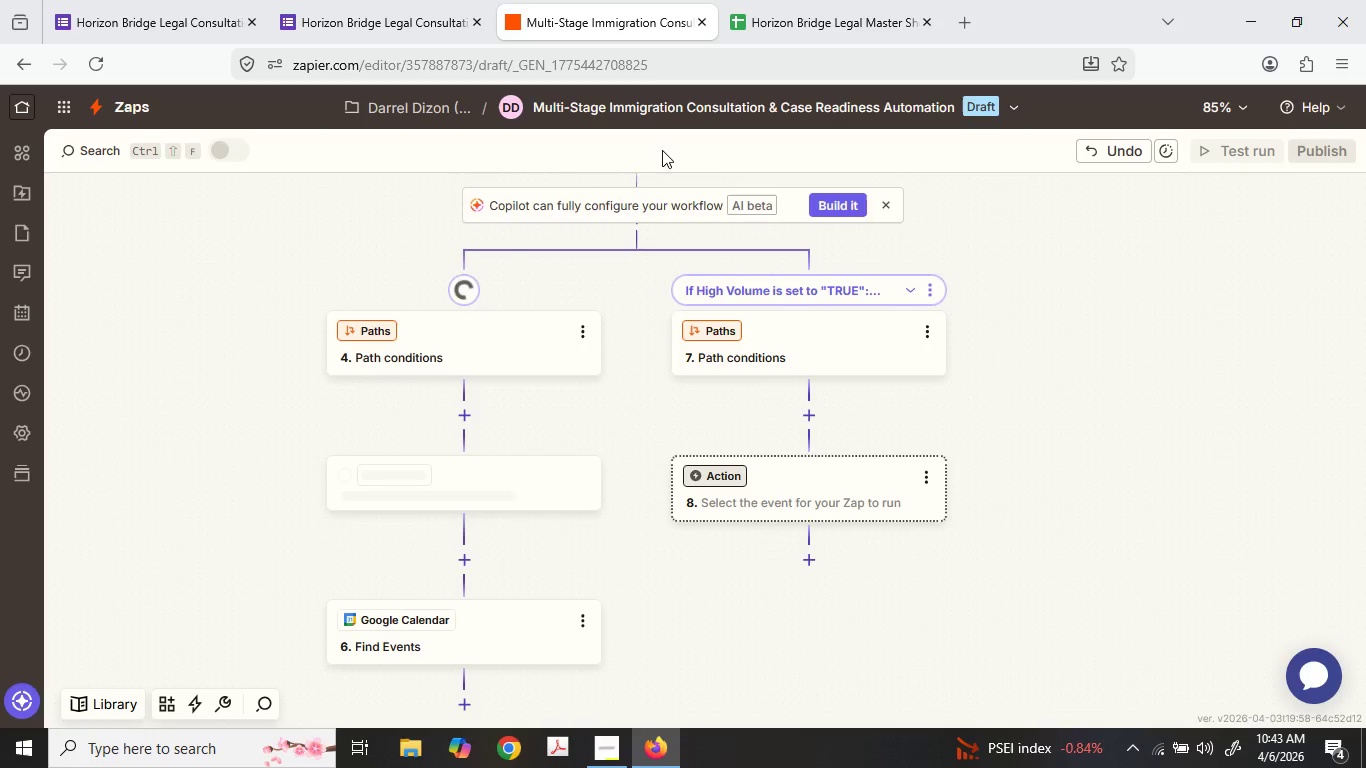 
scroll: coordinate [553, 386], scroll_direction: down, amount: 1.0
 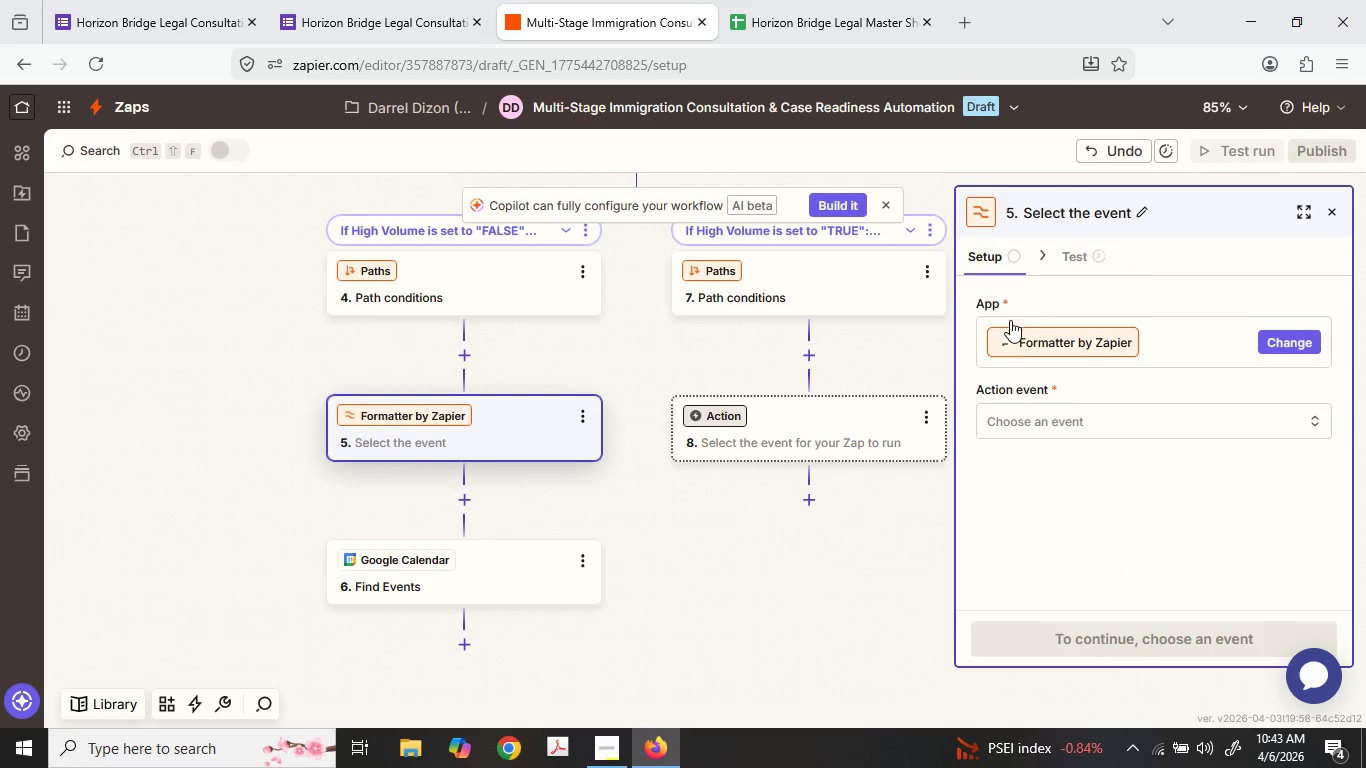 
mouse_move([1104, 434])
 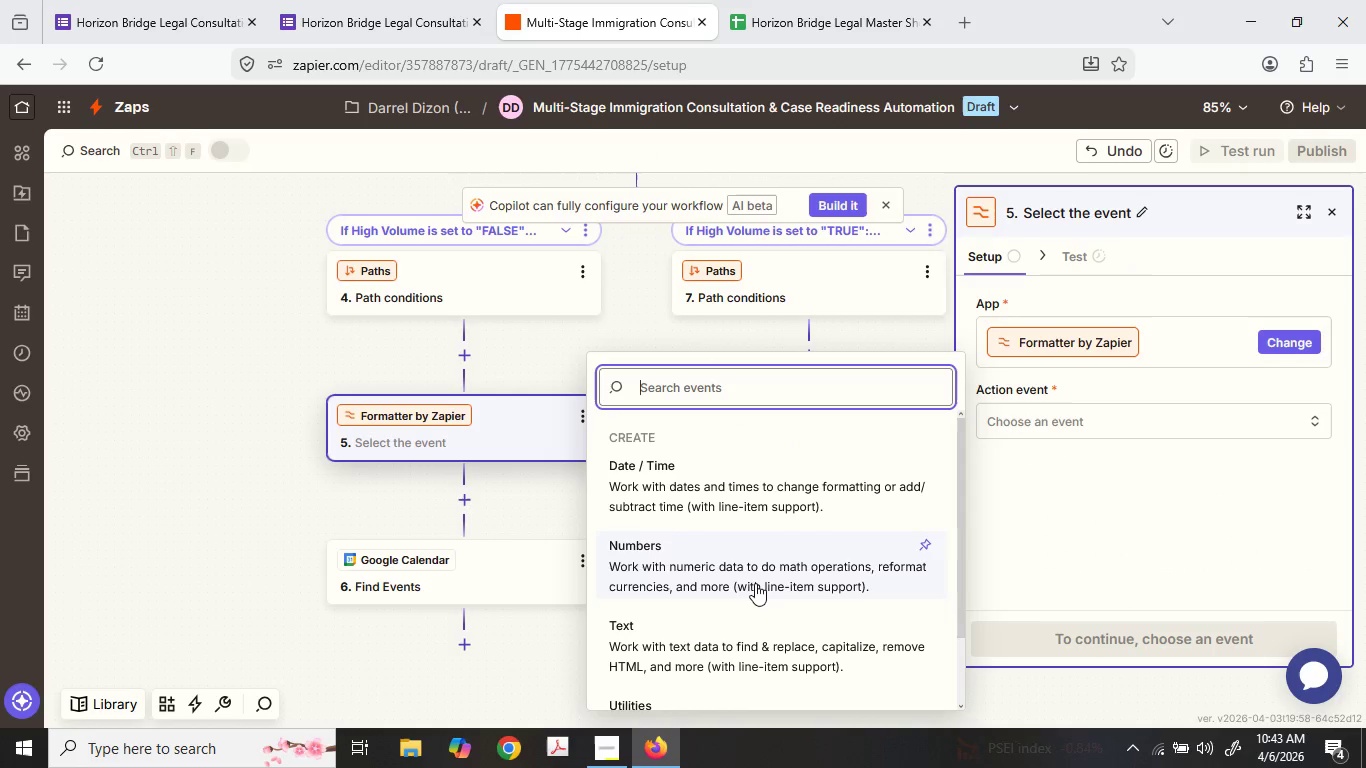 
scroll: coordinate [750, 584], scroll_direction: down, amount: 2.0
 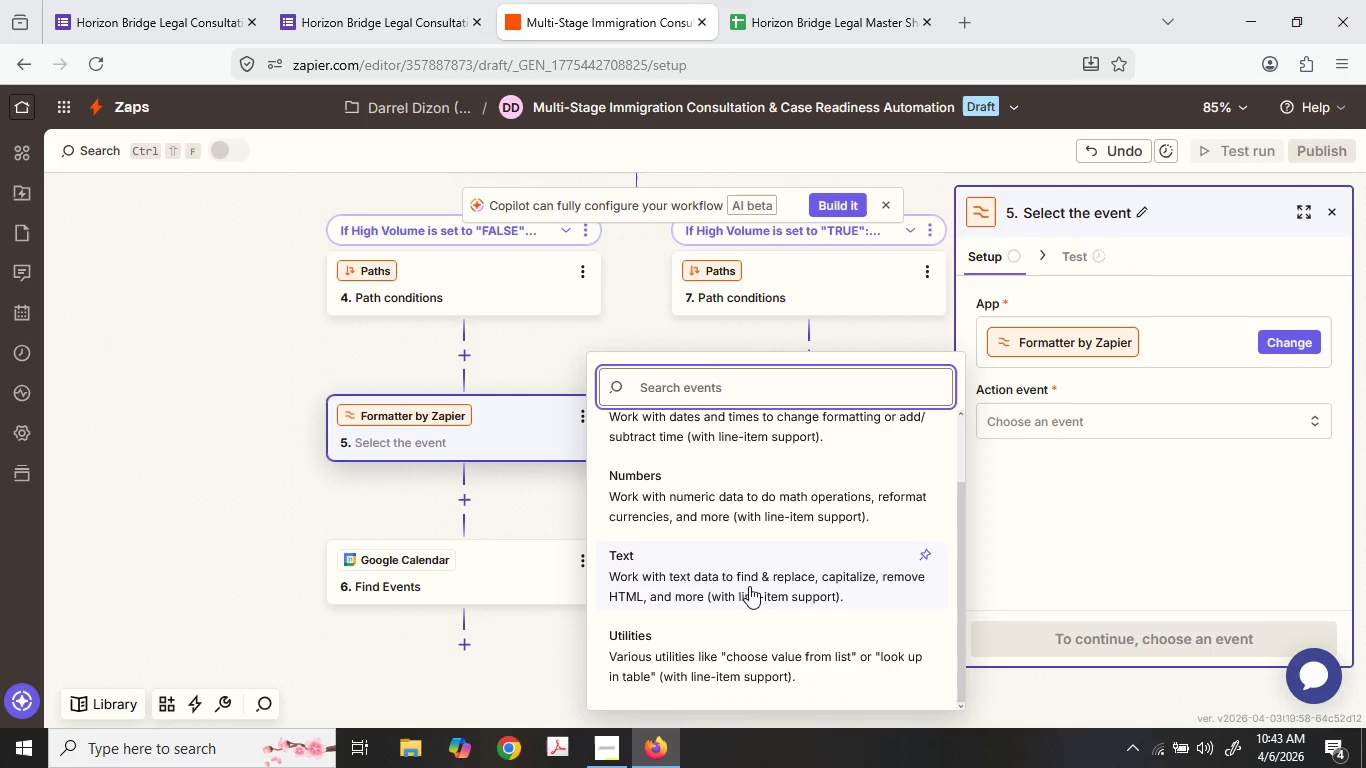 
scroll: coordinate [748, 586], scroll_direction: up, amount: 2.0
 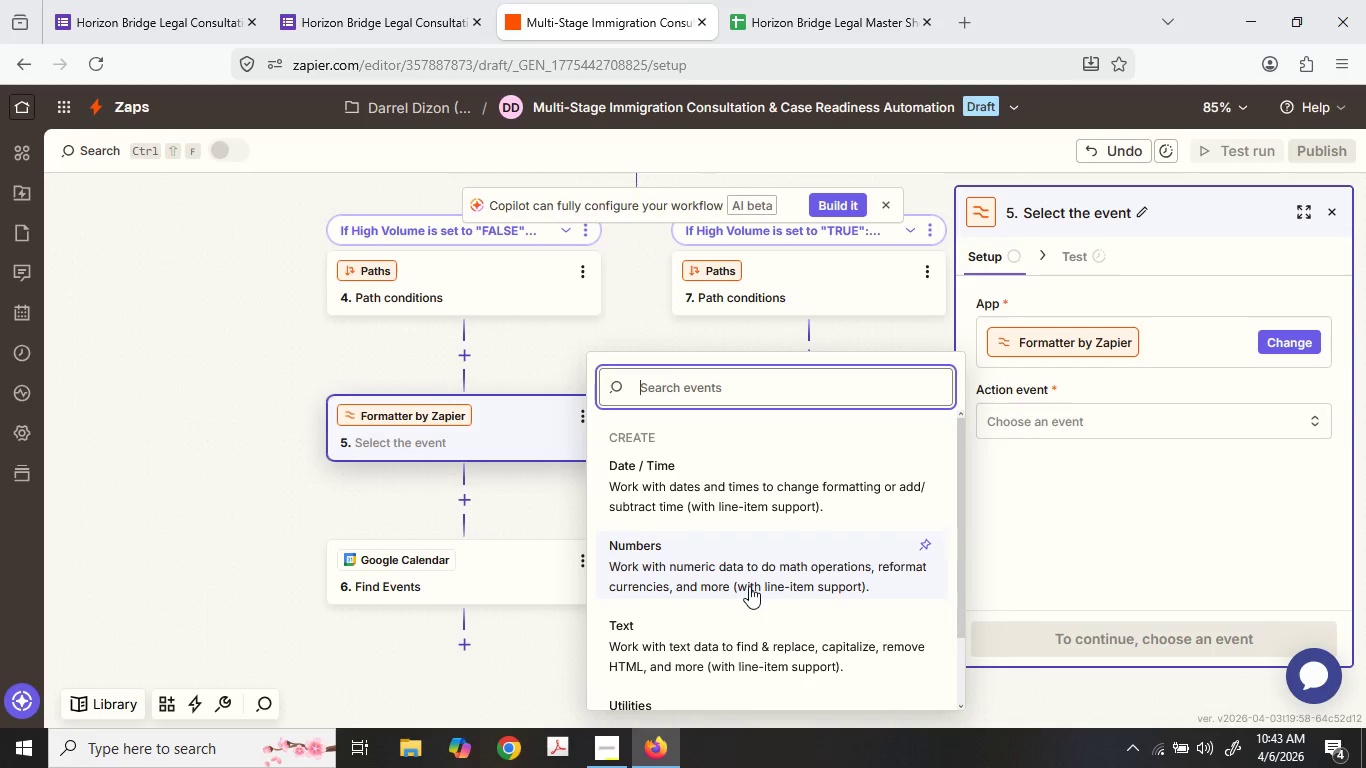 
wait(10.56)
 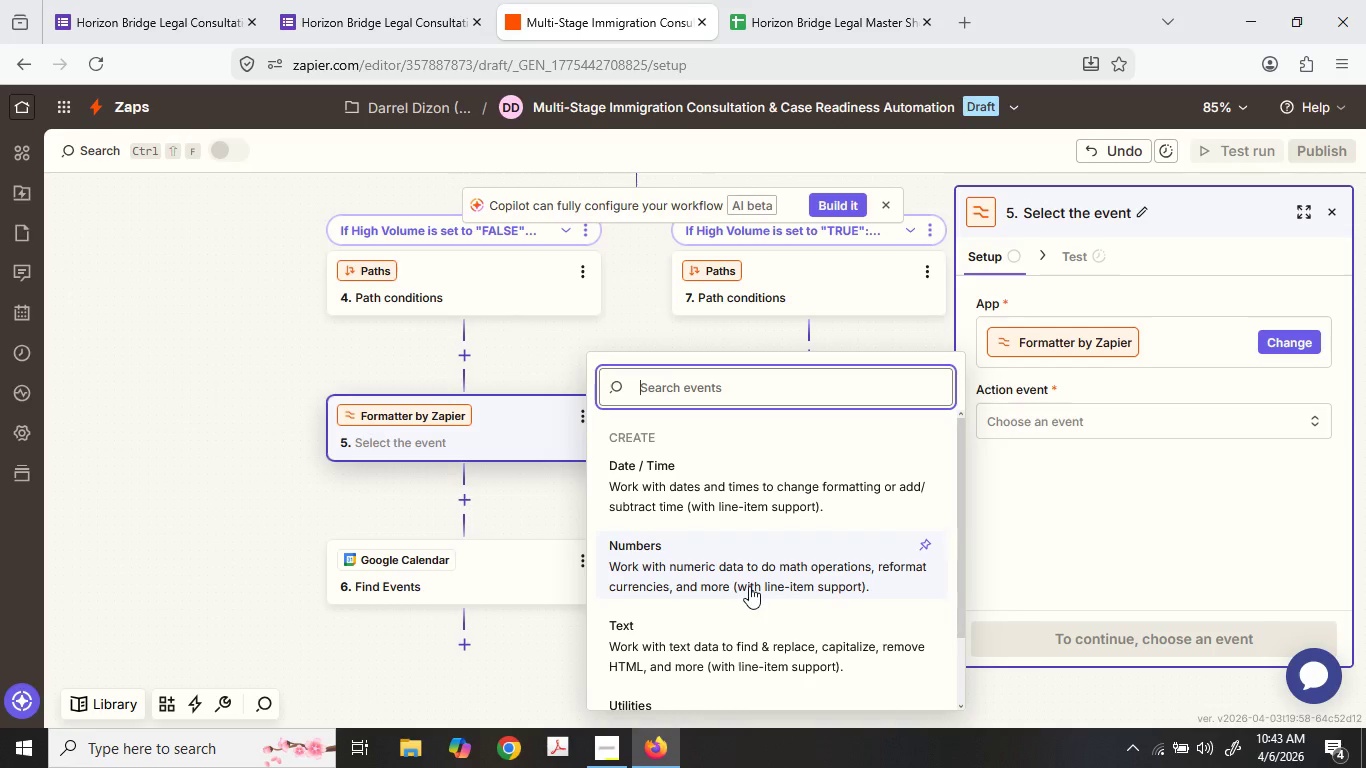 
scroll: coordinate [741, 581], scroll_direction: down, amount: 2.0
 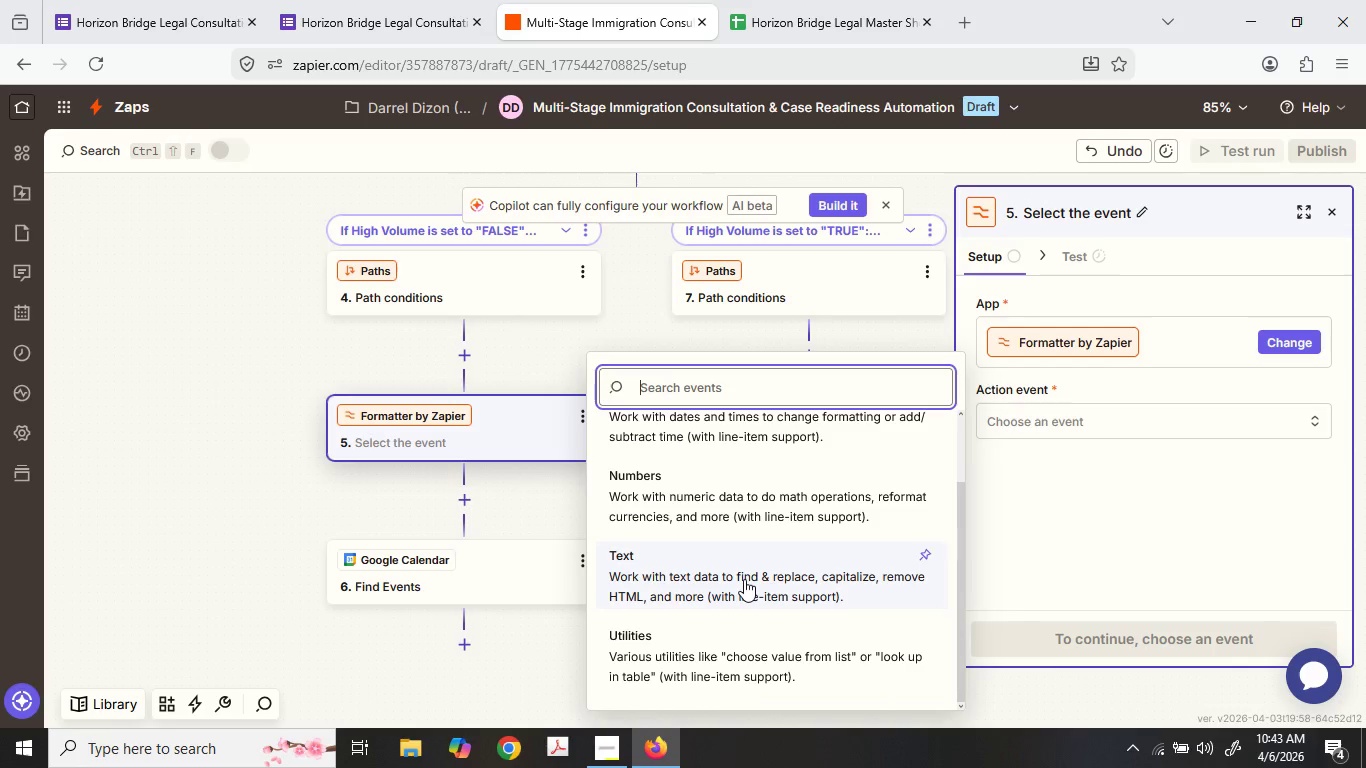 
scroll: coordinate [744, 578], scroll_direction: up, amount: 2.0
 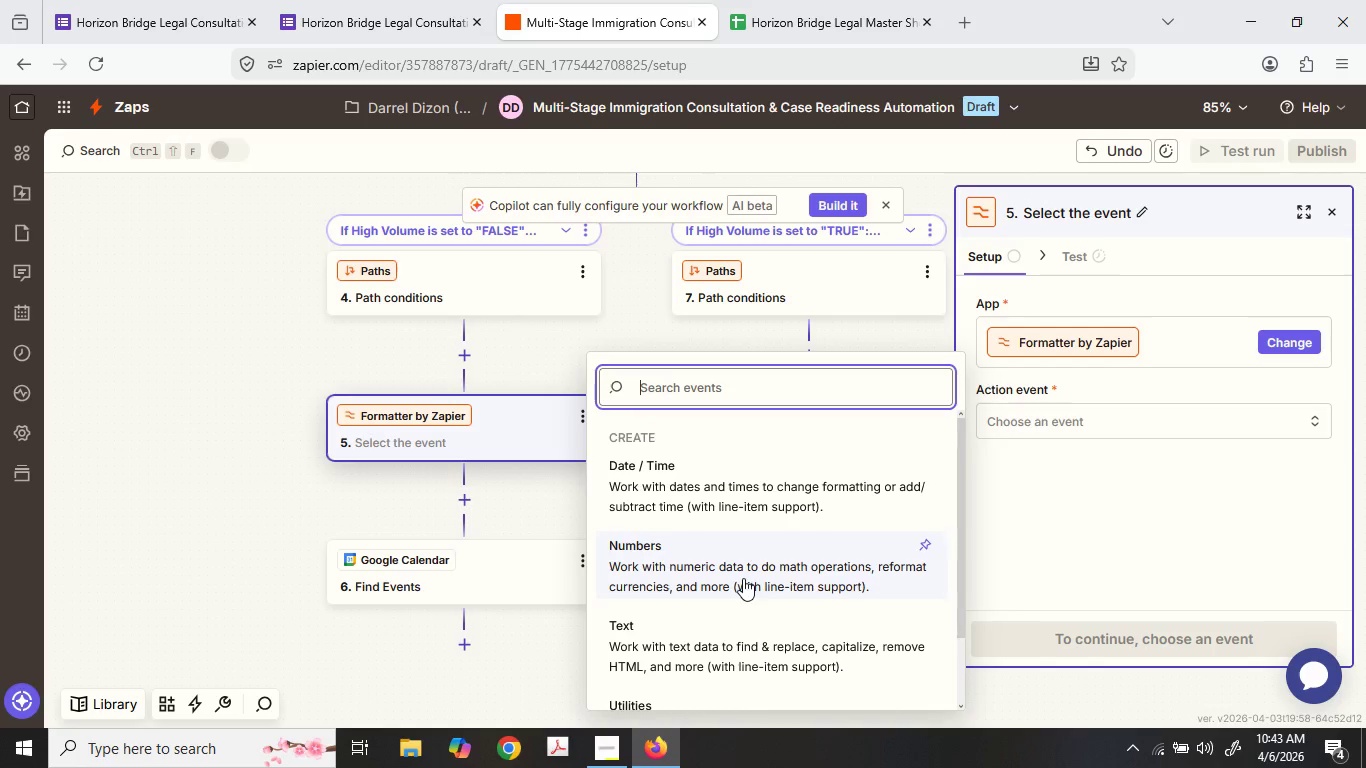 
scroll: coordinate [732, 588], scroll_direction: down, amount: 1.0
 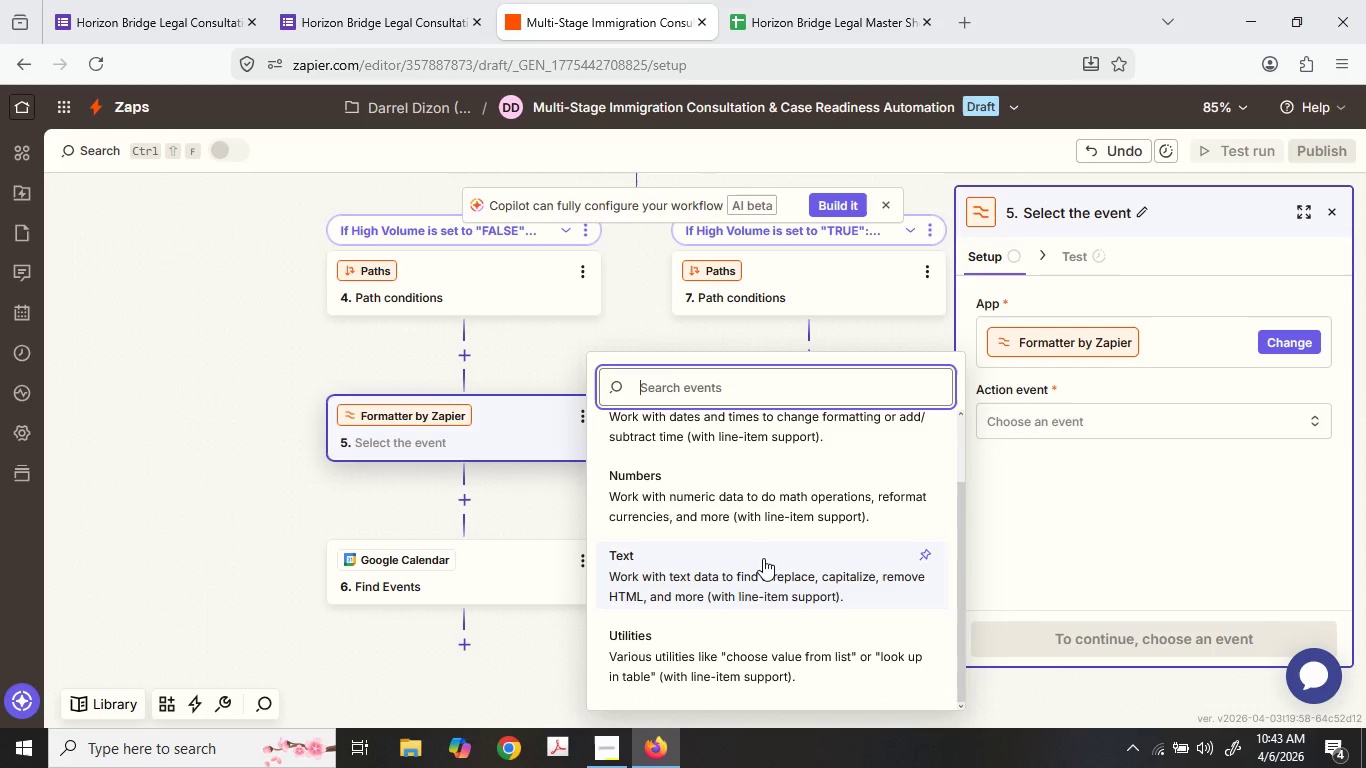 
scroll: coordinate [763, 558], scroll_direction: up, amount: 1.0
 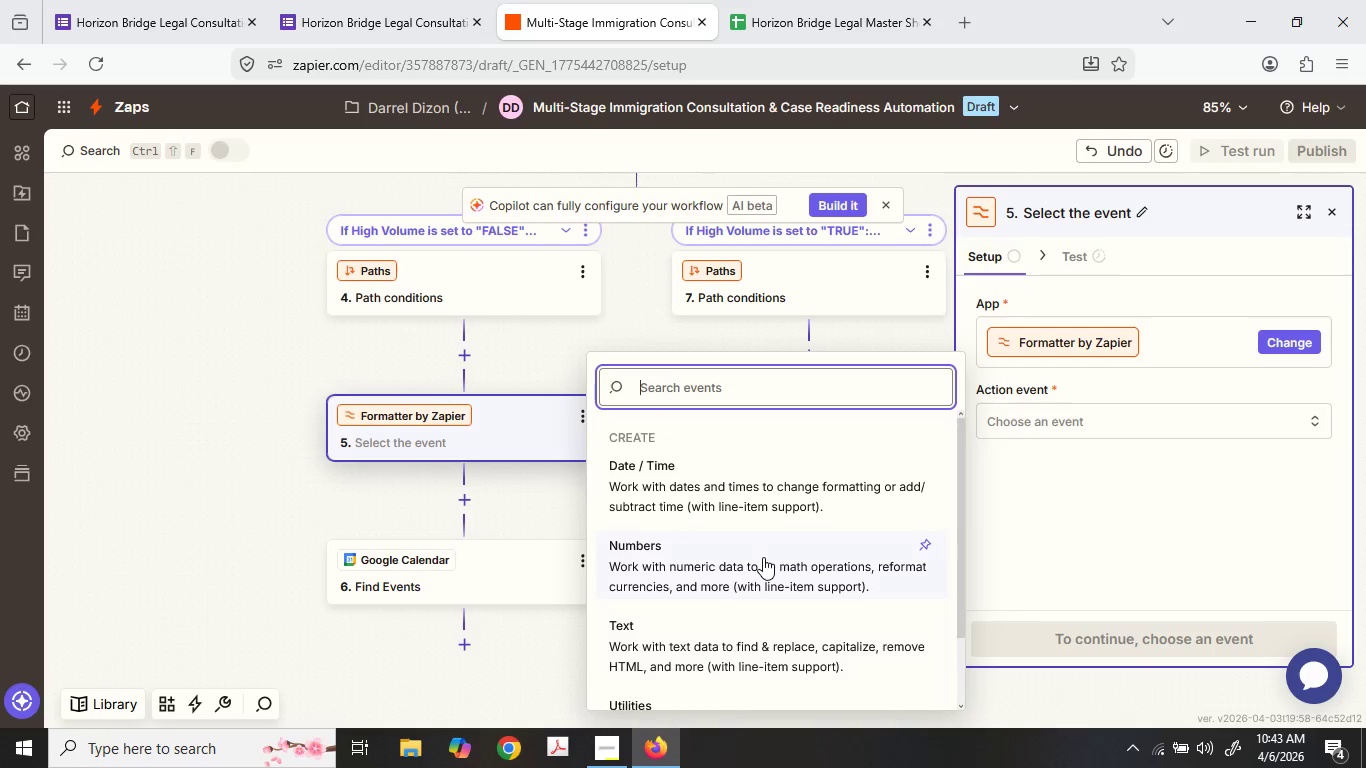 
scroll: coordinate [763, 557], scroll_direction: down, amount: 1.0
 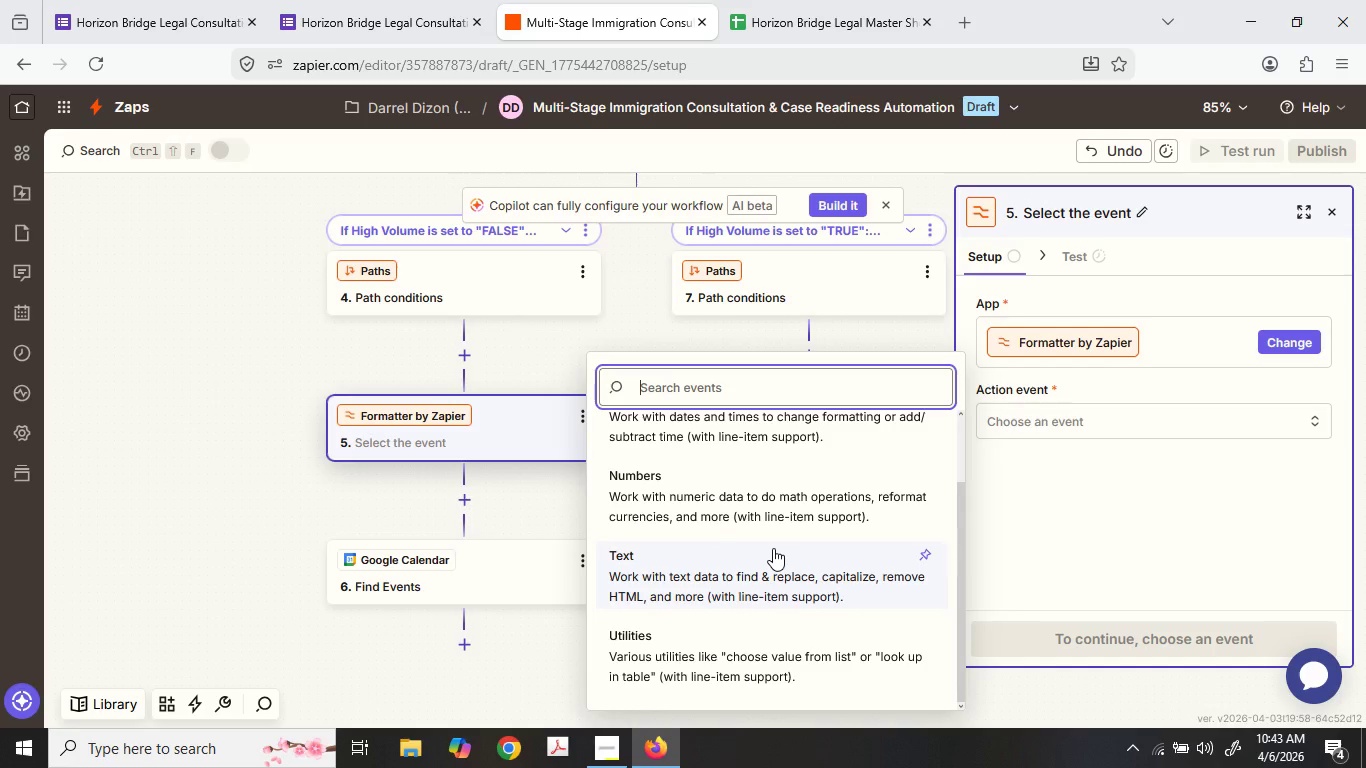 
wait(10.16)
 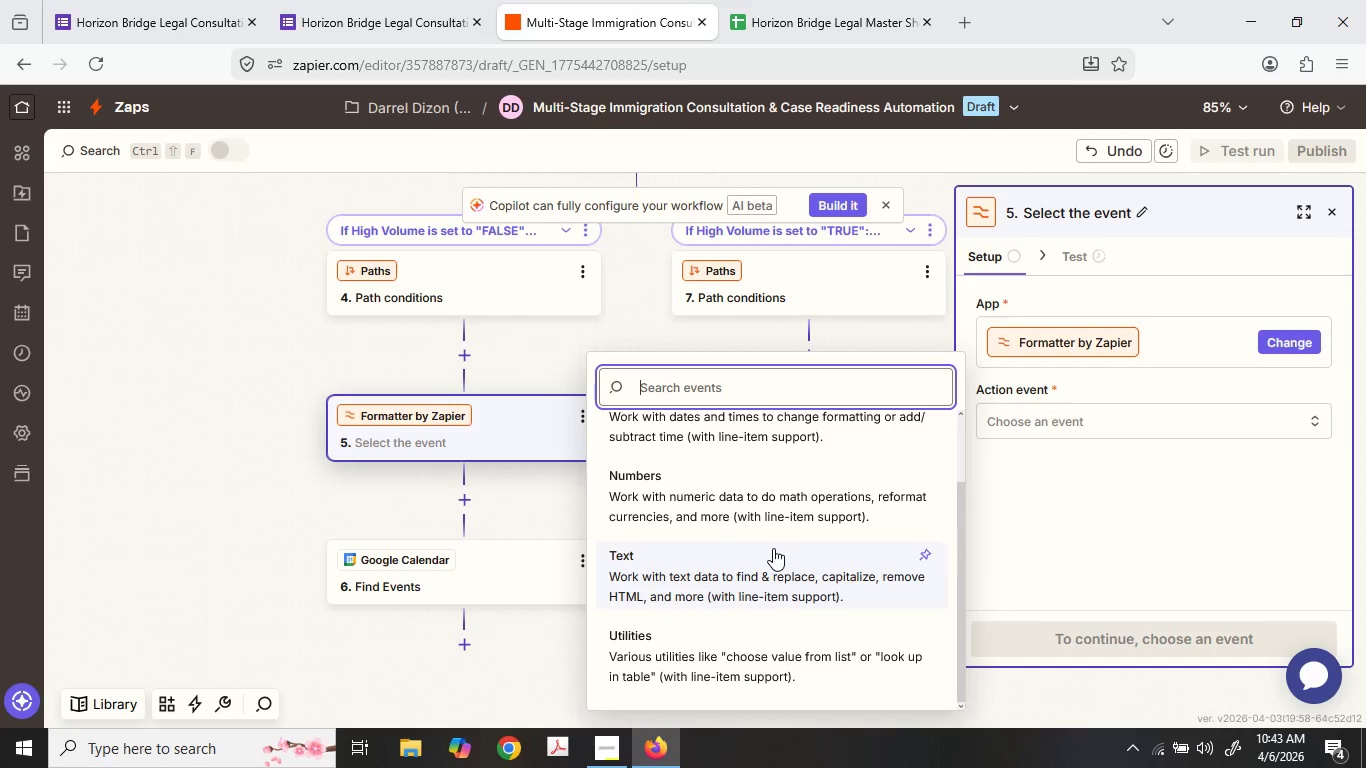 
scroll: coordinate [772, 548], scroll_direction: up, amount: 2.0
 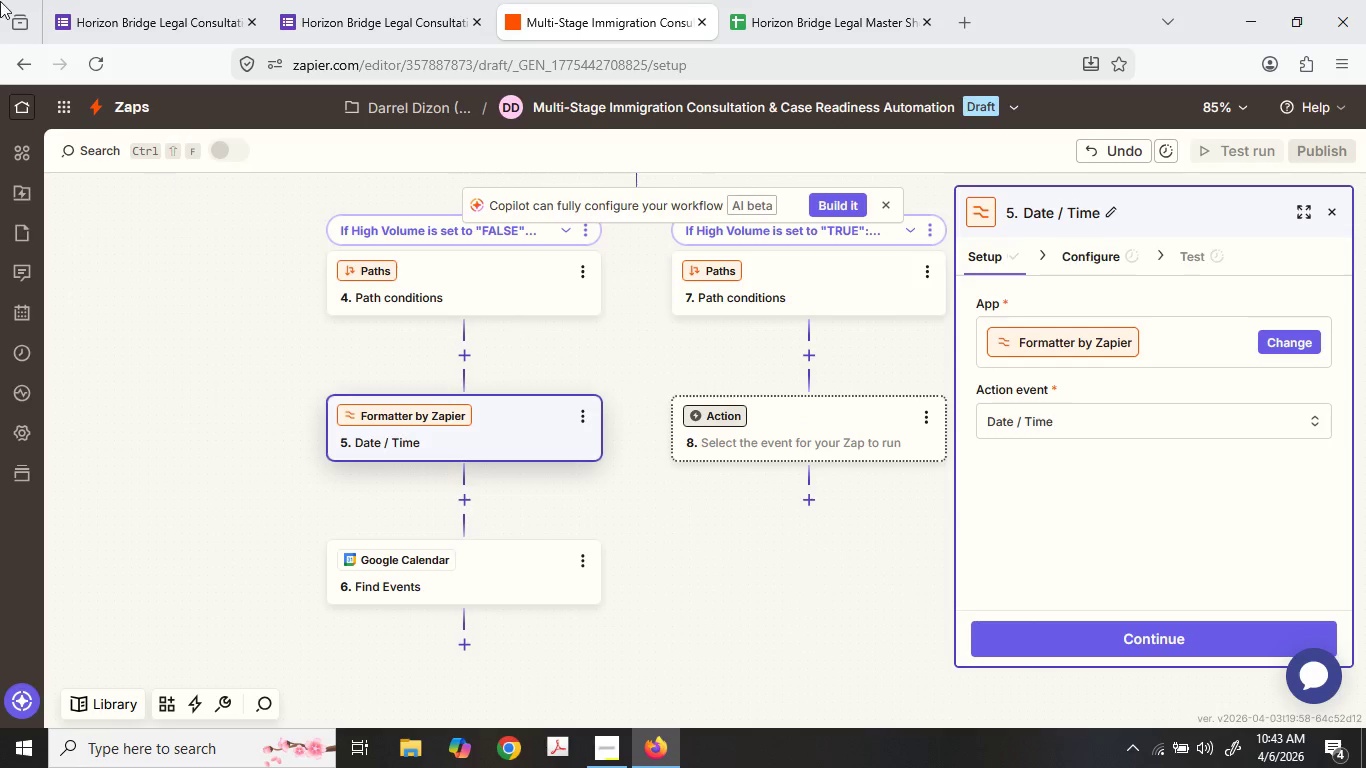 
left_click([429, 0])
 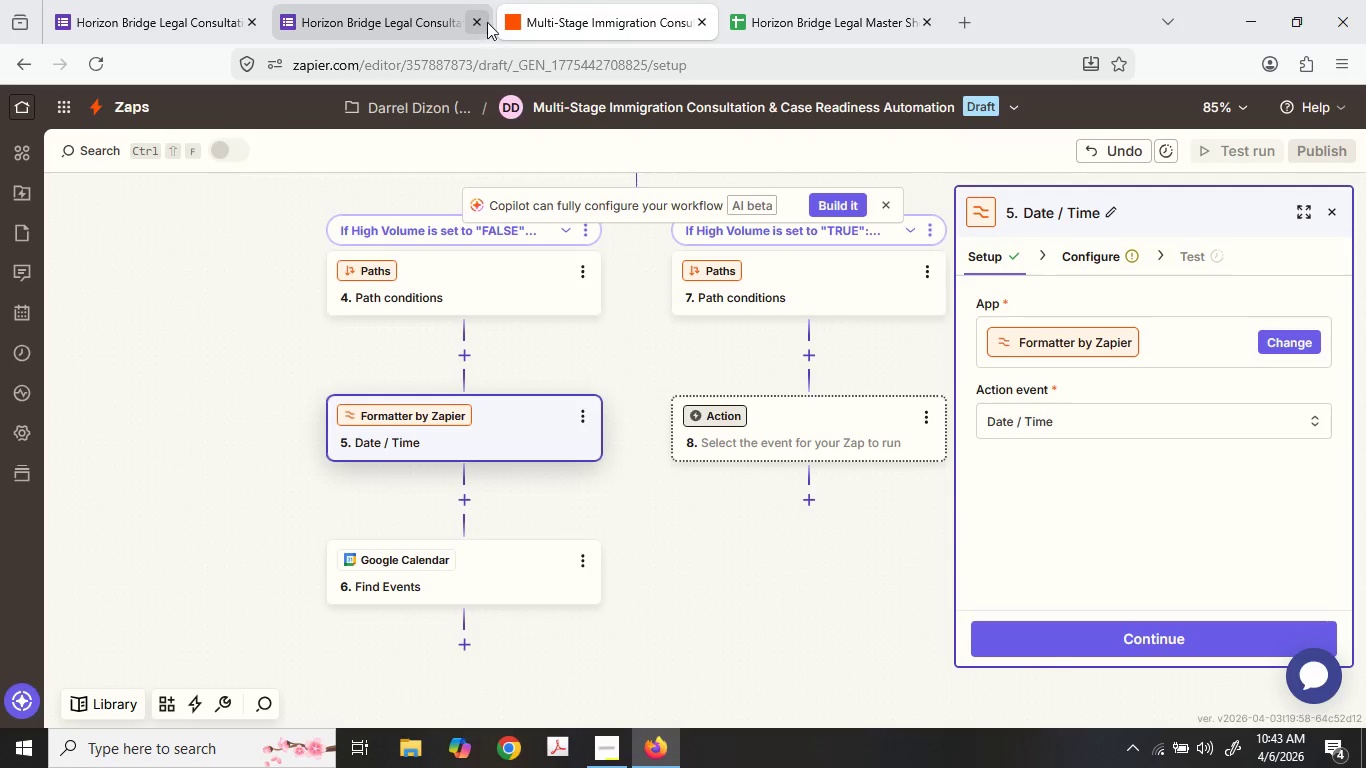 
left_click([803, 0])
 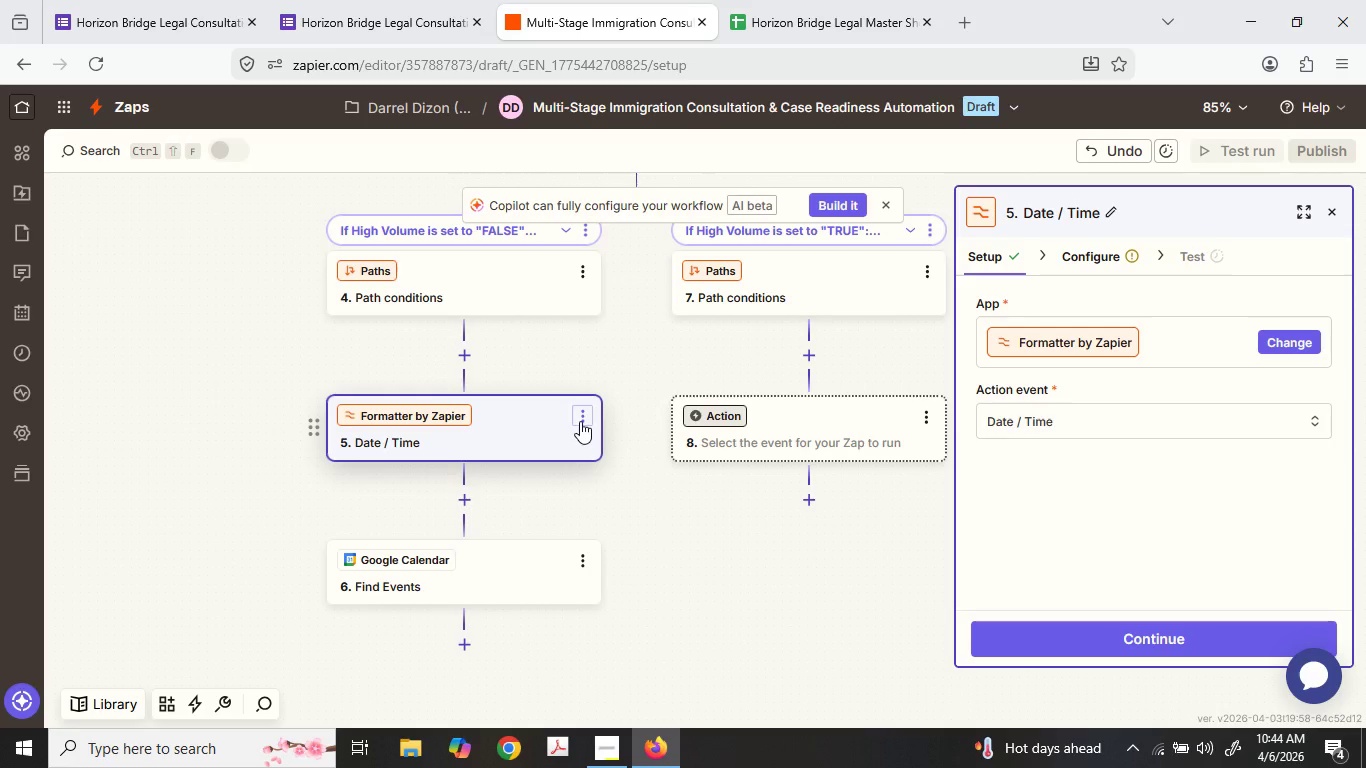 
wait(31.75)
 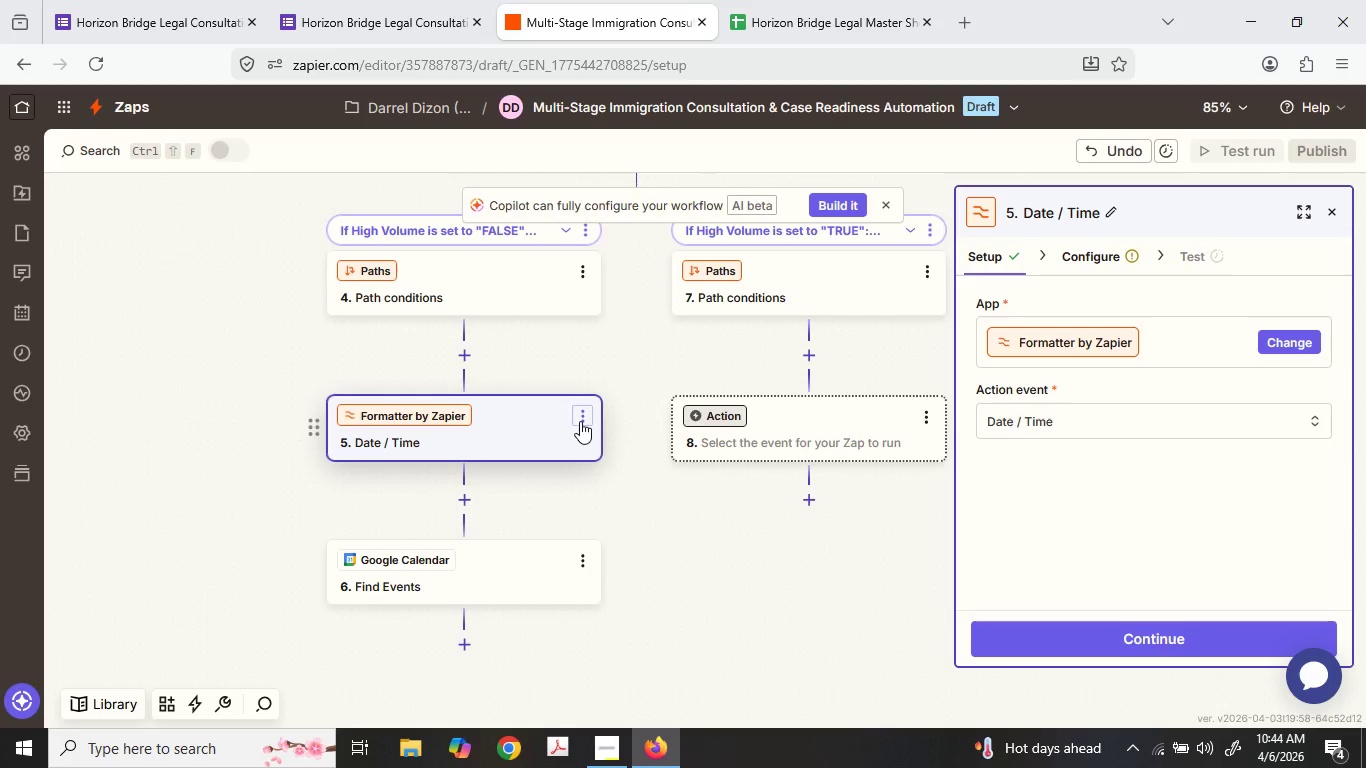 
left_click([1125, 649])
 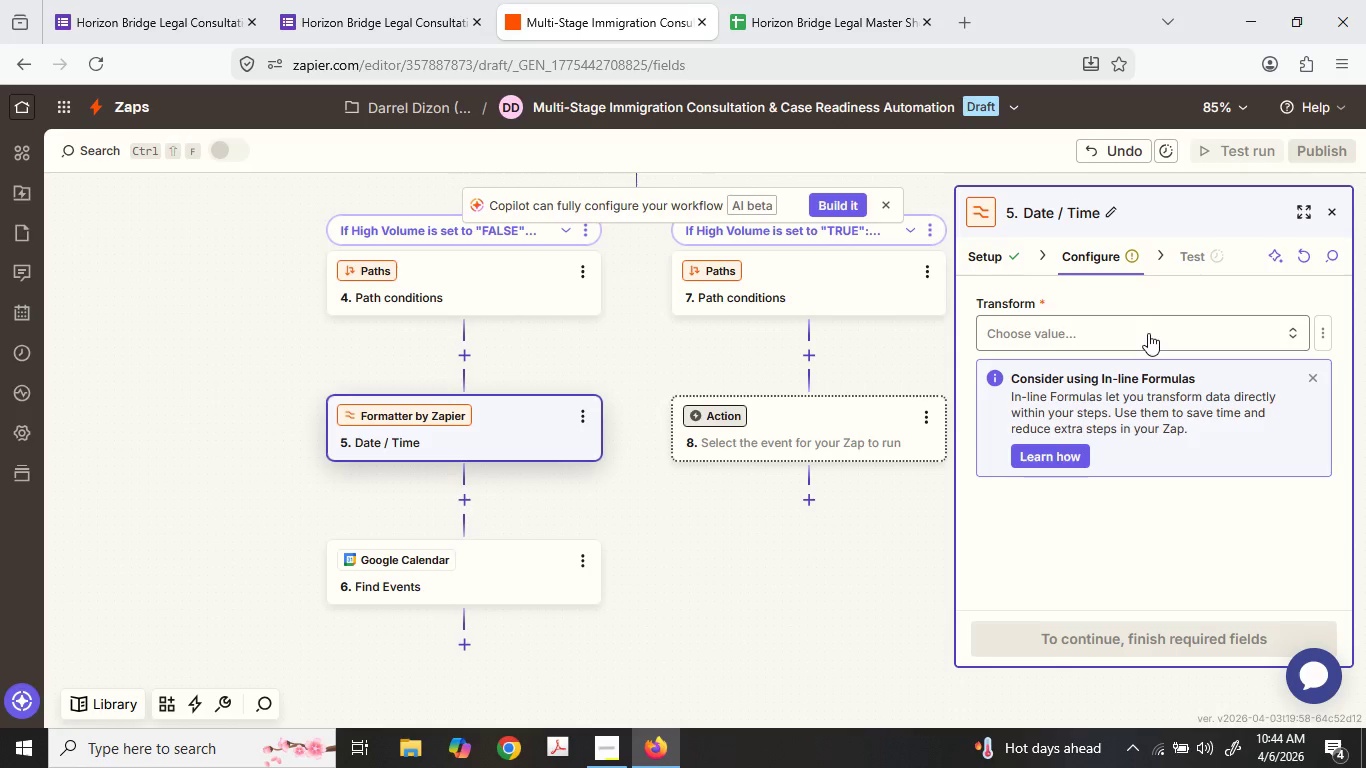 
wait(27.52)
 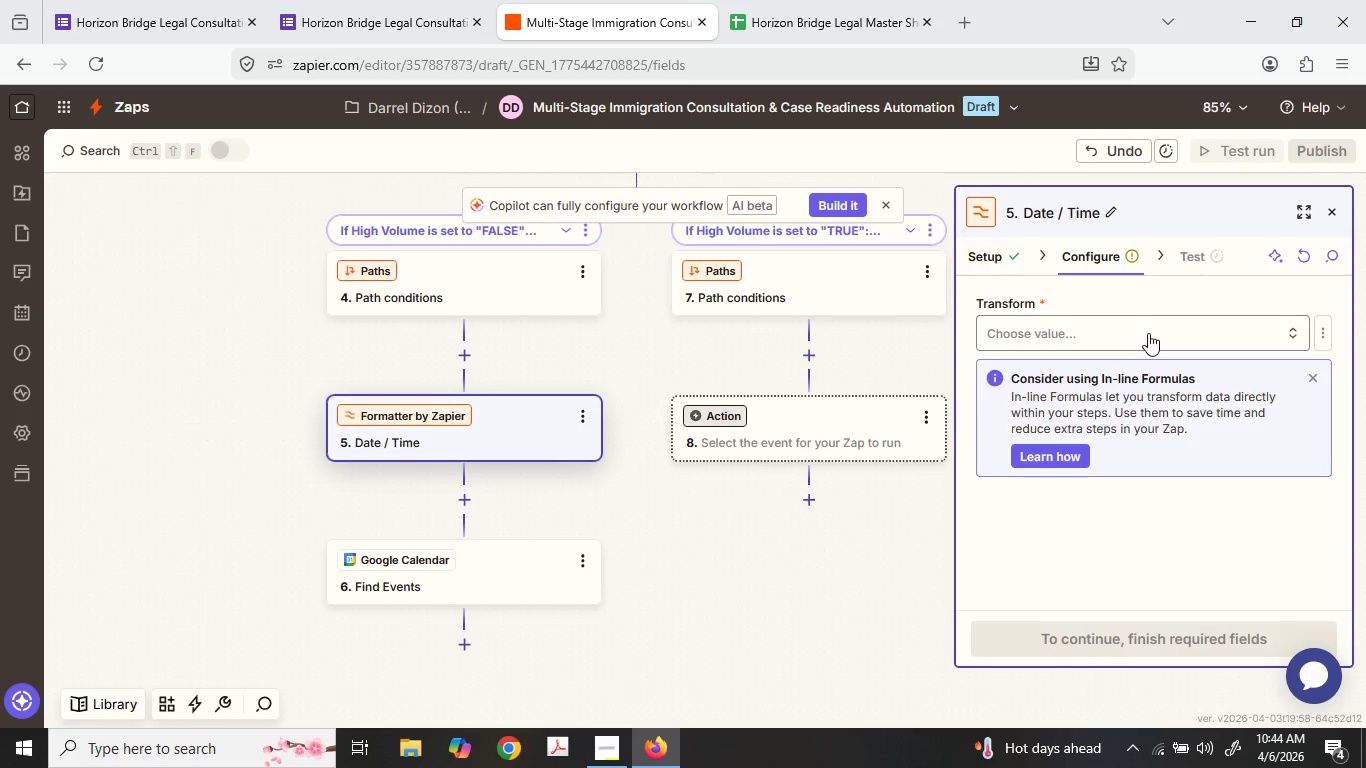 
triple_click([1178, 343])
 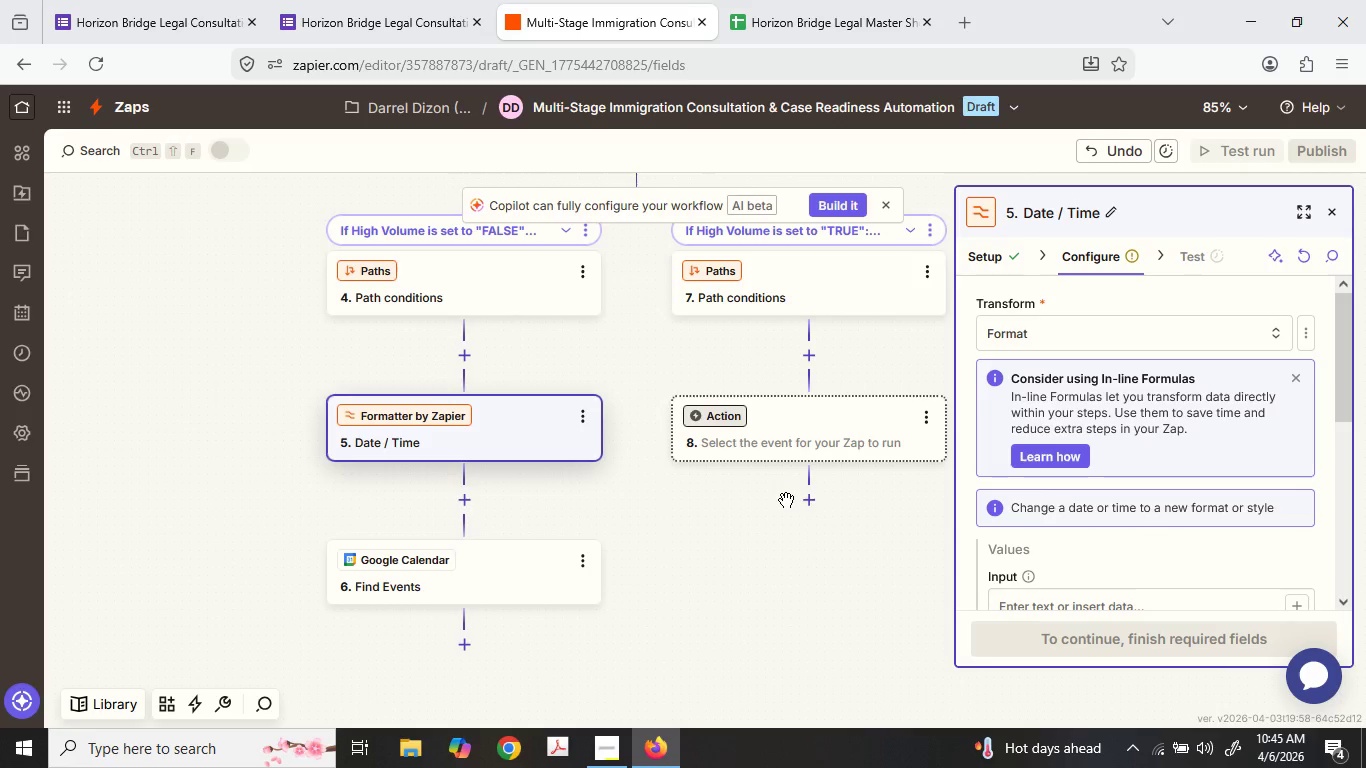 
wait(24.27)
 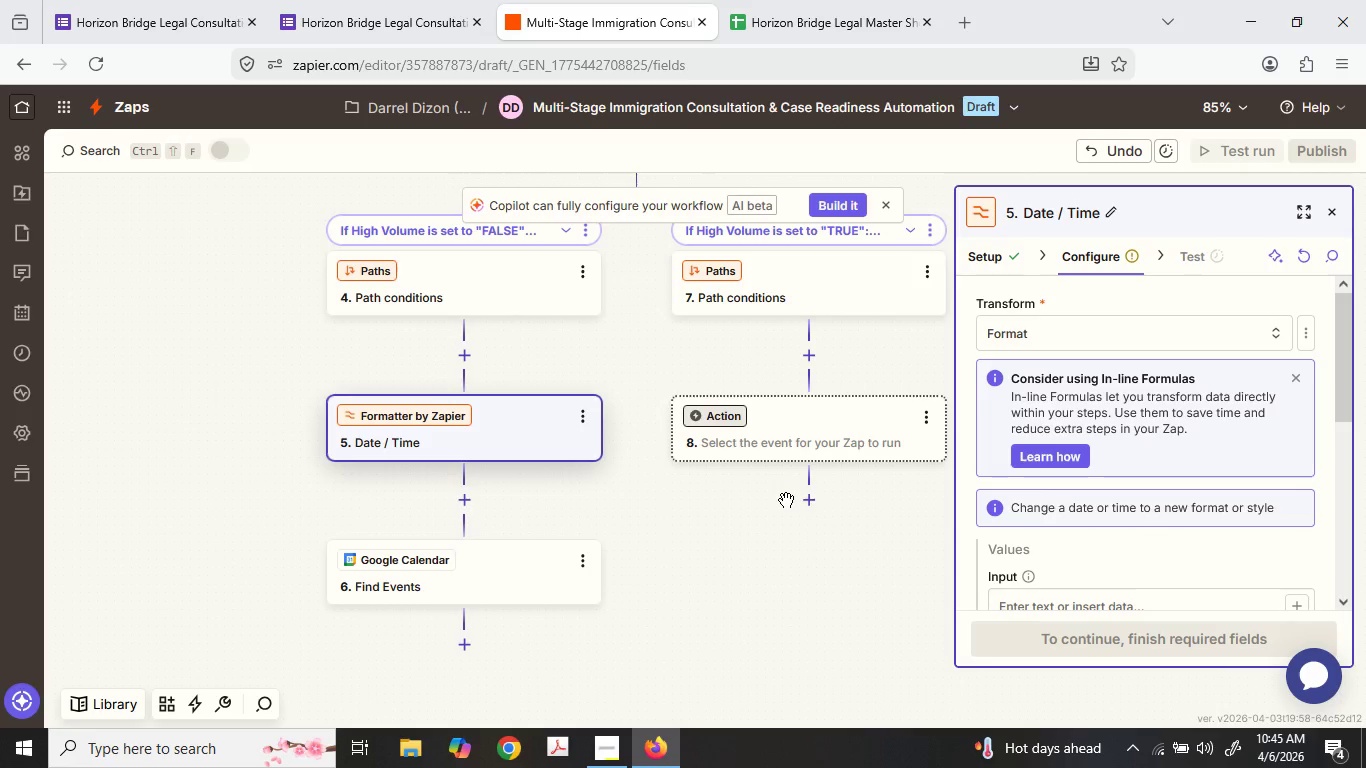 
scroll: coordinate [1065, 475], scroll_direction: down, amount: 2.0
 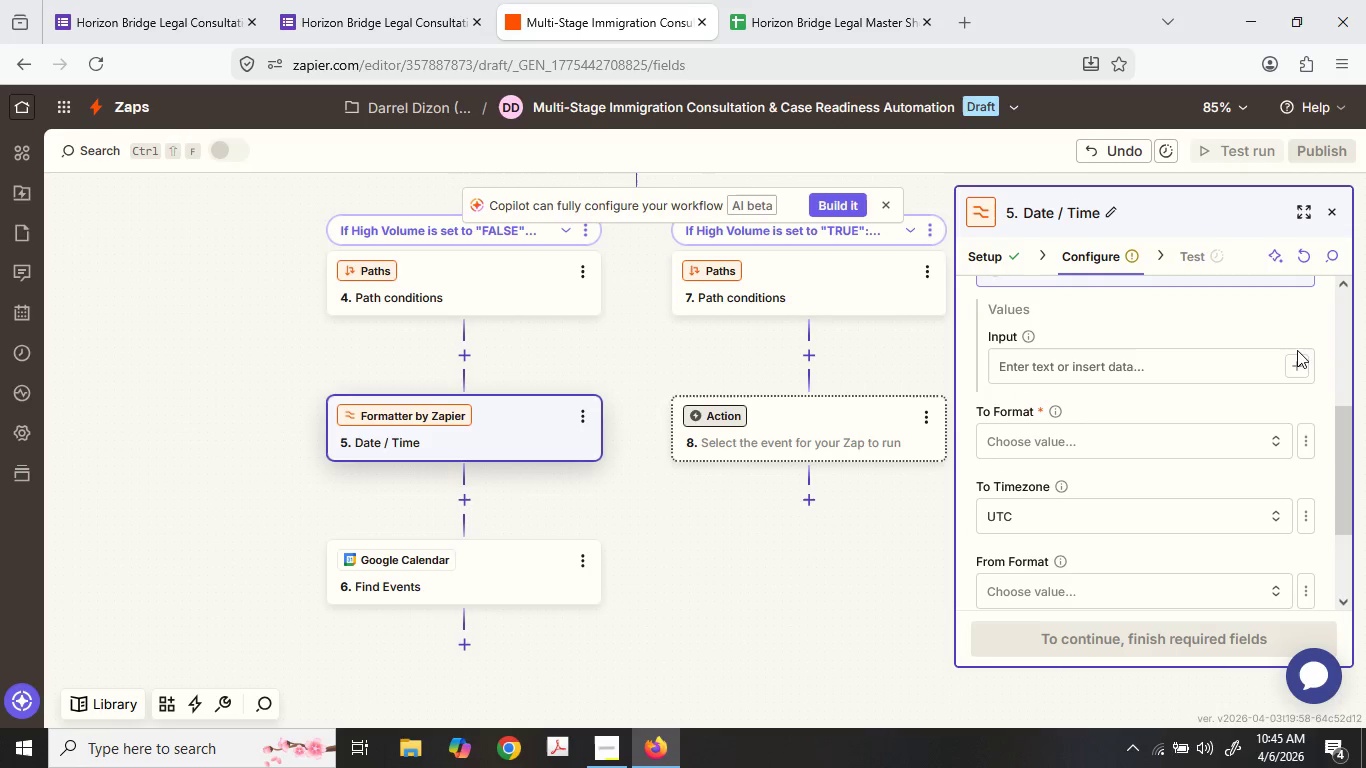 
left_click([1296, 360])
 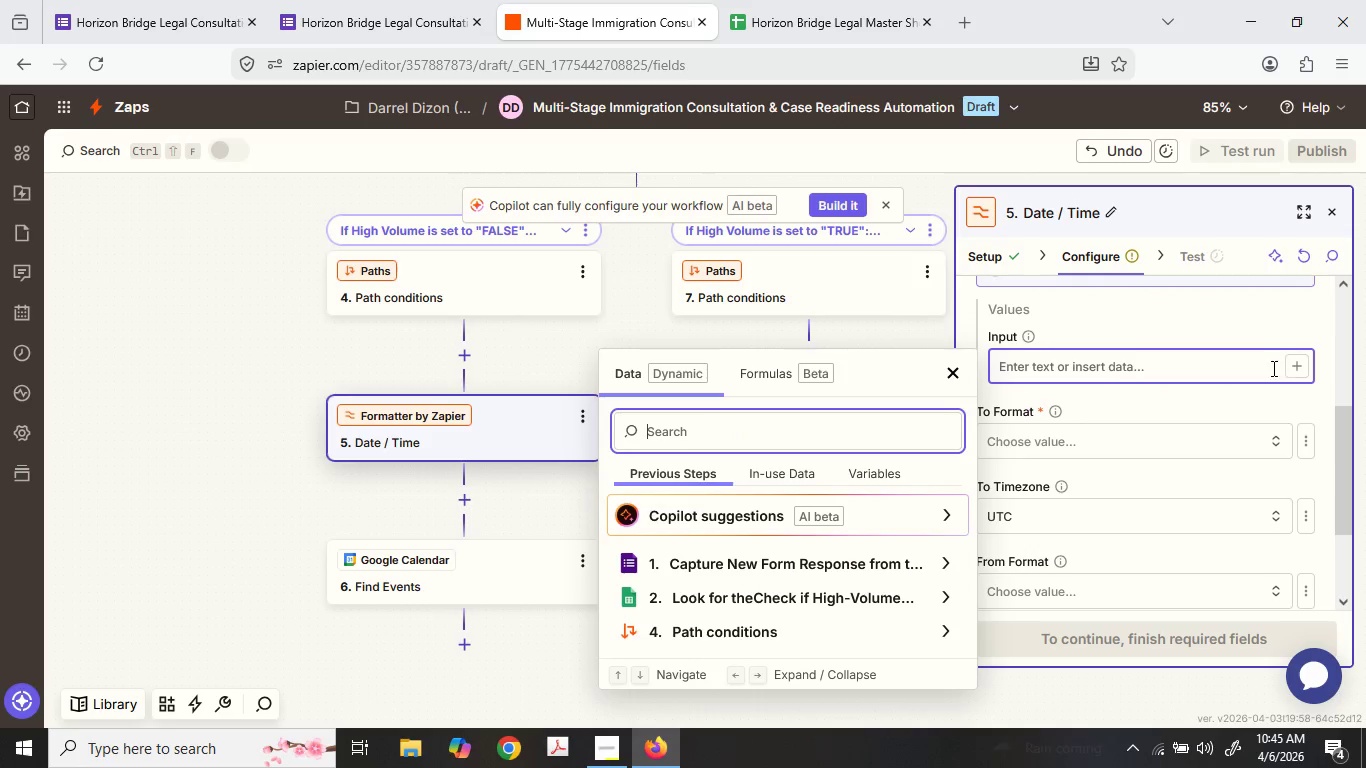 
mouse_move([737, 563])
 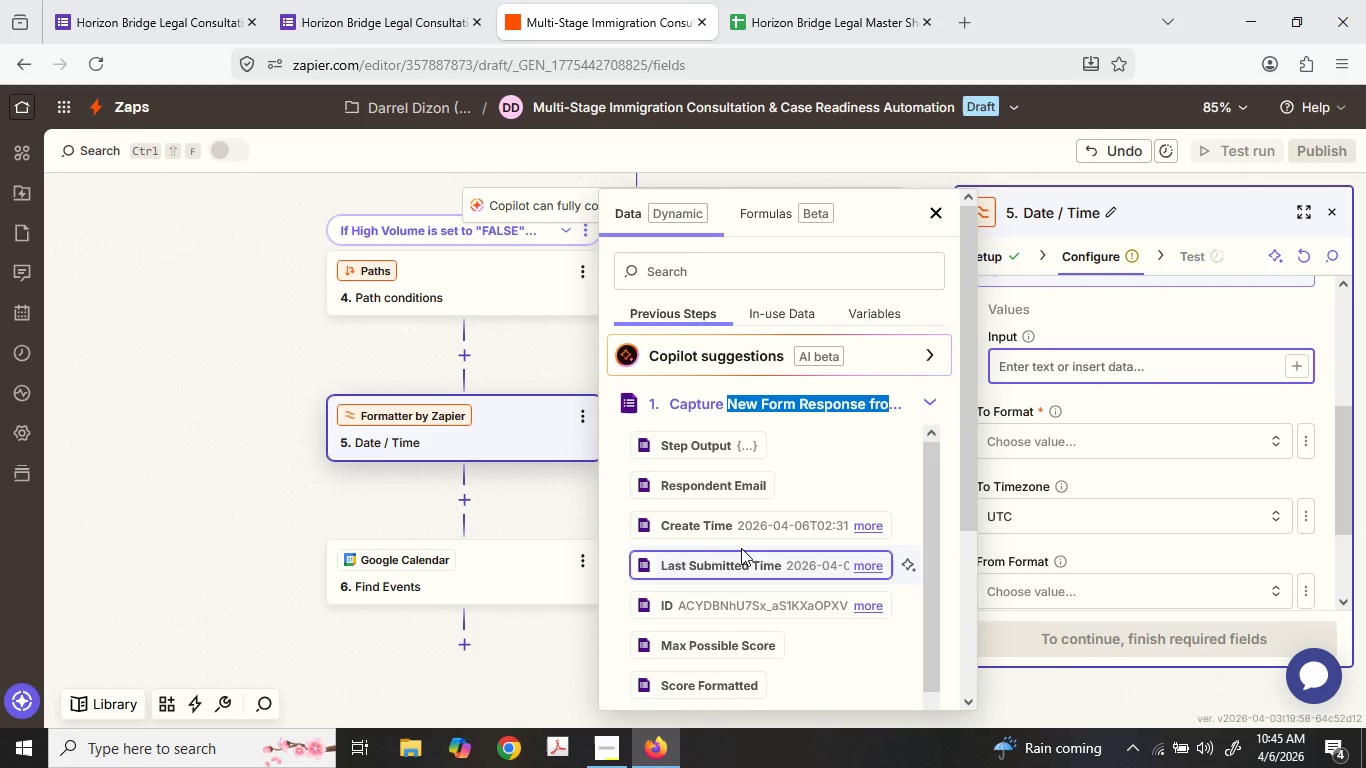 
scroll: coordinate [719, 625], scroll_direction: down, amount: 8.0
 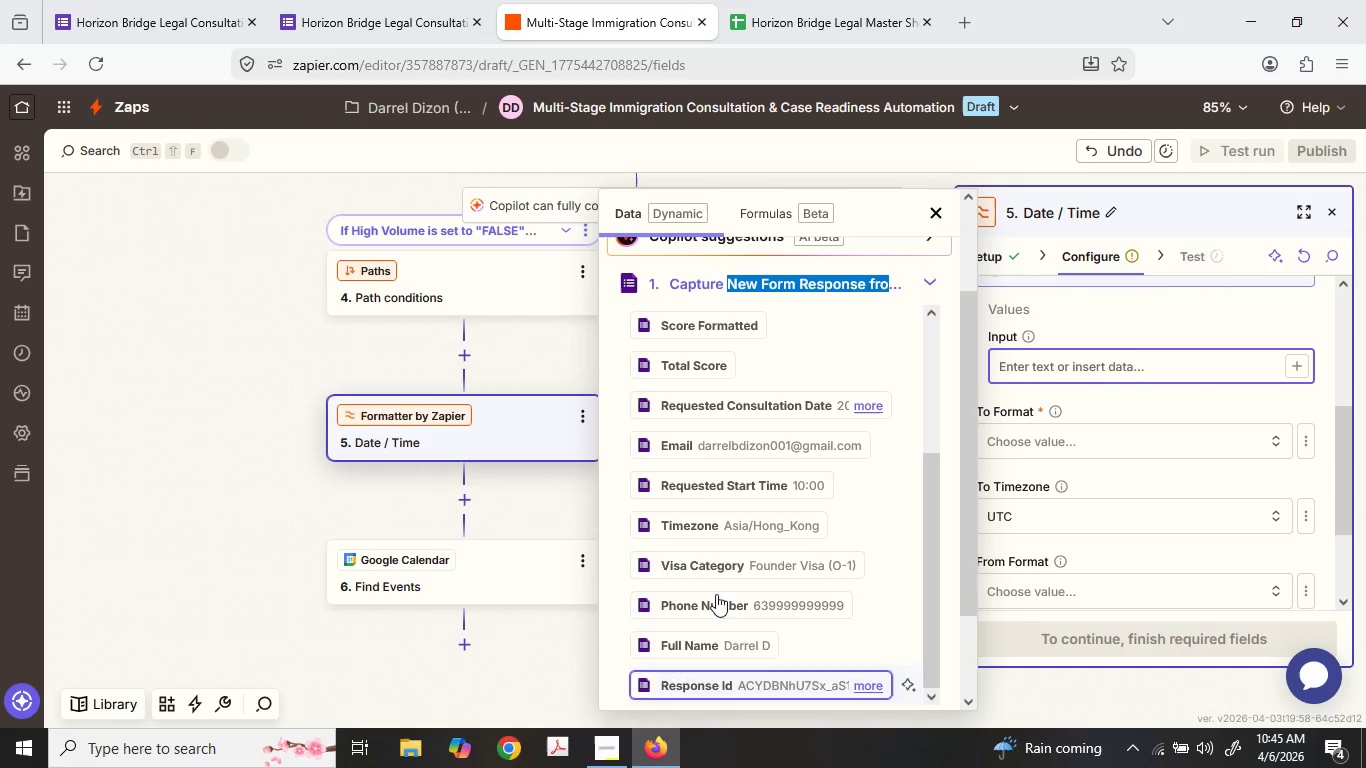 
scroll: coordinate [727, 562], scroll_direction: up, amount: 6.0
 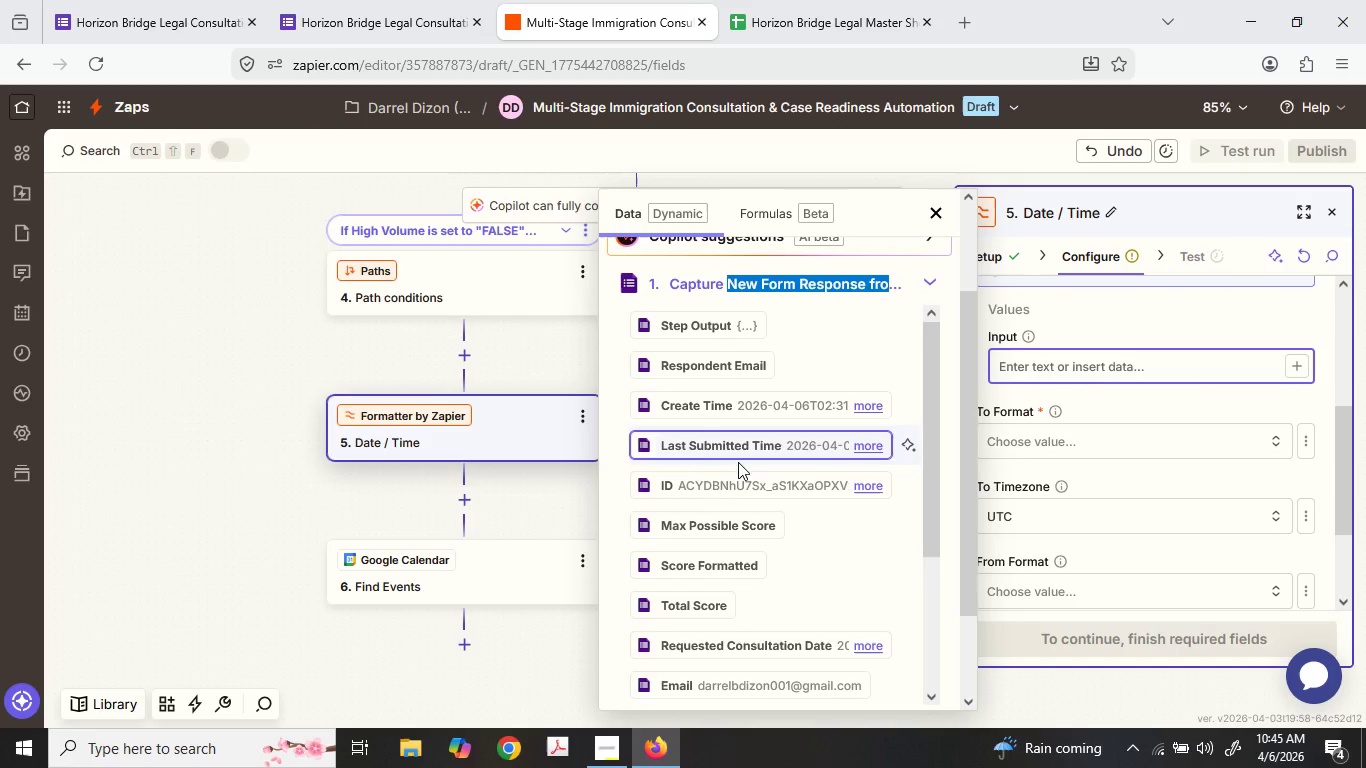 
scroll: coordinate [732, 545], scroll_direction: down, amount: 2.0
 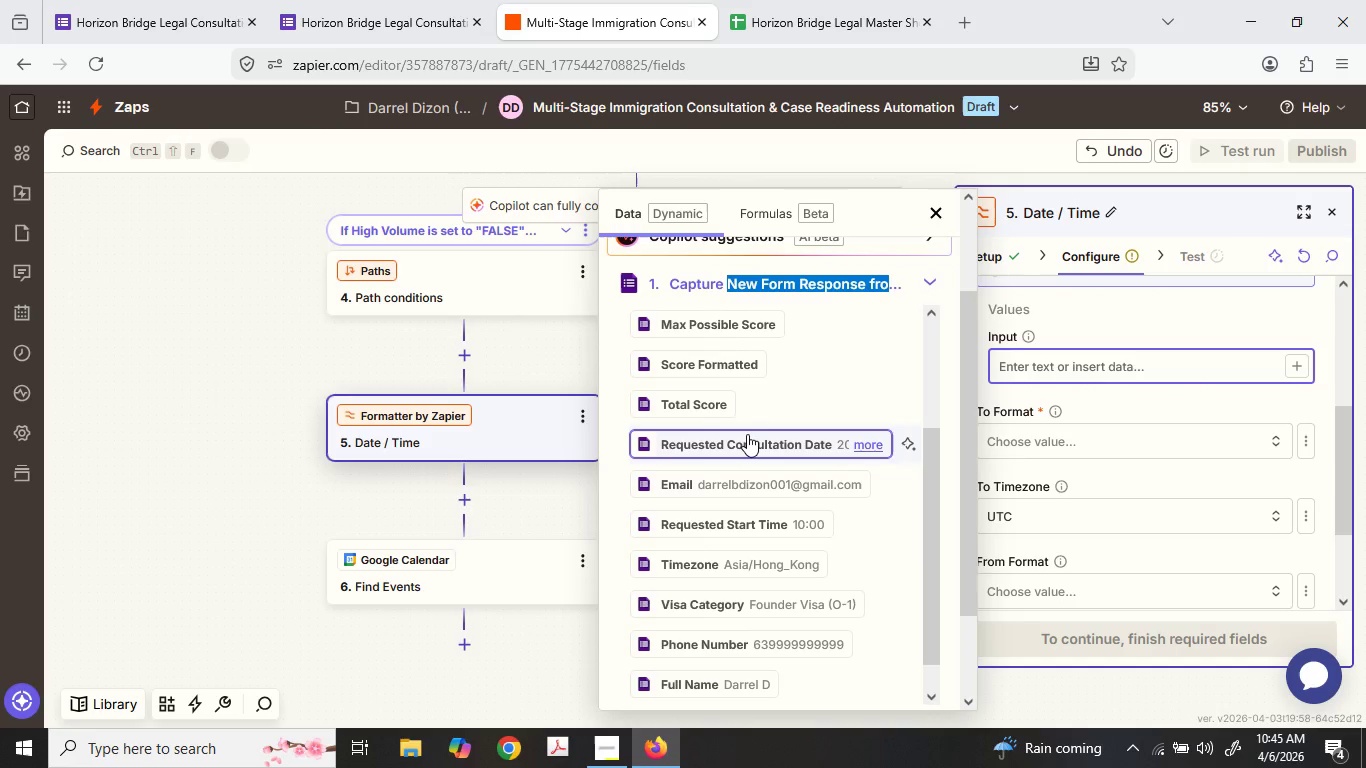 
left_click([747, 434])
 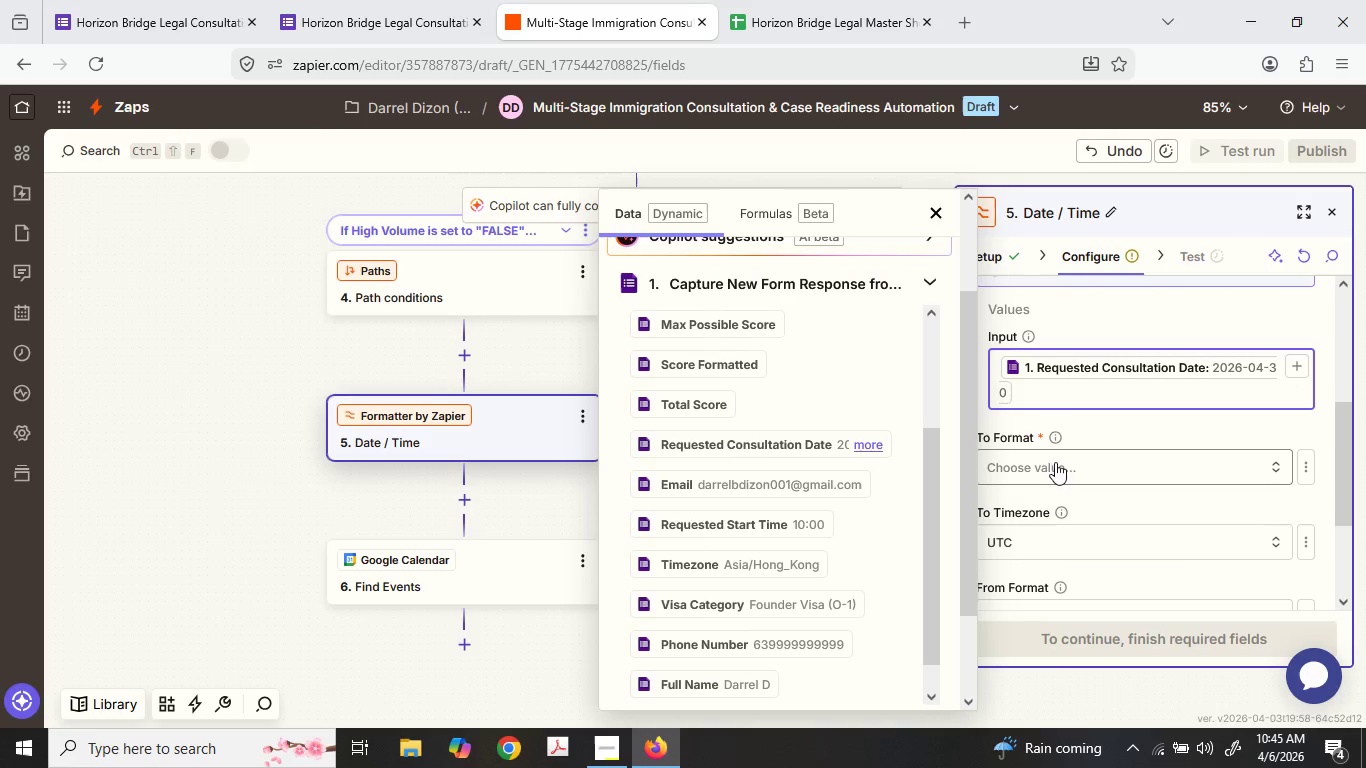 
scroll: coordinate [755, 645], scroll_direction: down, amount: 3.0
 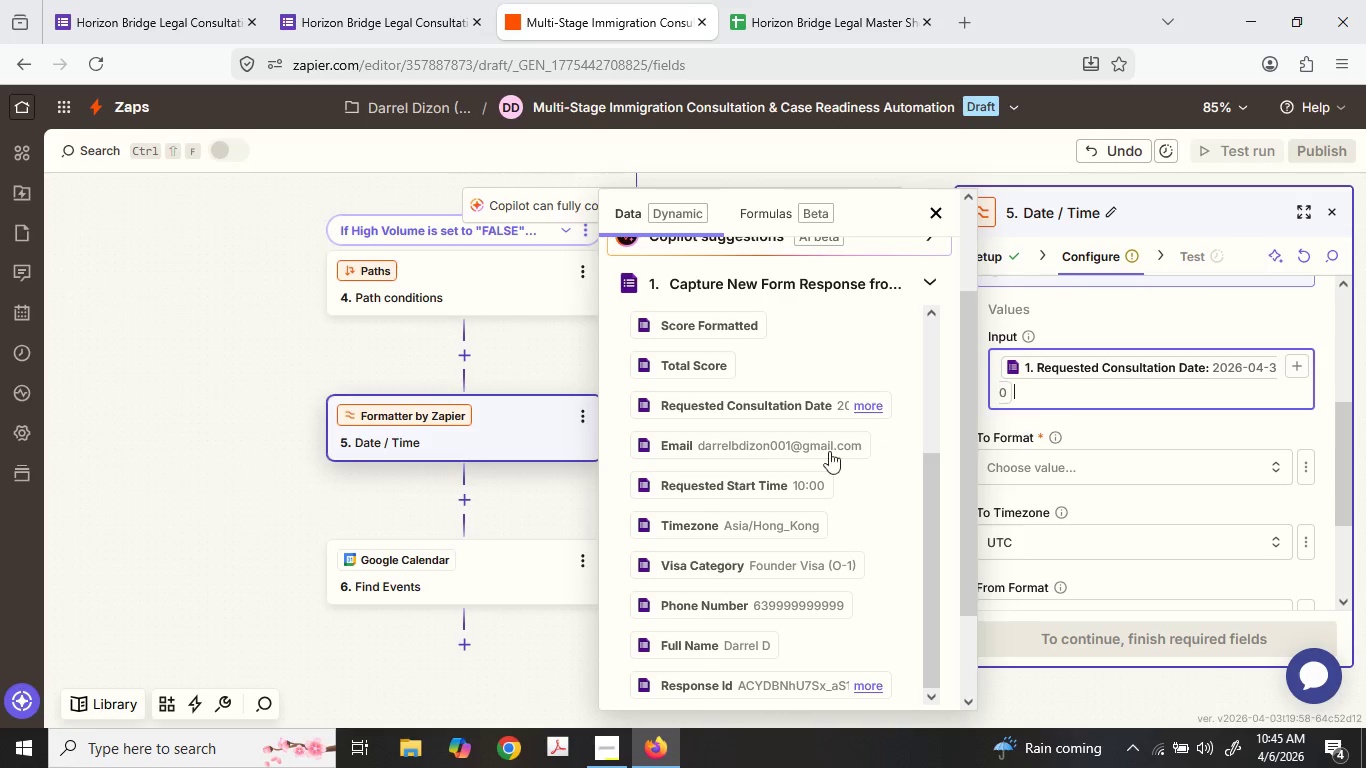 
key(Space)
 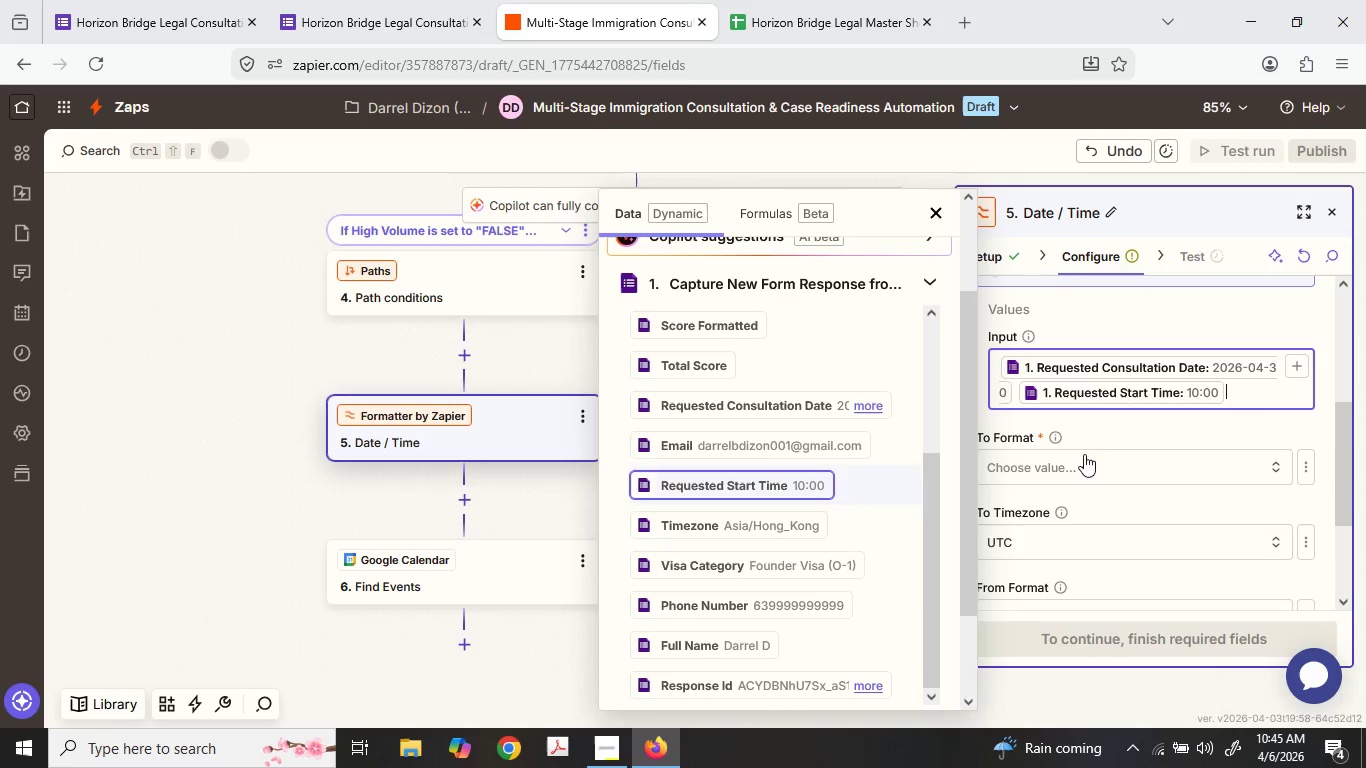 
key(Space)
 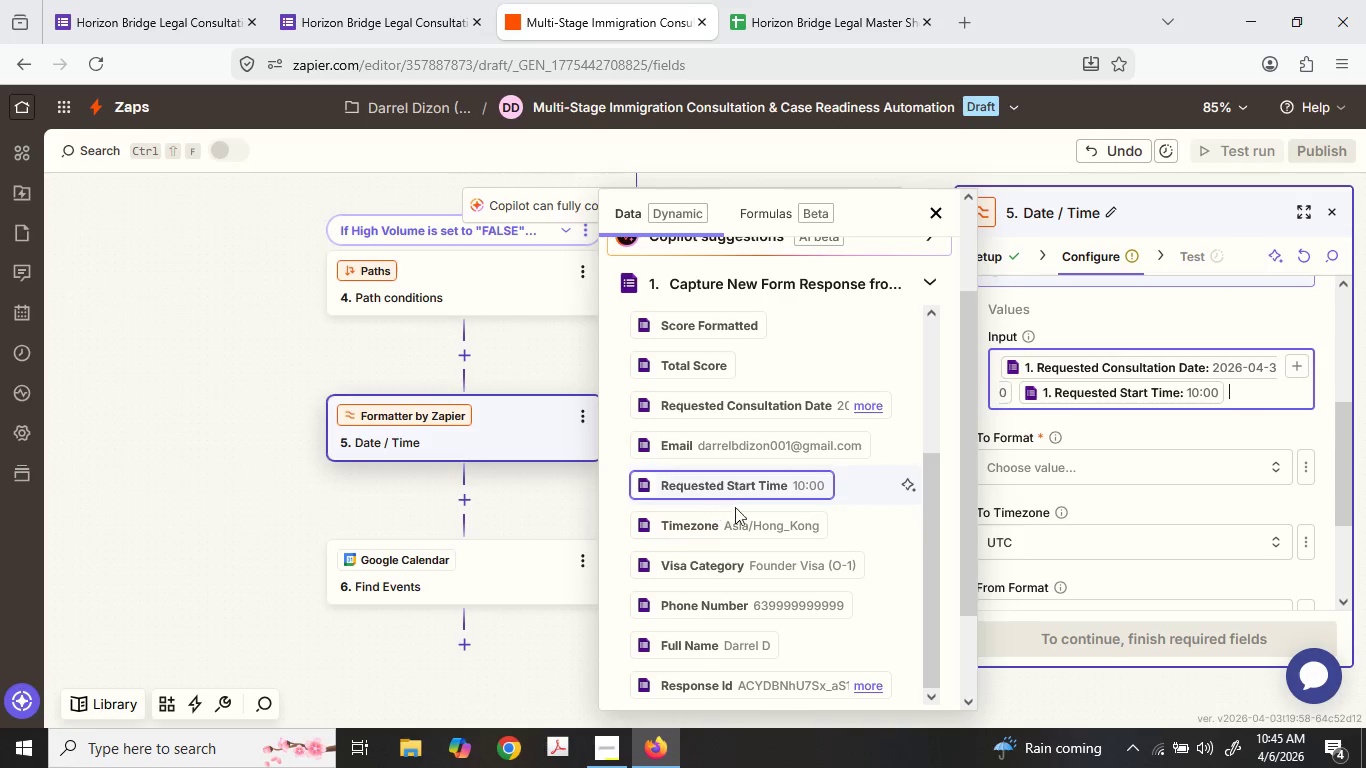 
scroll: coordinate [745, 511], scroll_direction: down, amount: 2.0
 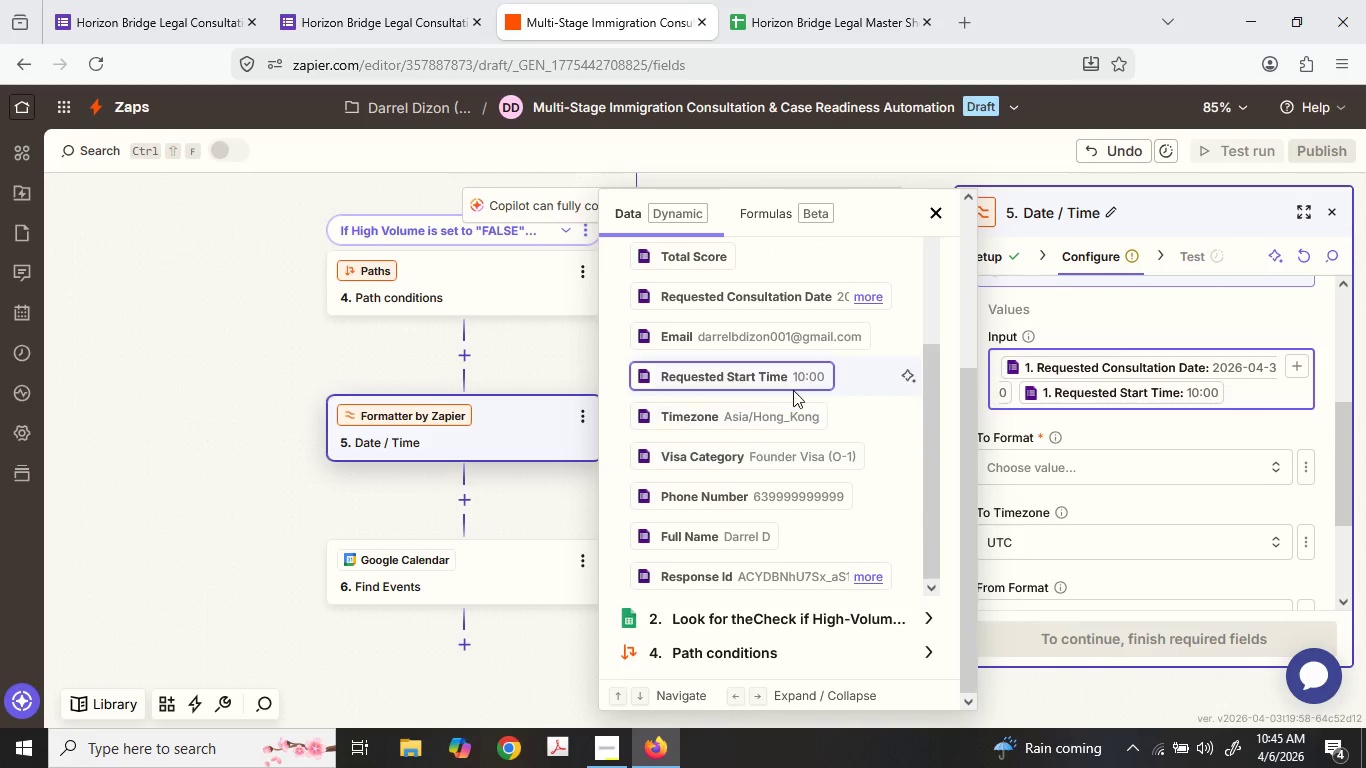 
left_click([776, 403])
 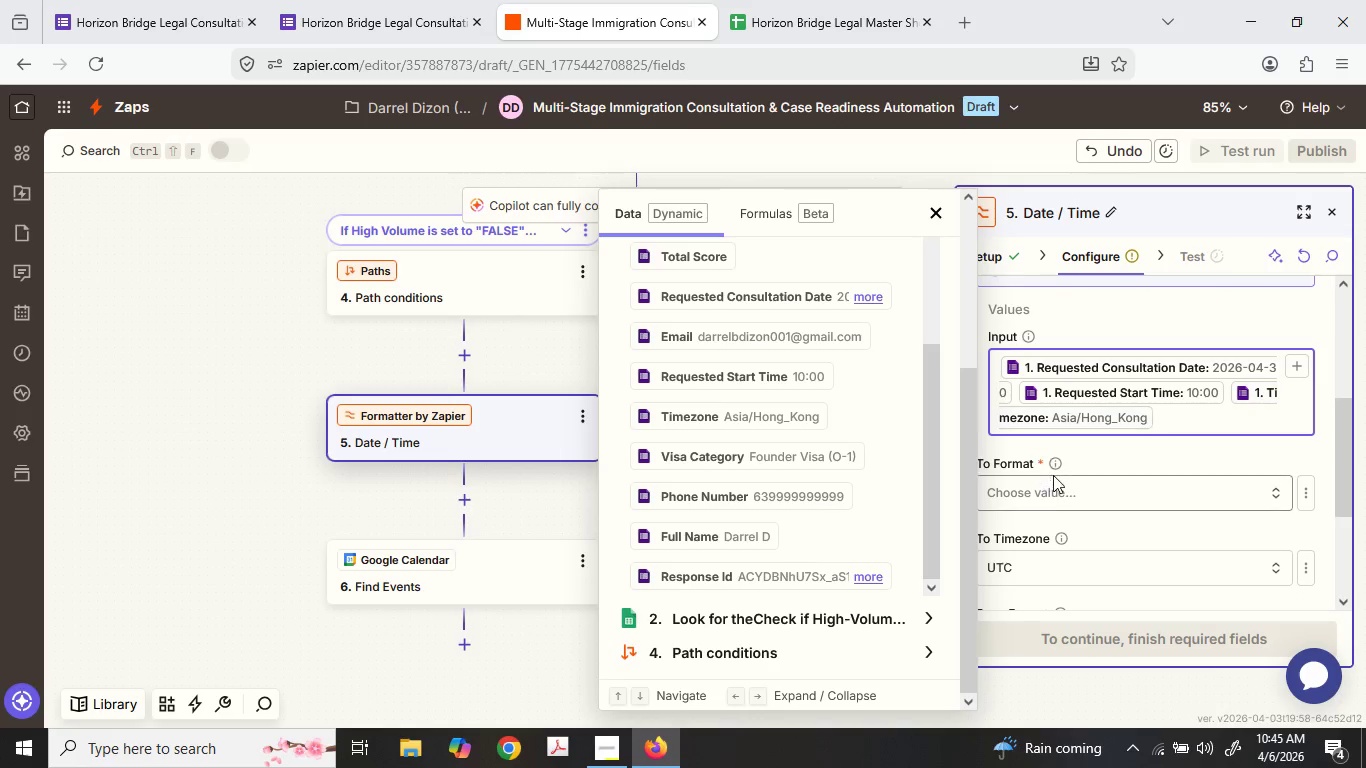 
left_click([1058, 486])
 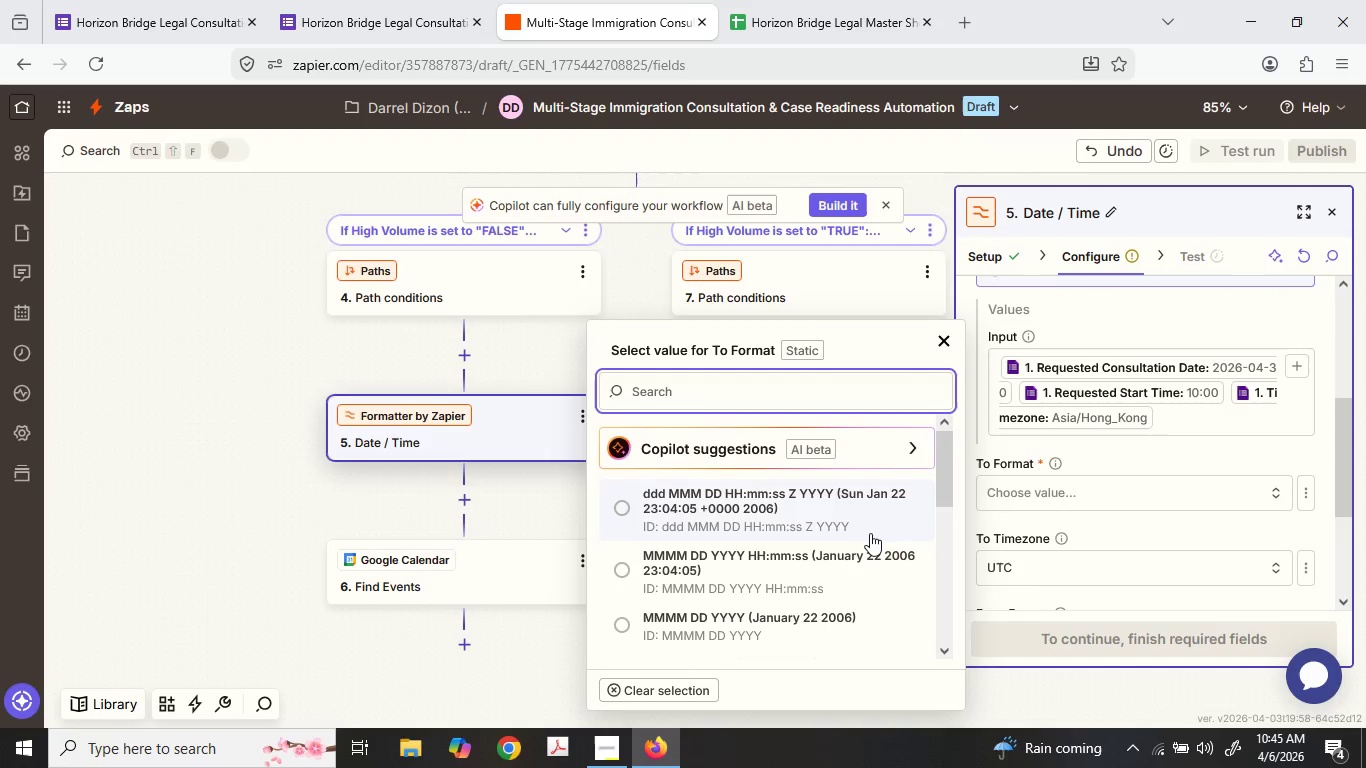 
scroll: coordinate [683, 485], scroll_direction: down, amount: 3.0
 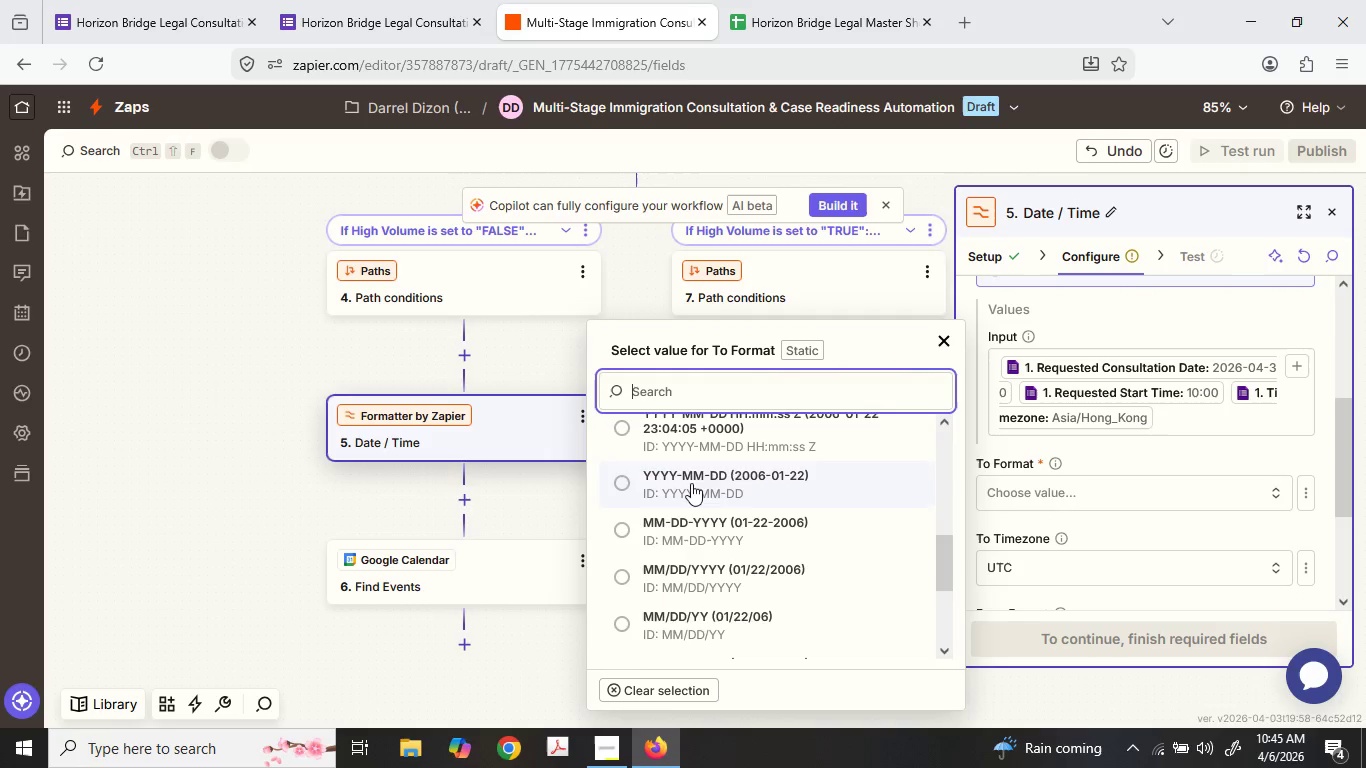 
scroll: coordinate [694, 479], scroll_direction: up, amount: 1.0
 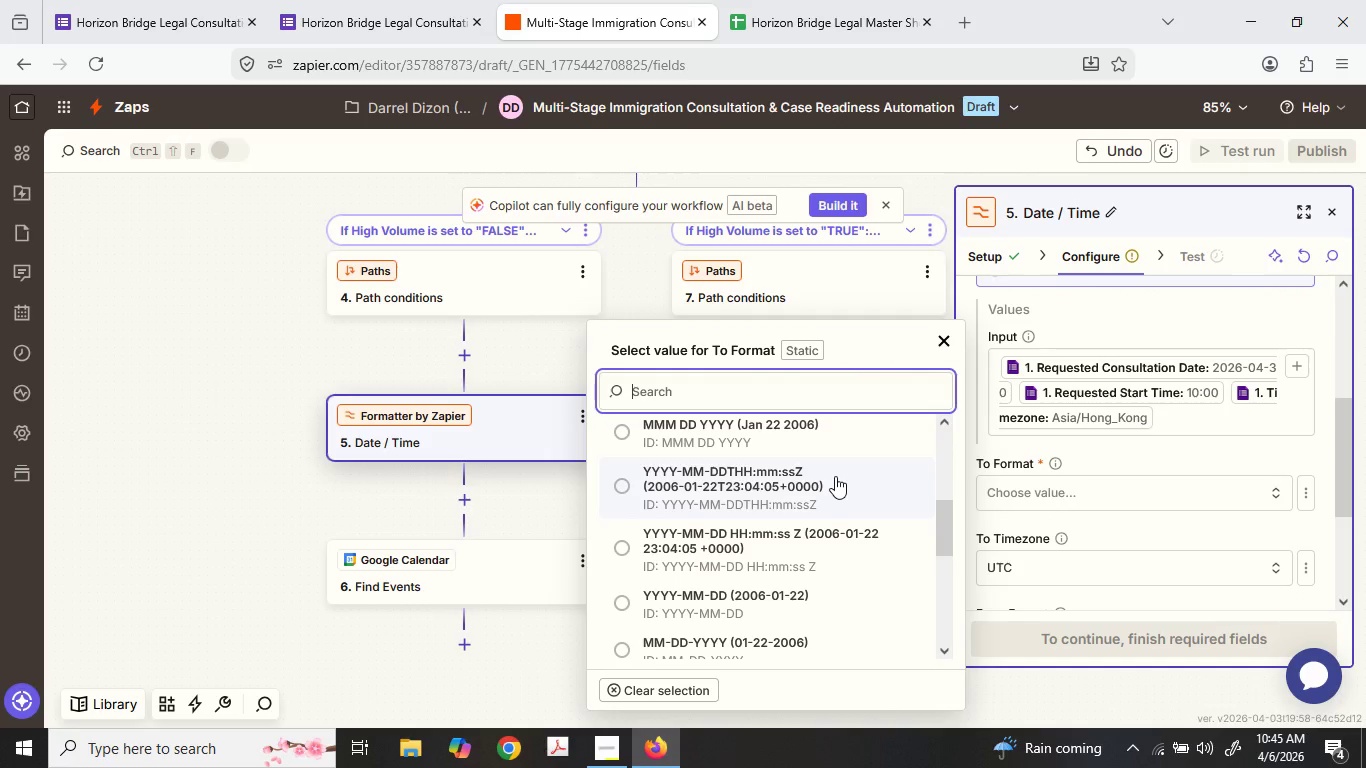 
left_click([835, 475])
 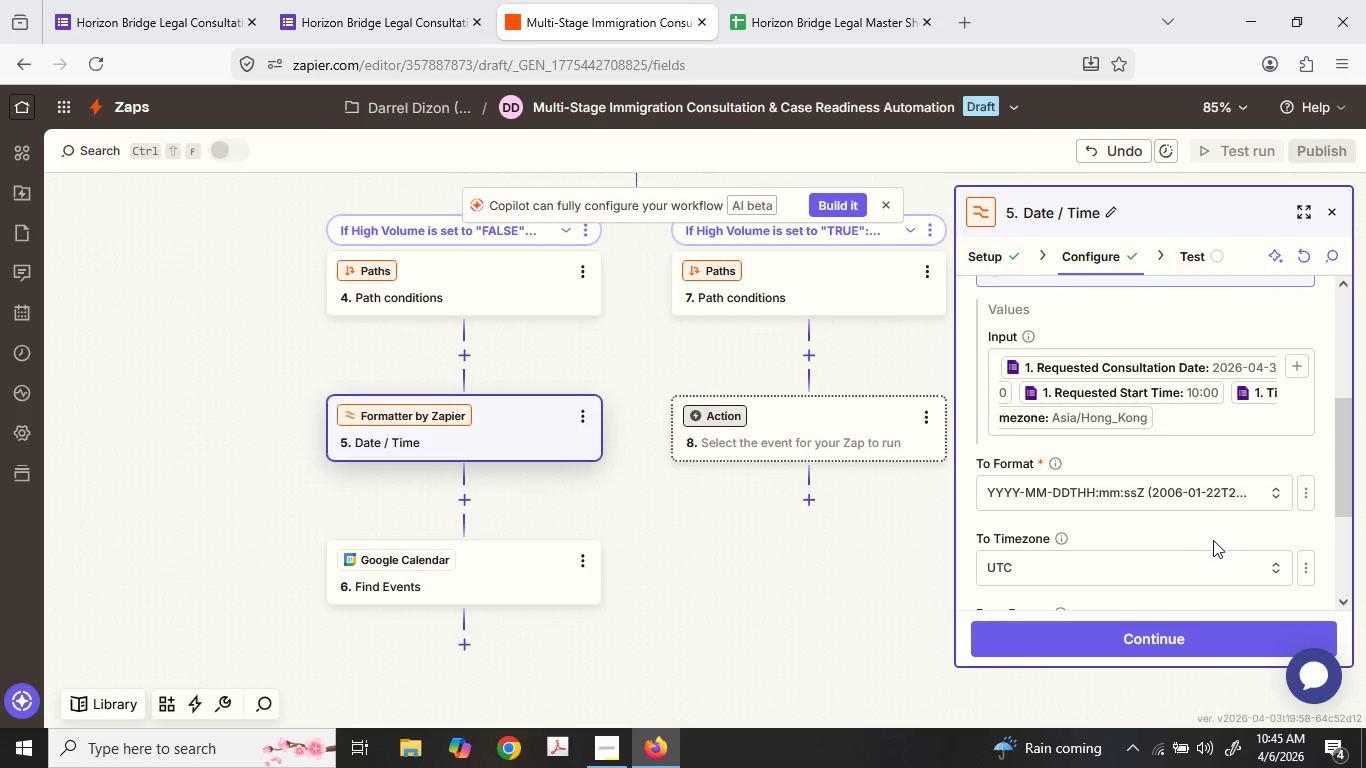 
scroll: coordinate [1214, 540], scroll_direction: down, amount: 2.0
 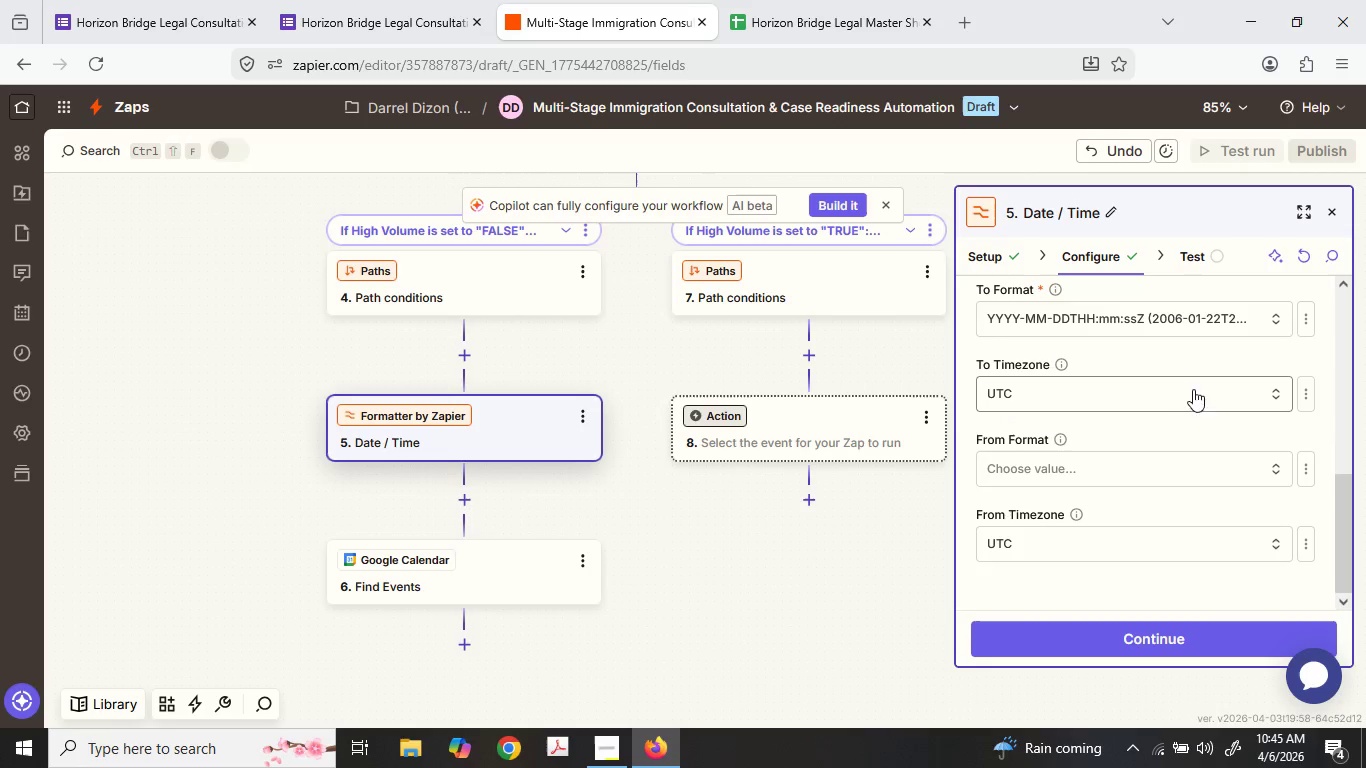 
left_click([1203, 381])
 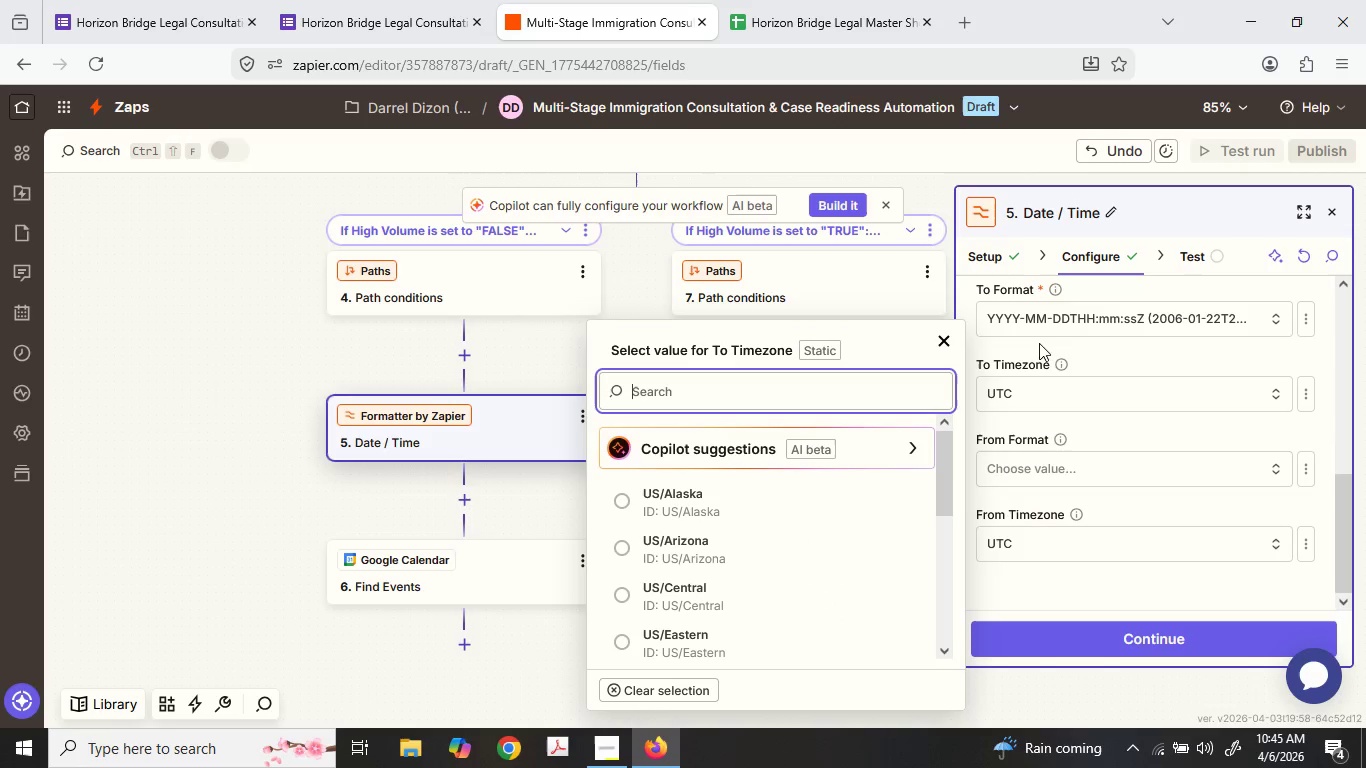 
scroll: coordinate [1148, 364], scroll_direction: up, amount: 1.0
 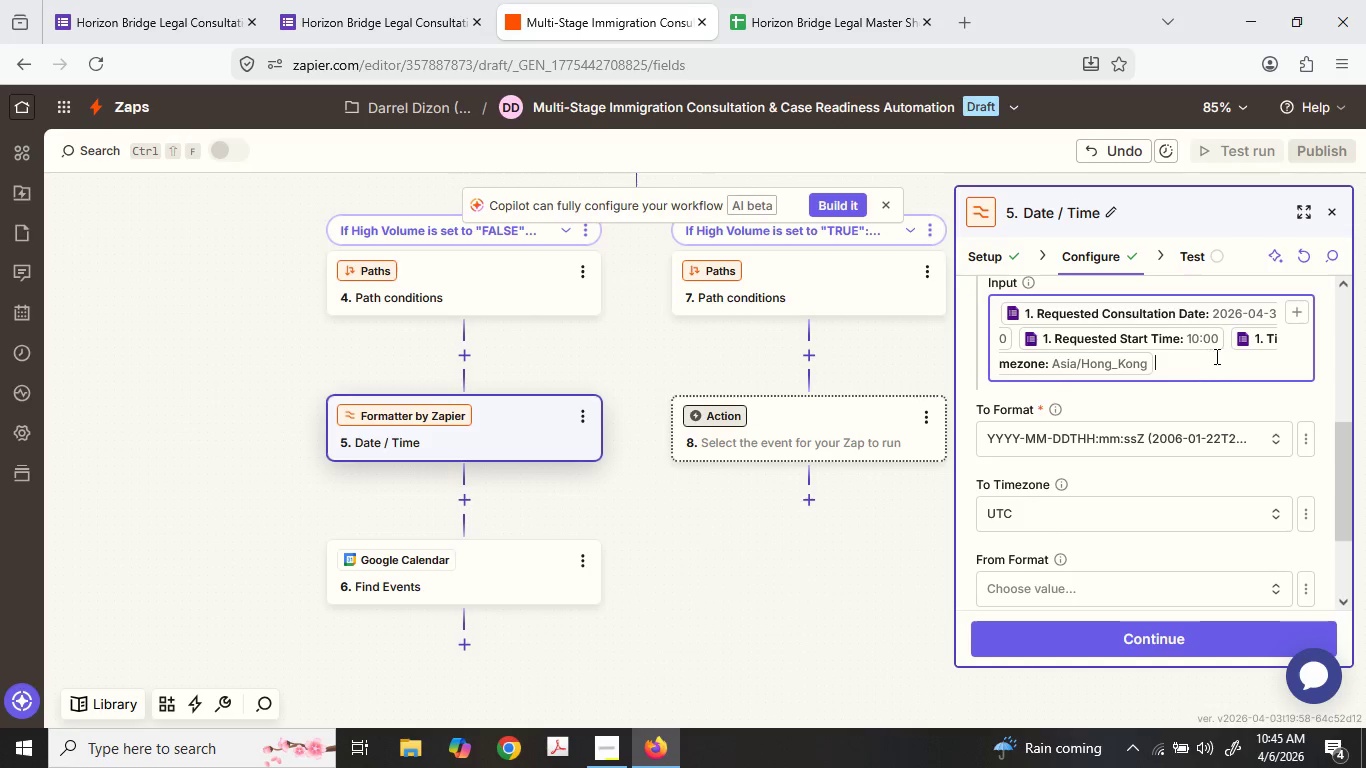 
key(Backspace)
 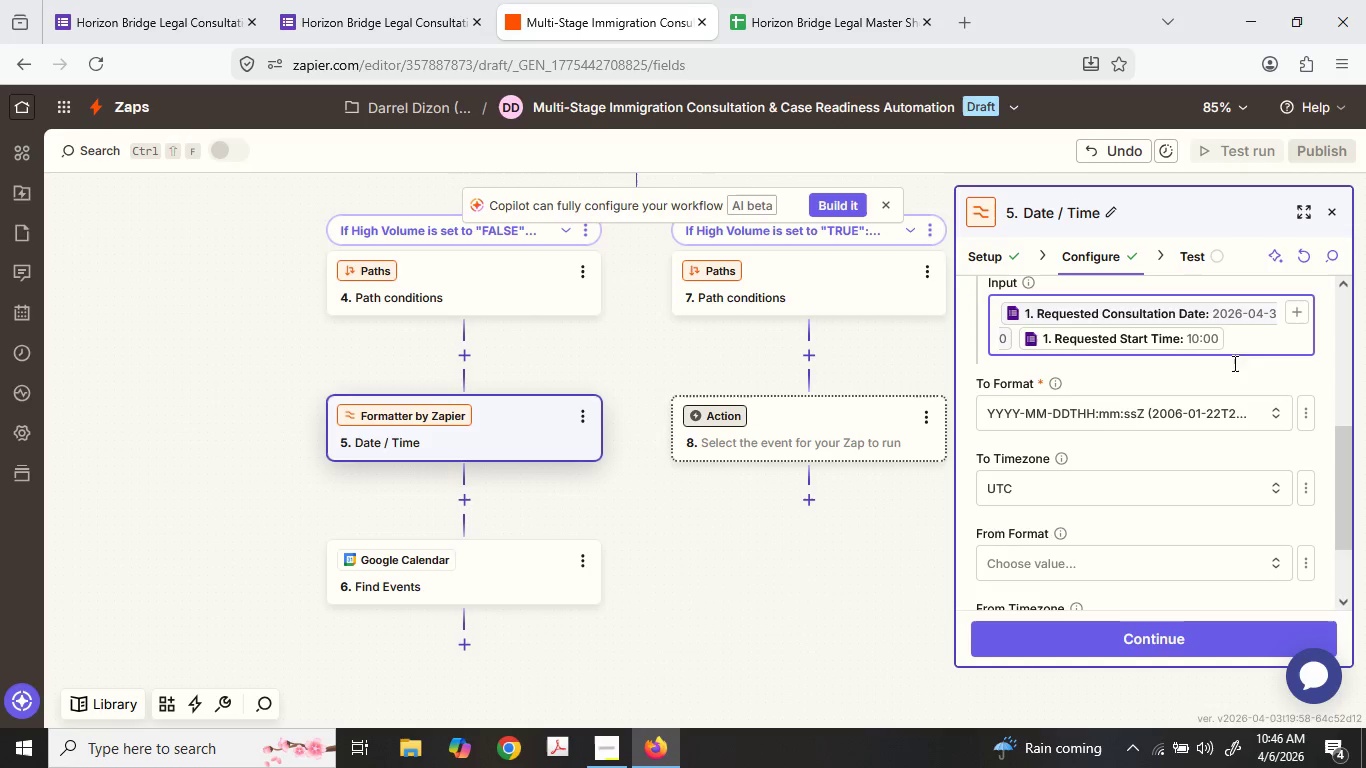 
scroll: coordinate [1238, 450], scroll_direction: up, amount: 1.0
 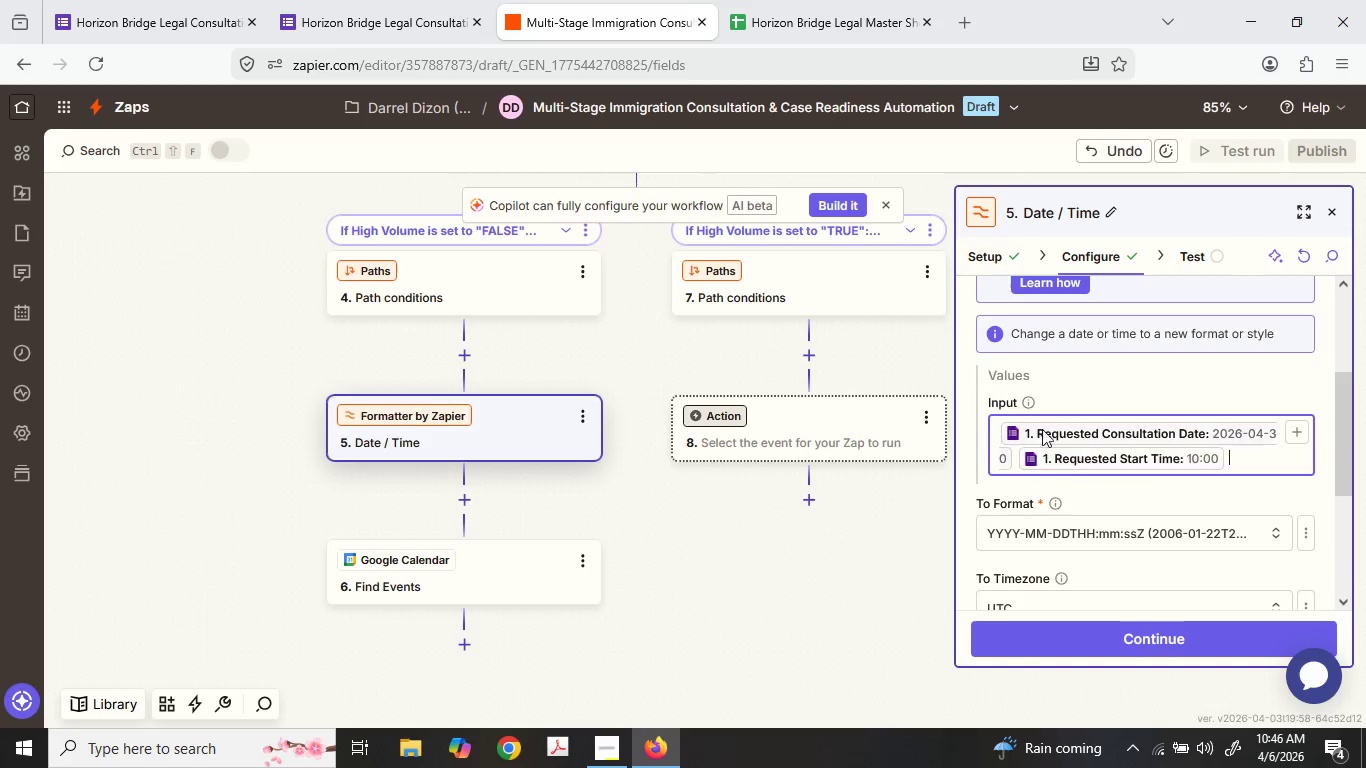 
scroll: coordinate [1040, 423], scroll_direction: down, amount: 2.0
 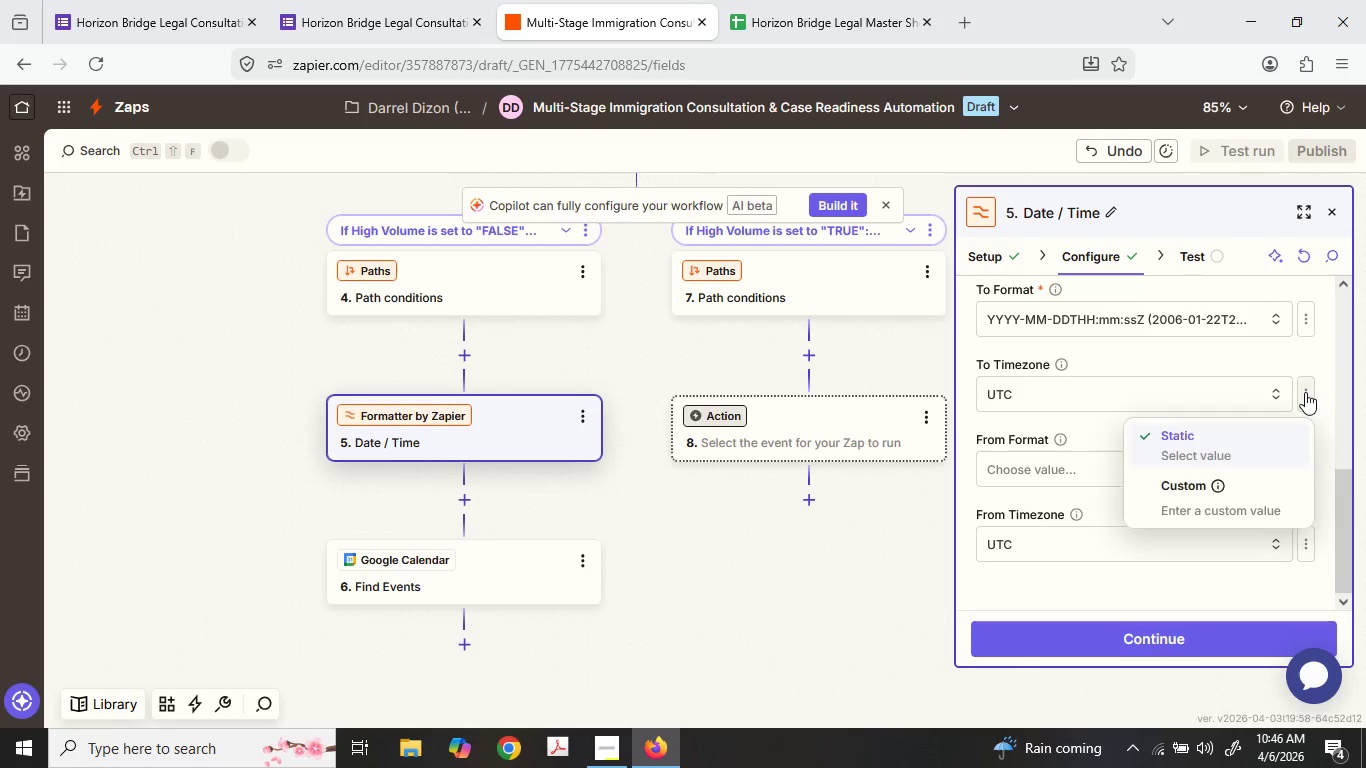 
left_click([1211, 492])
 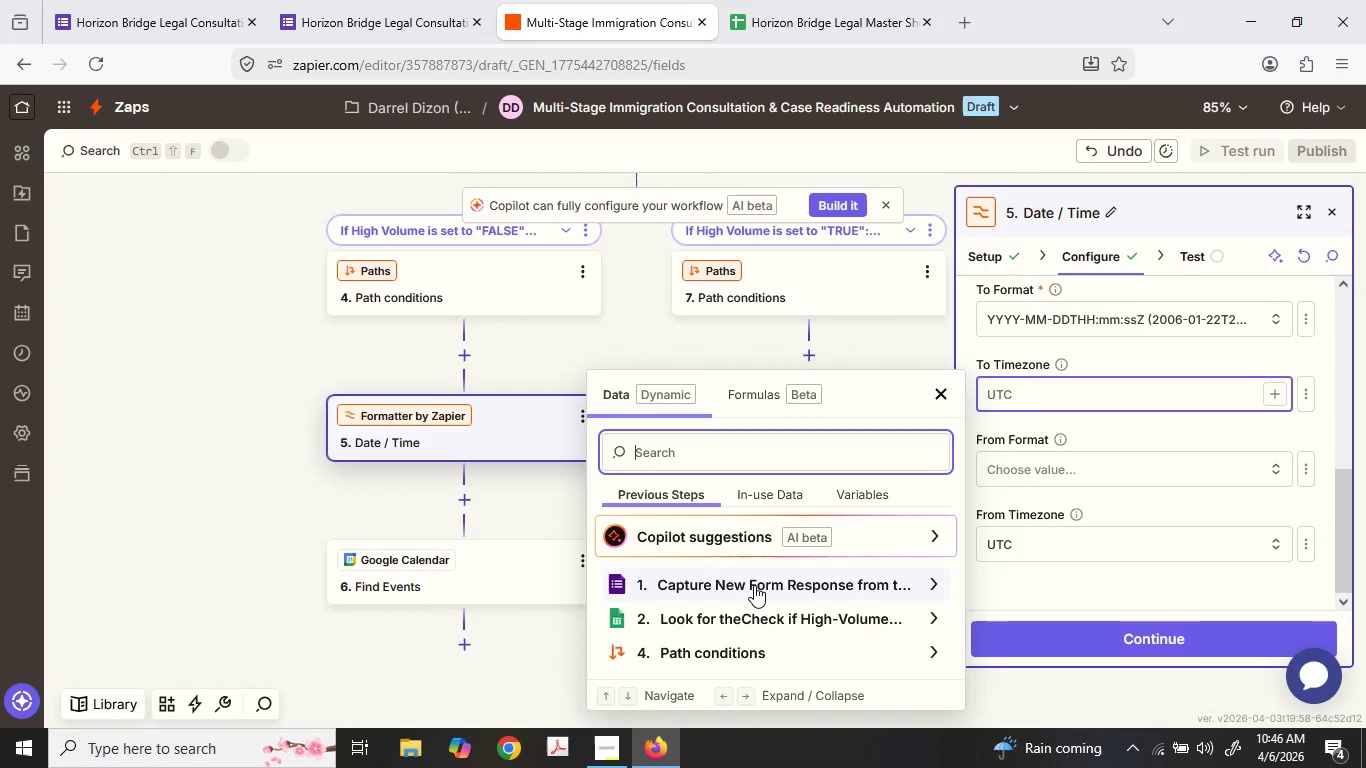 
scroll: coordinate [763, 539], scroll_direction: down, amount: 4.0
 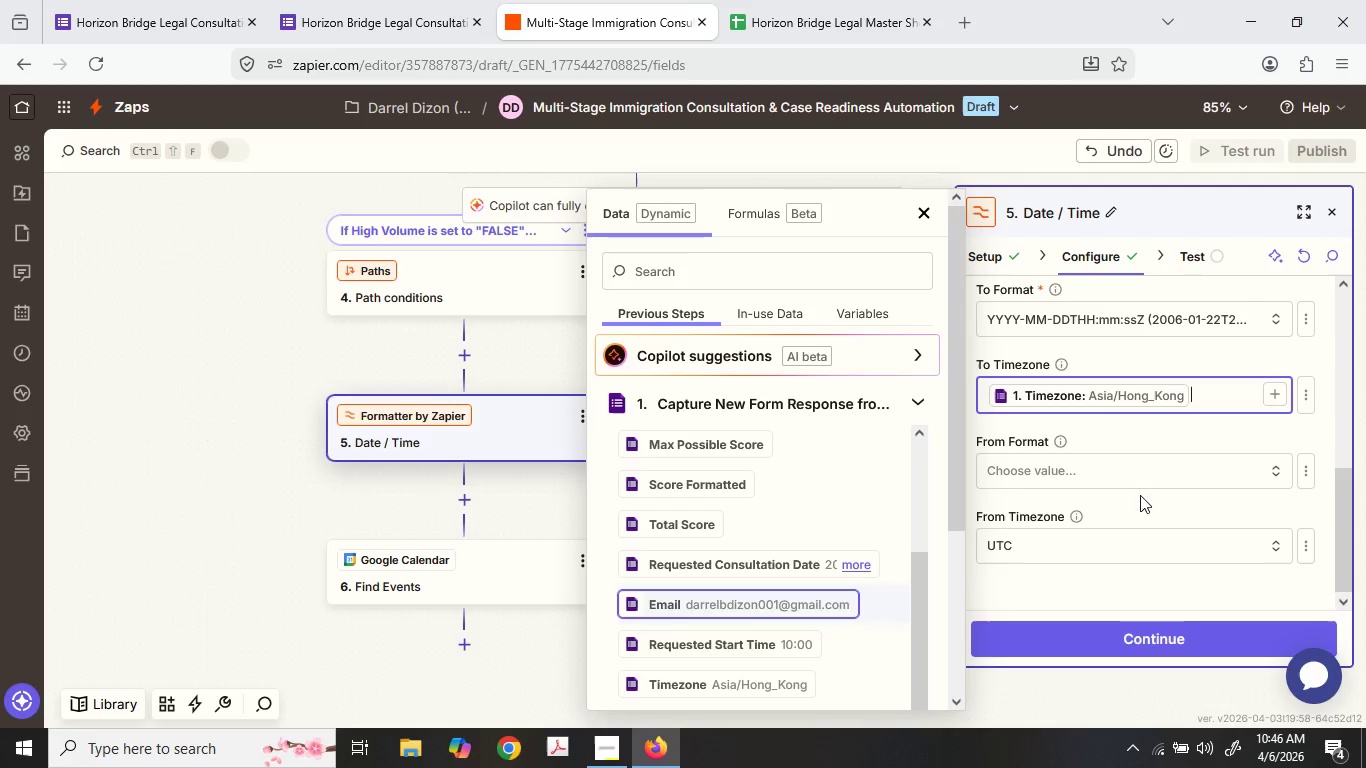 
left_click([1161, 426])
 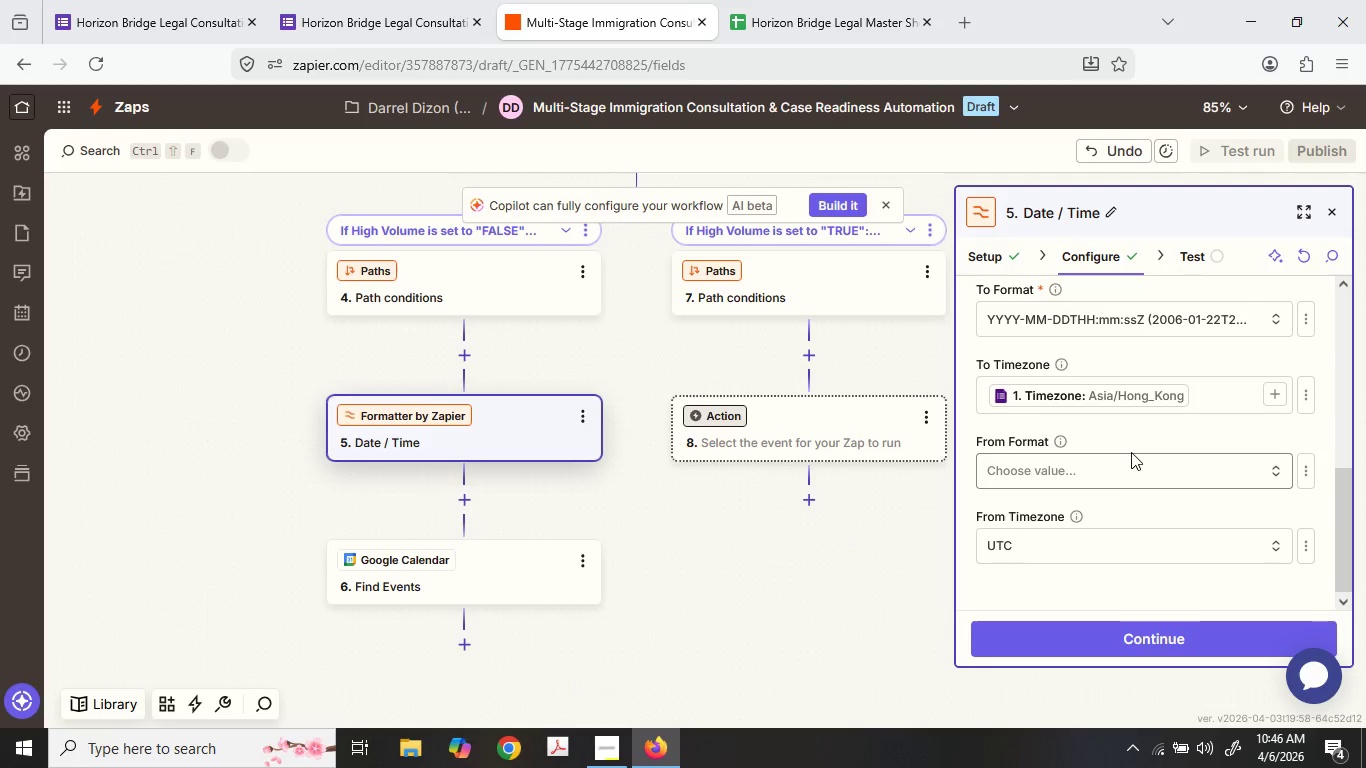 
scroll: coordinate [1129, 450], scroll_direction: up, amount: 2.0
 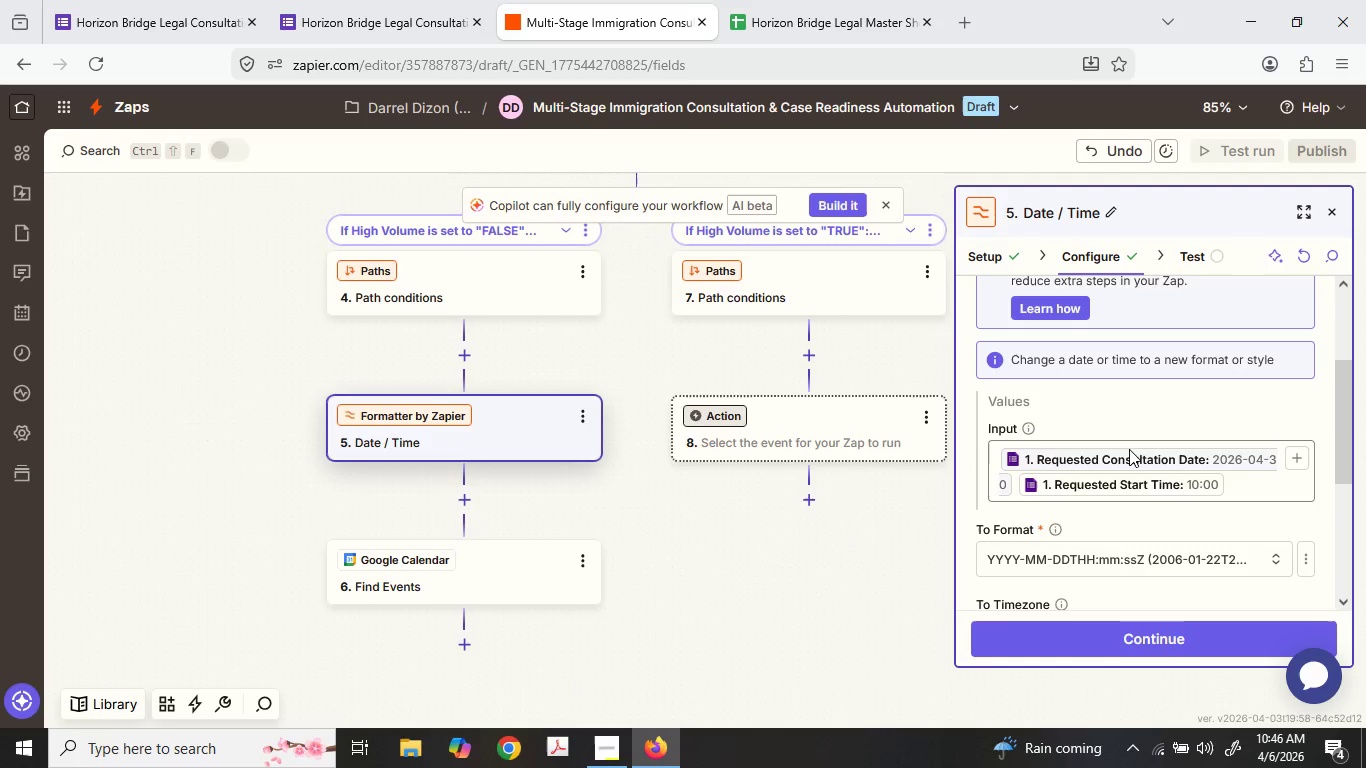 
scroll: coordinate [1129, 450], scroll_direction: down, amount: 4.0
 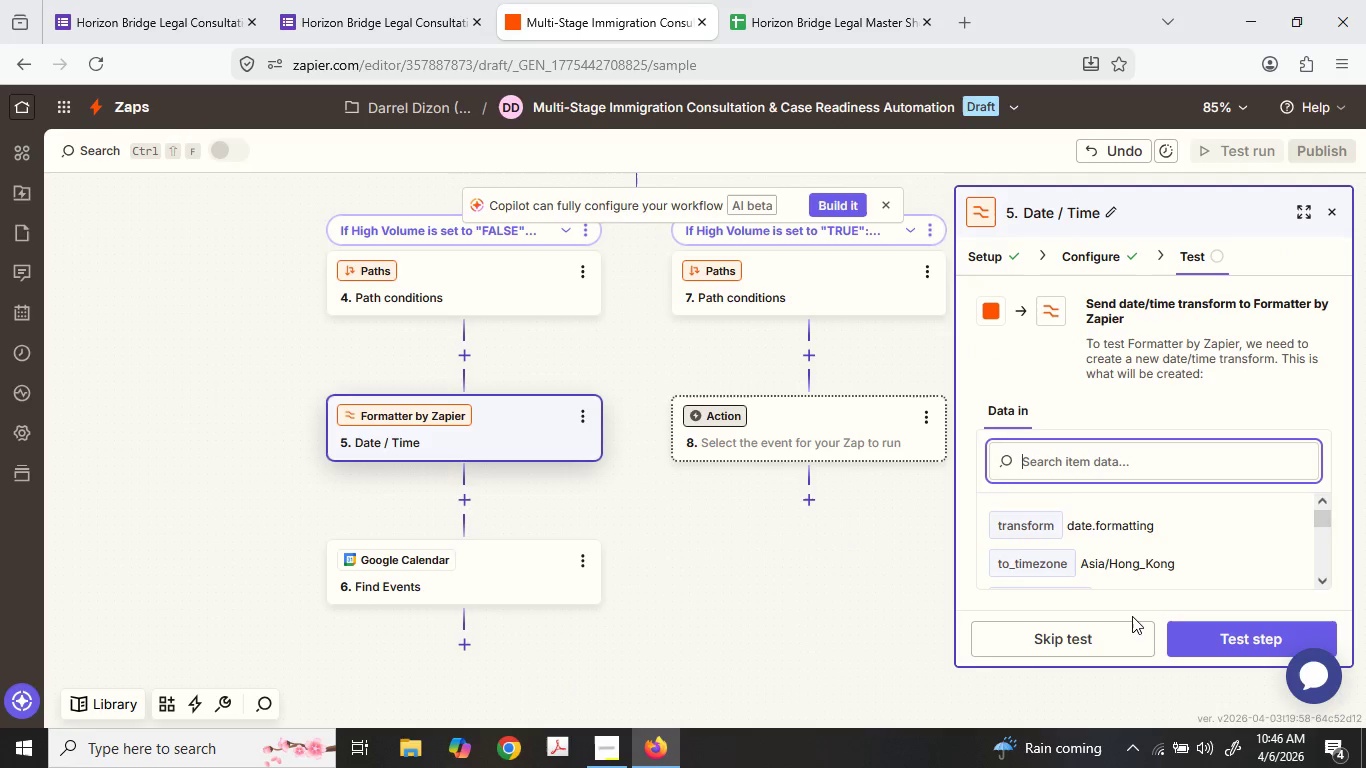 
left_click([1205, 637])
 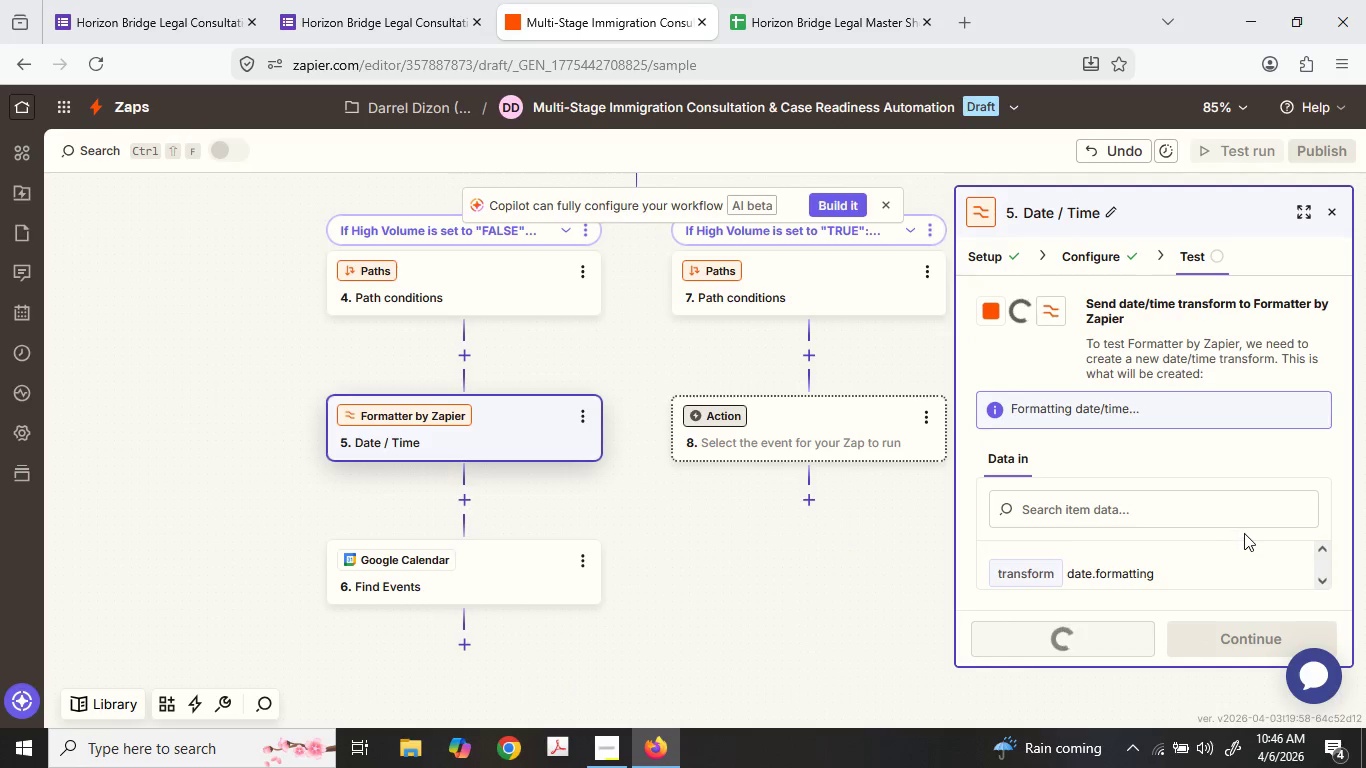 
scroll: coordinate [1192, 464], scroll_direction: down, amount: 14.0
 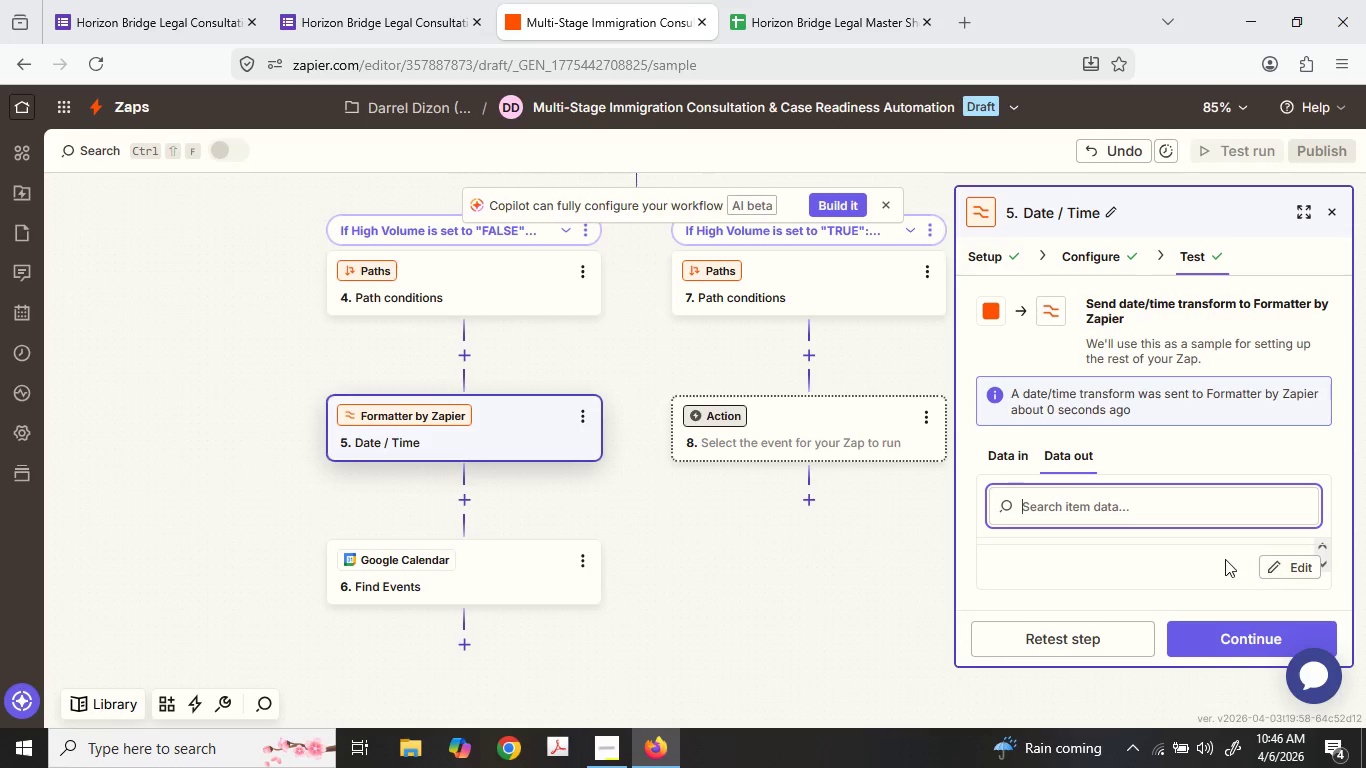 
left_click([1216, 553])
 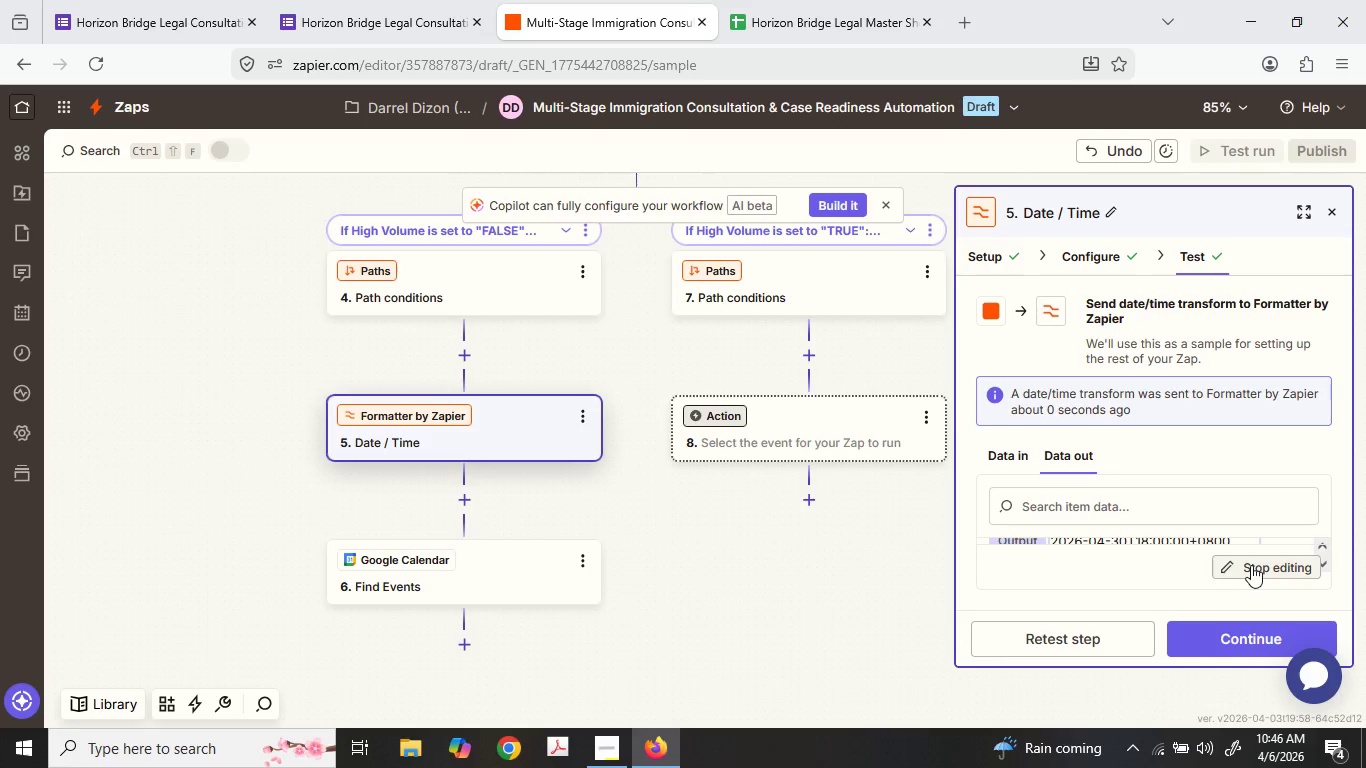 
scroll: coordinate [1190, 557], scroll_direction: up, amount: 6.0
 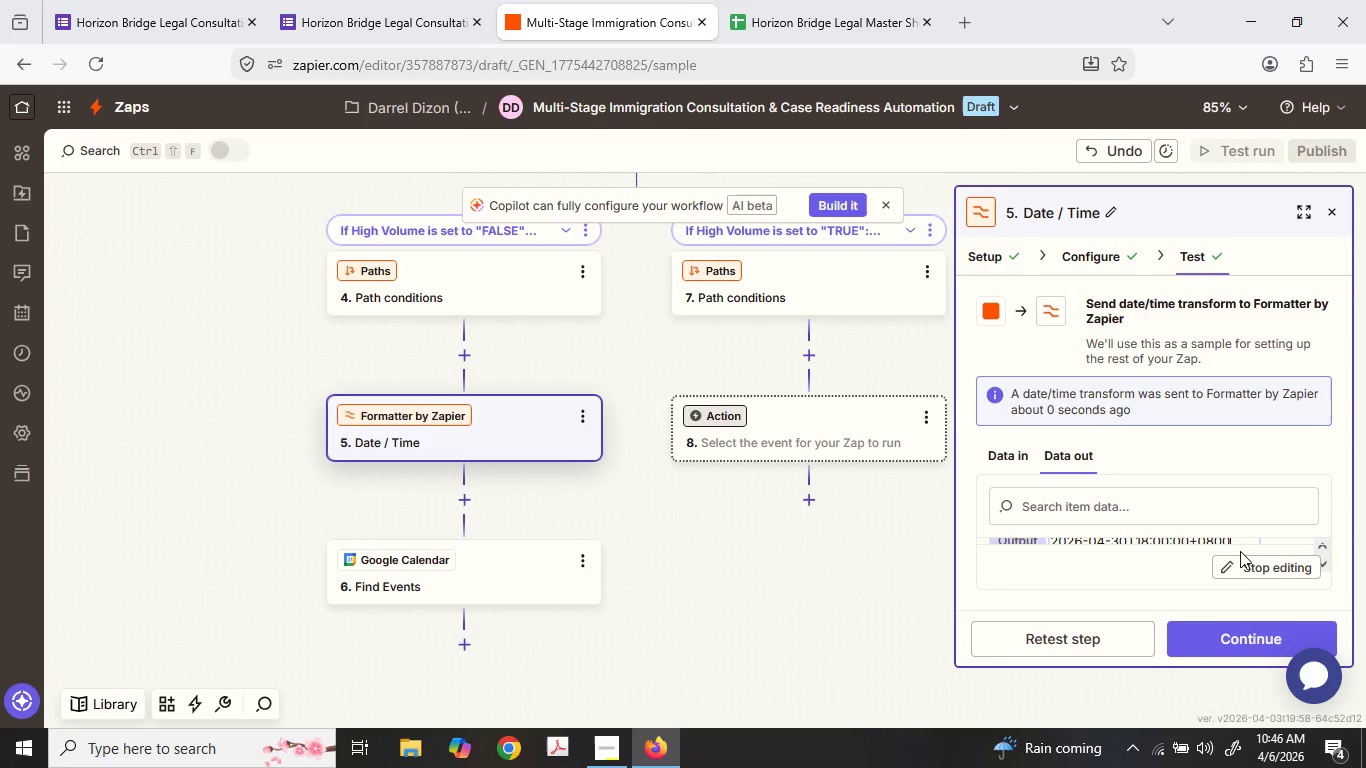 
left_click([1242, 560])
 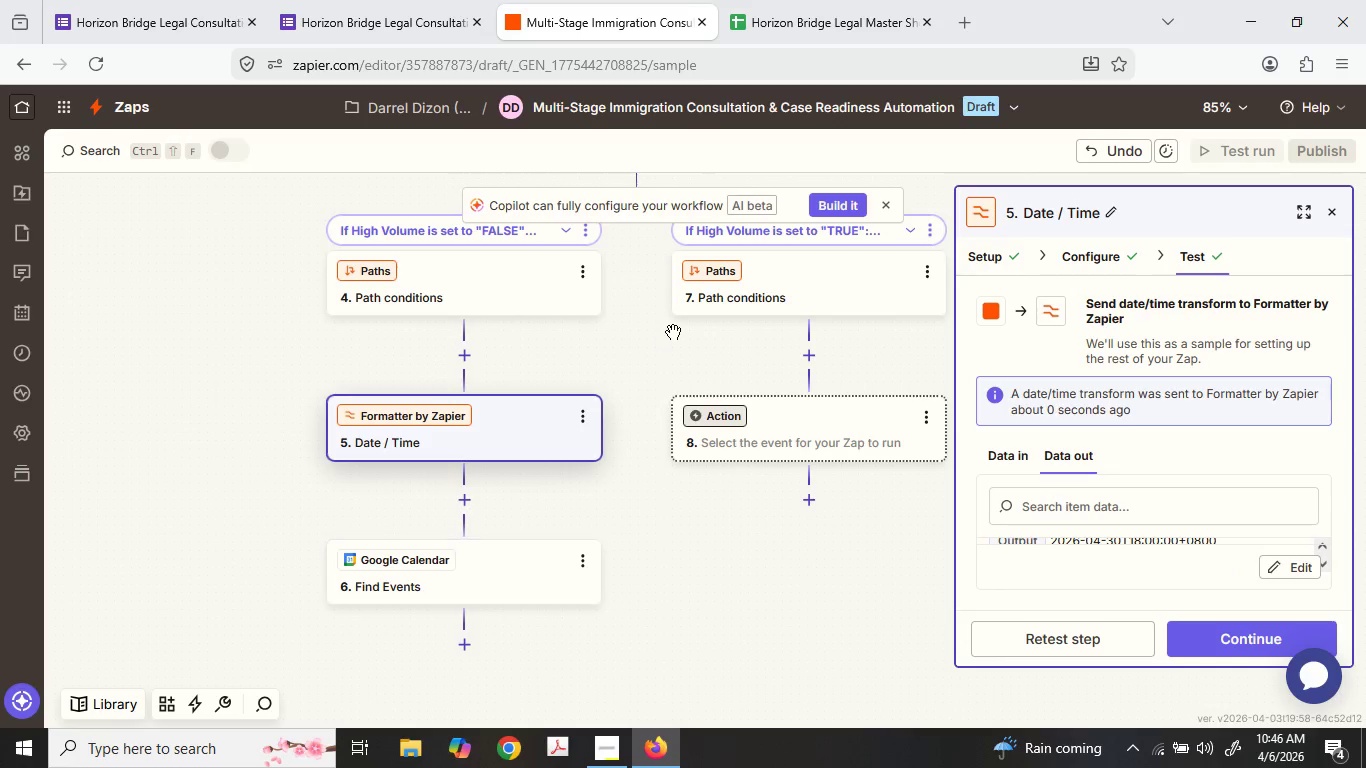 
hold_key(key=ControlLeft, duration=1.33)
scroll: coordinate [682, 309], scroll_direction: down, amount: 1.0
 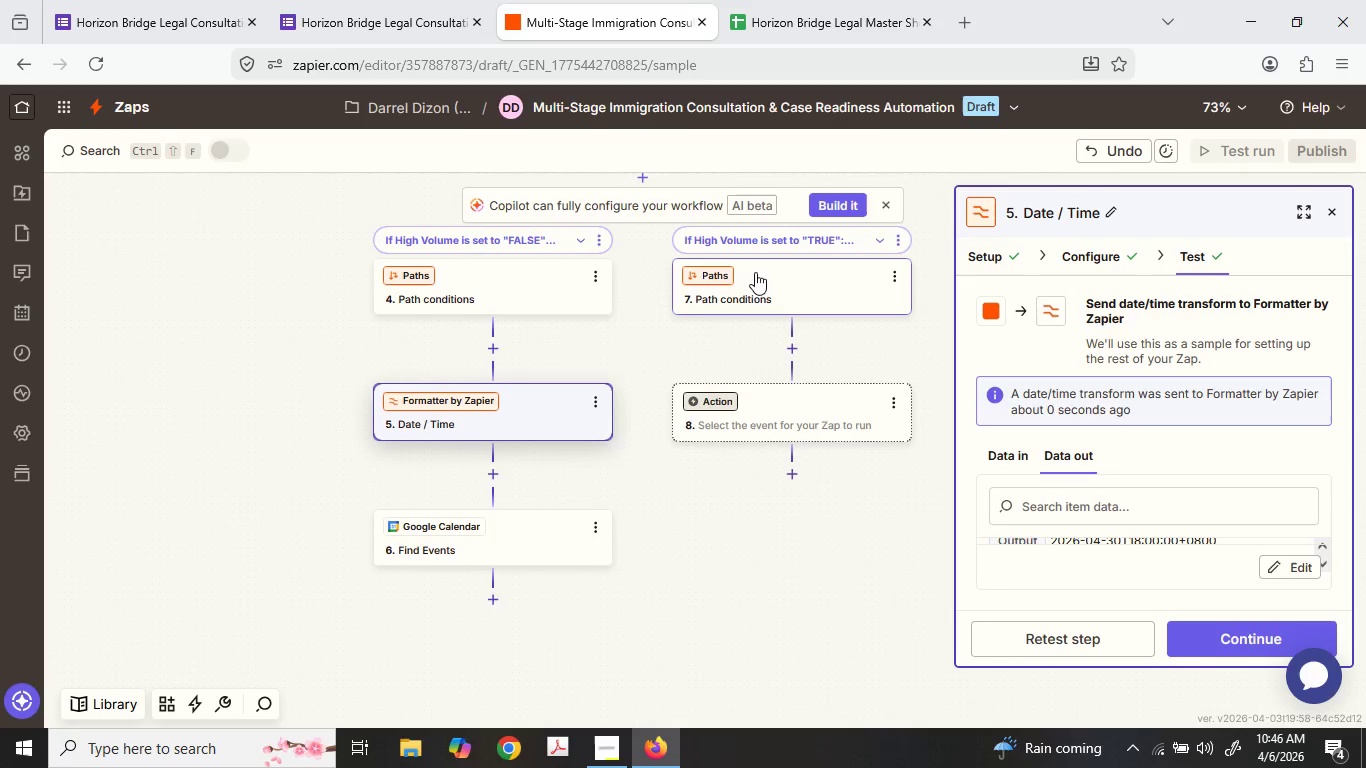 
scroll: coordinate [688, 306], scroll_direction: up, amount: 1.0
 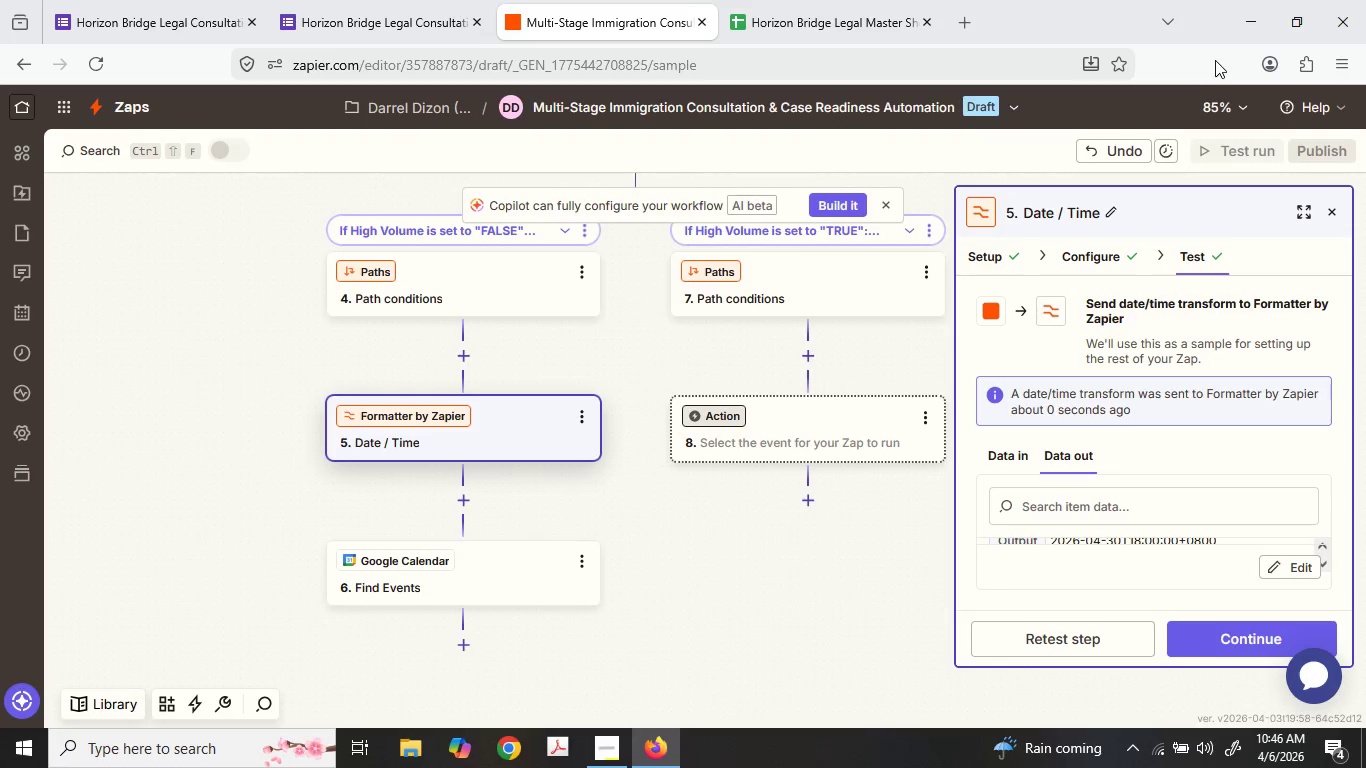 
hold_key(key=ControlLeft, duration=1.51)
scroll: coordinate [1215, 60], scroll_direction: down, amount: 1.0
 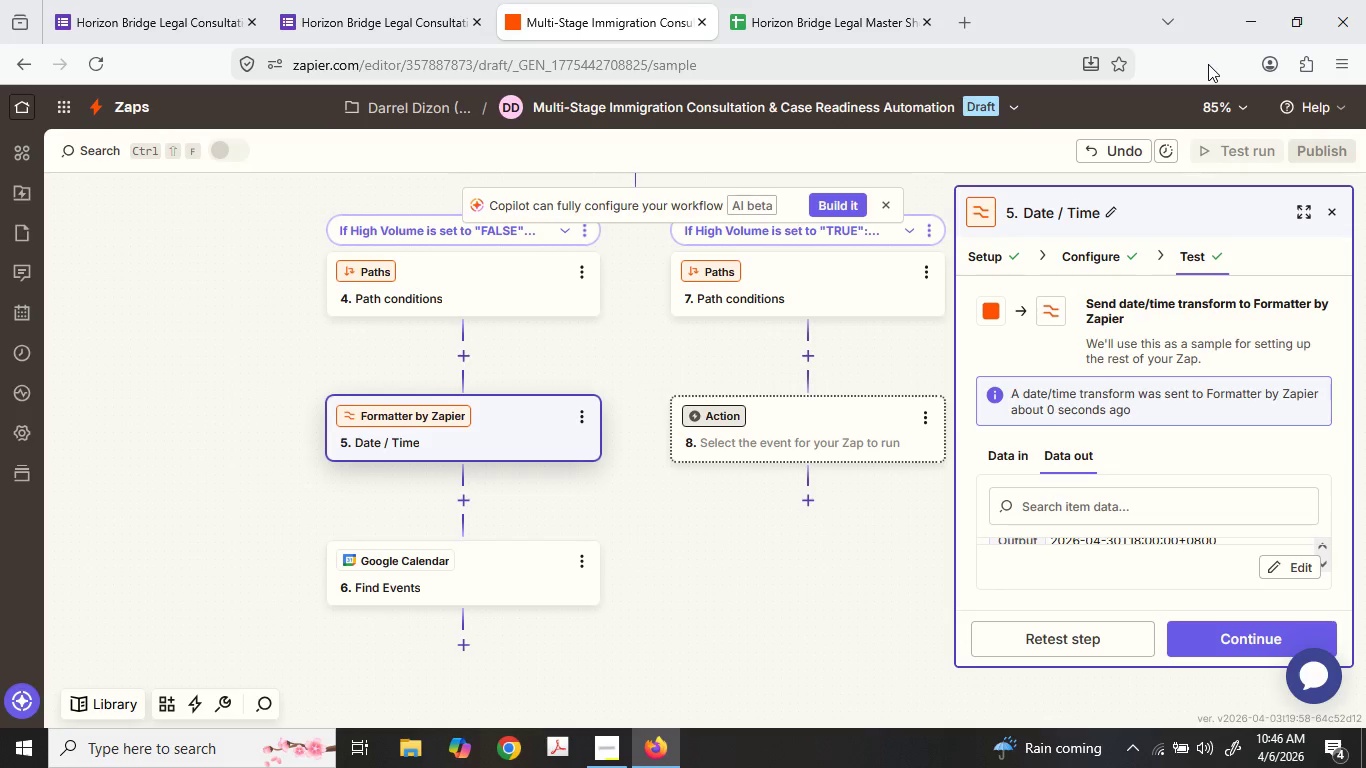 
key(Control+Equal)
 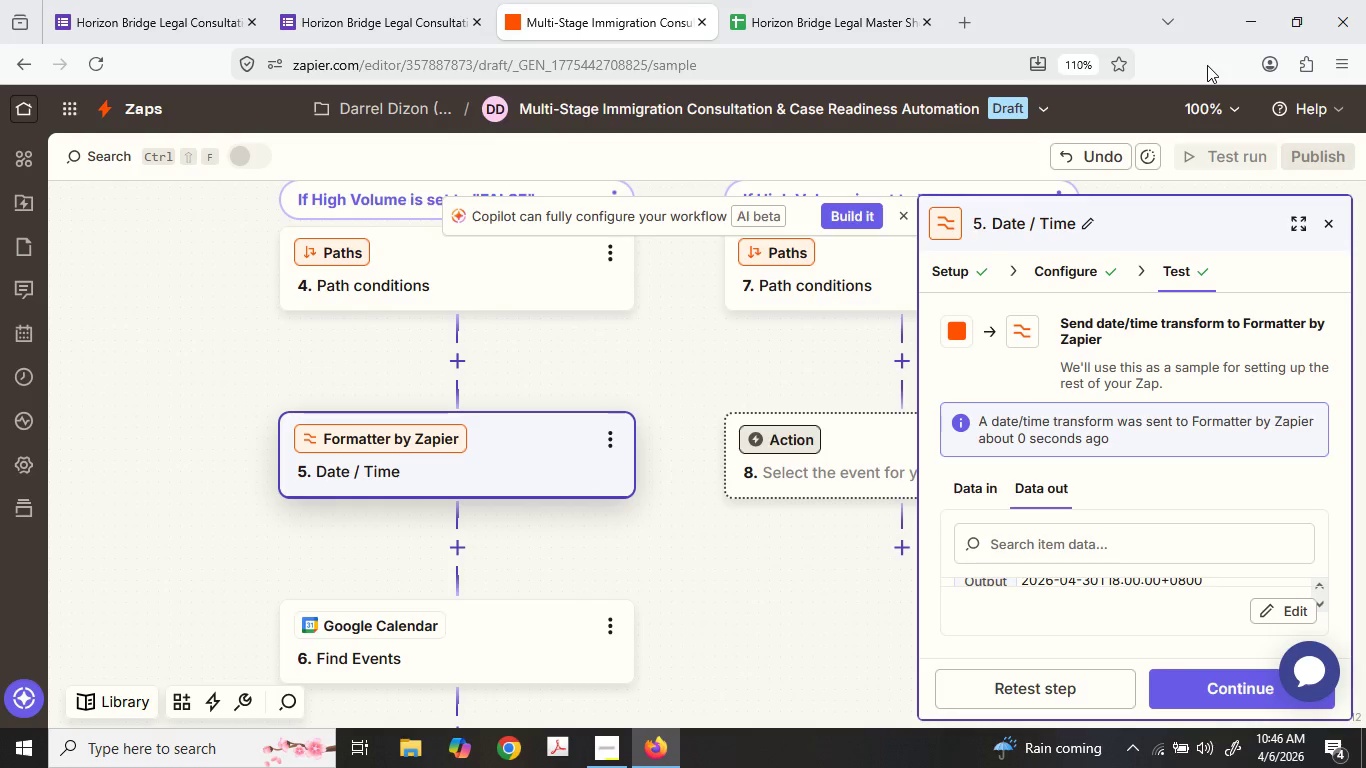 
key(Control+Minus)
 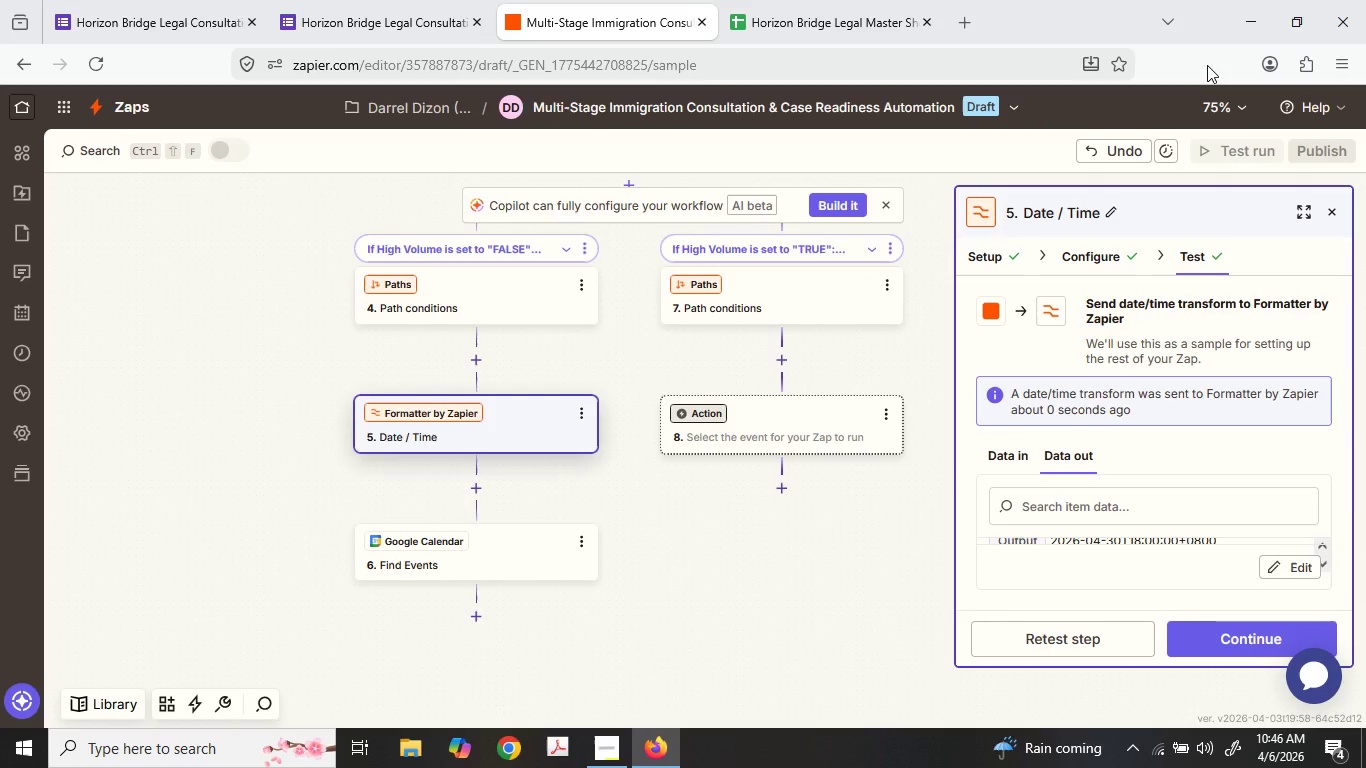 
key(Control+Minus)
 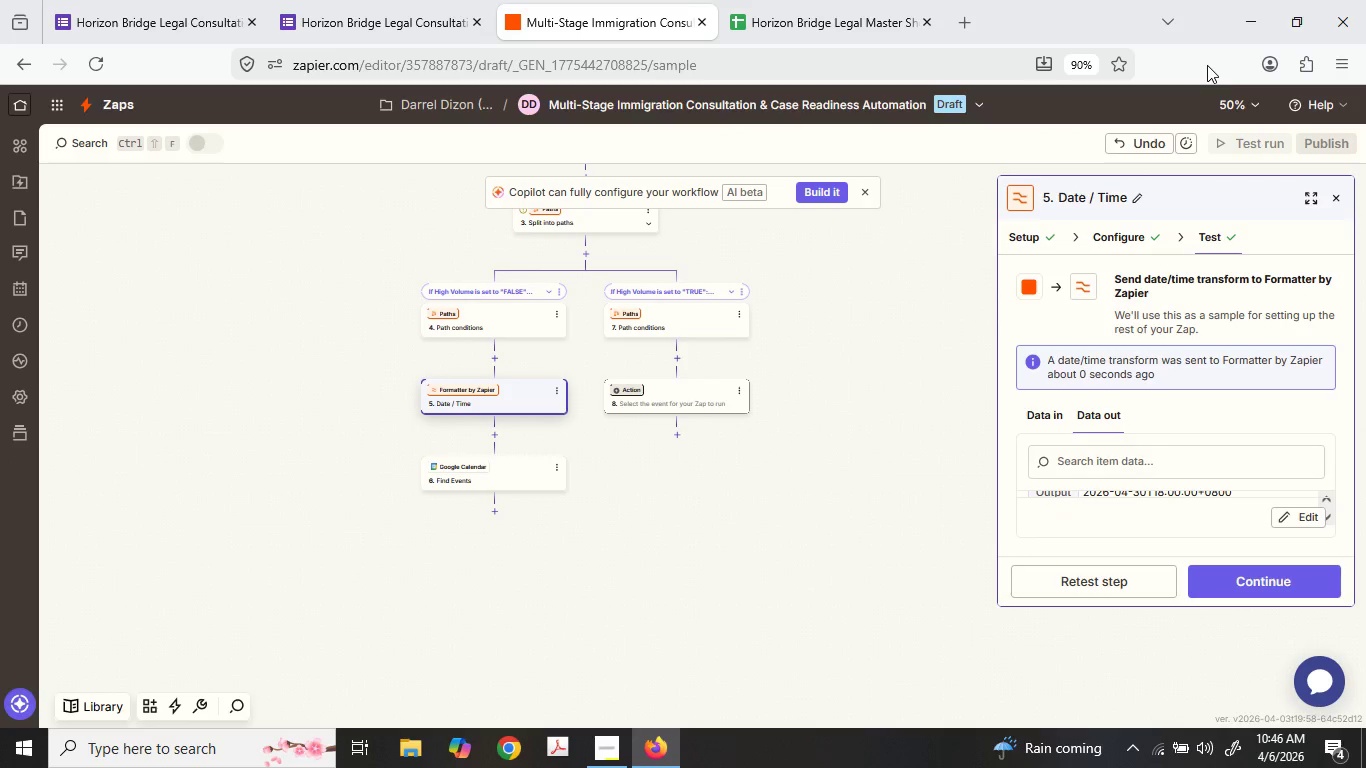 
key(Control+Equal)
 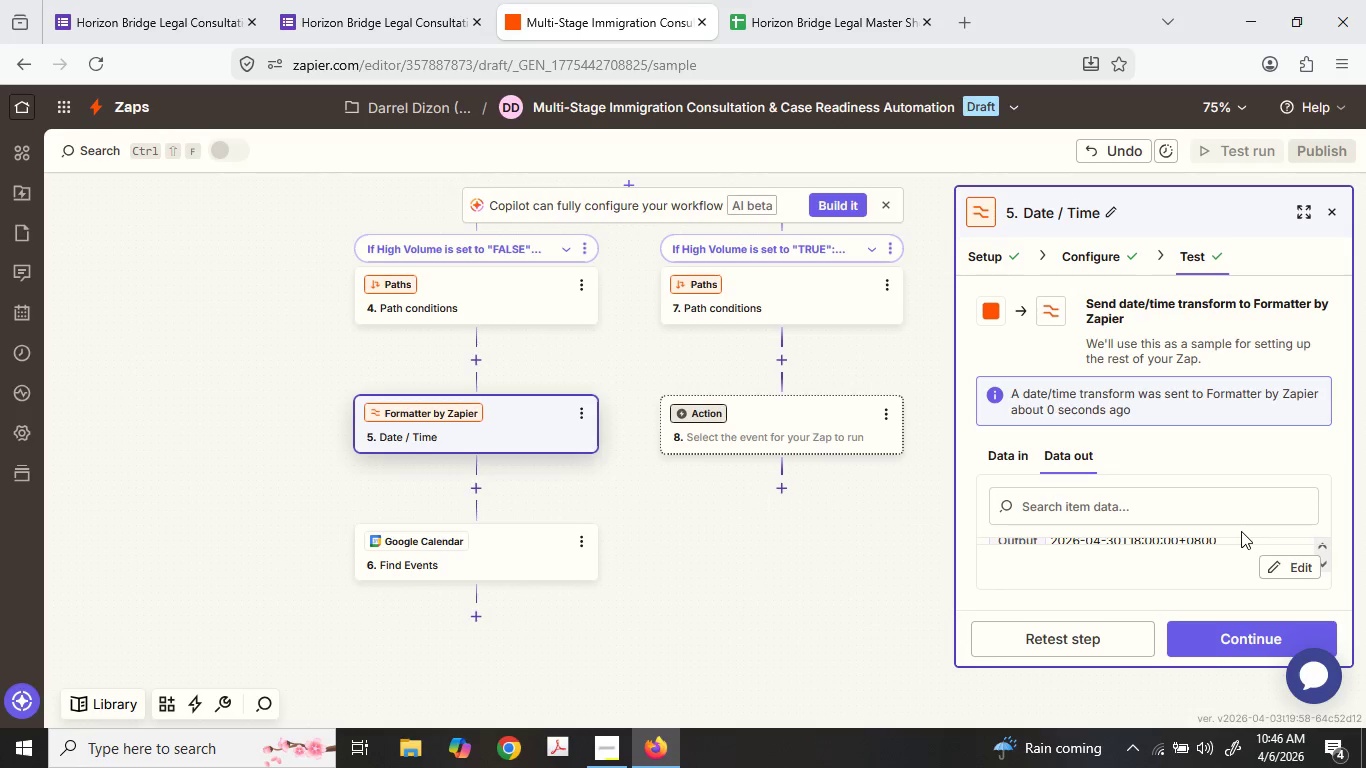 
double_click([1219, 542])
 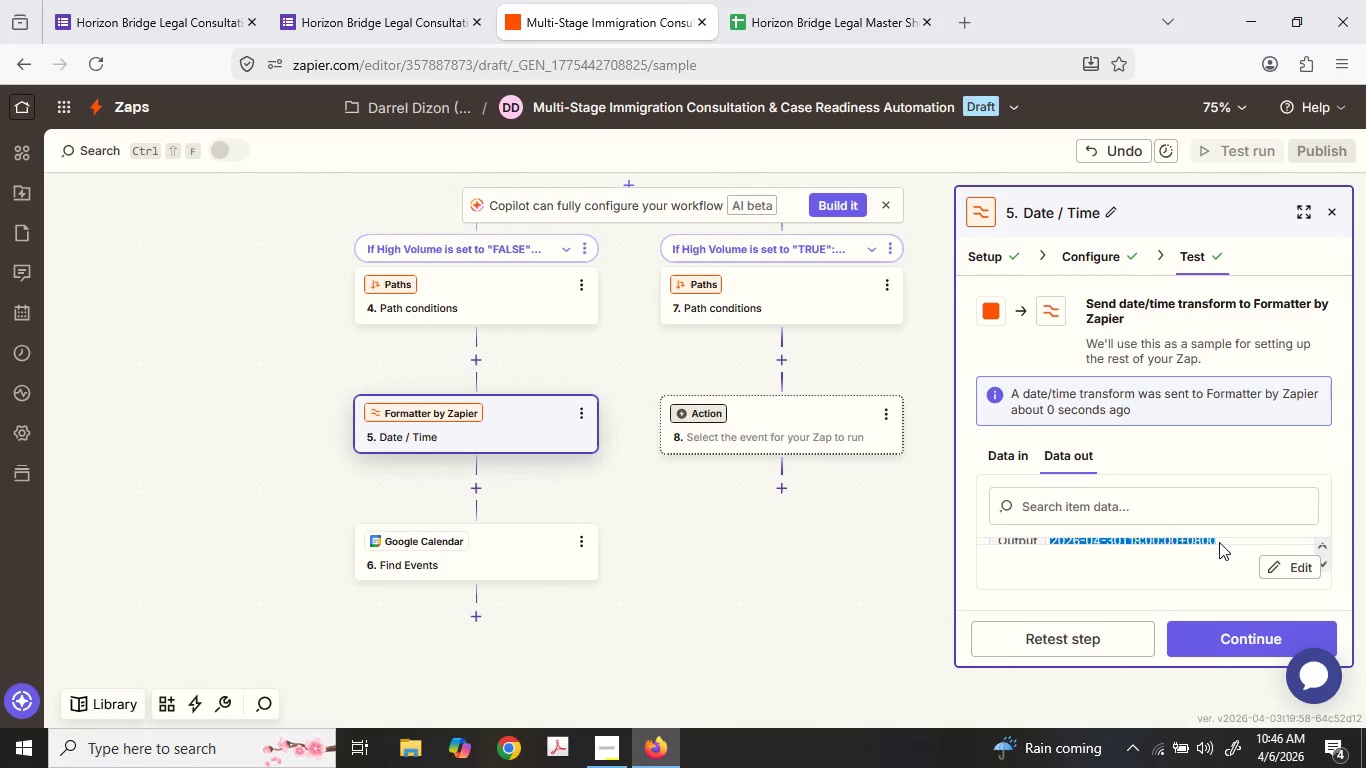 
triple_click([1219, 542])
 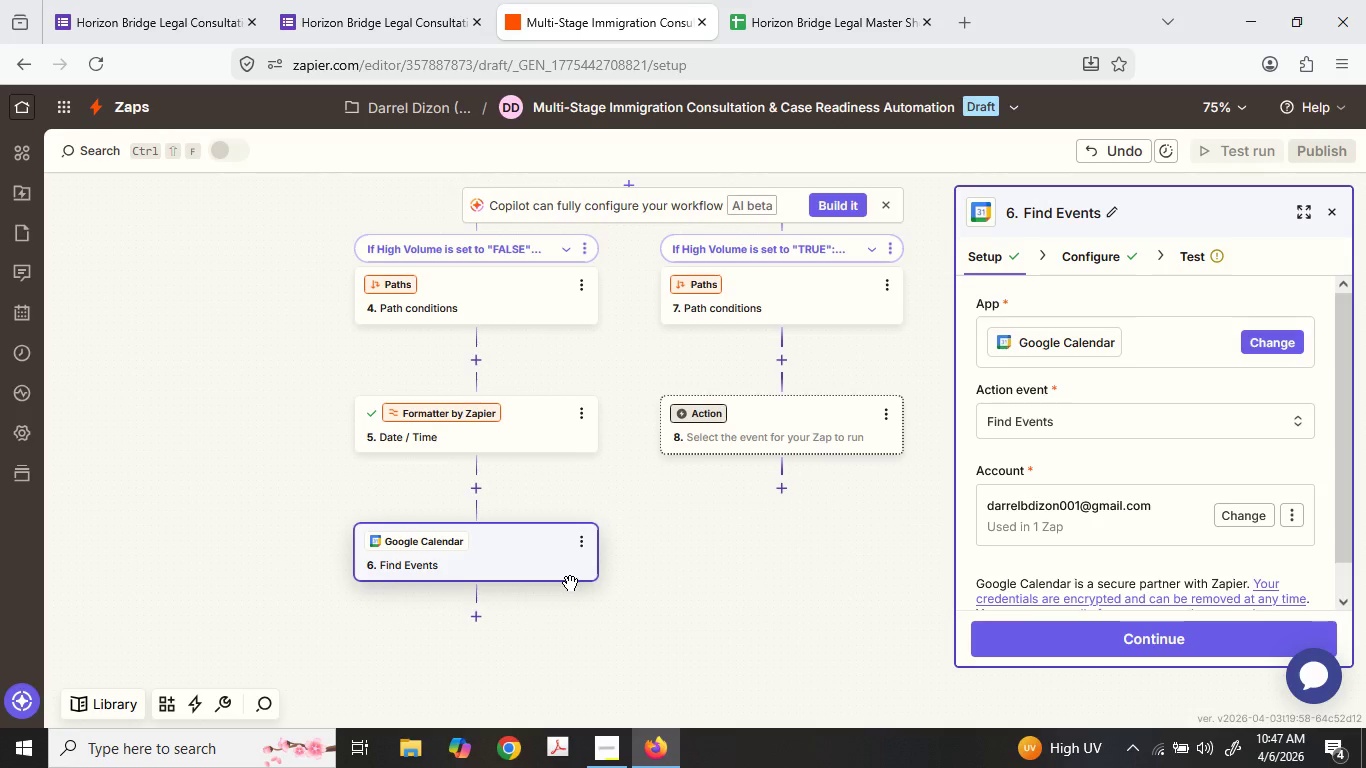 
wait(42.12)
 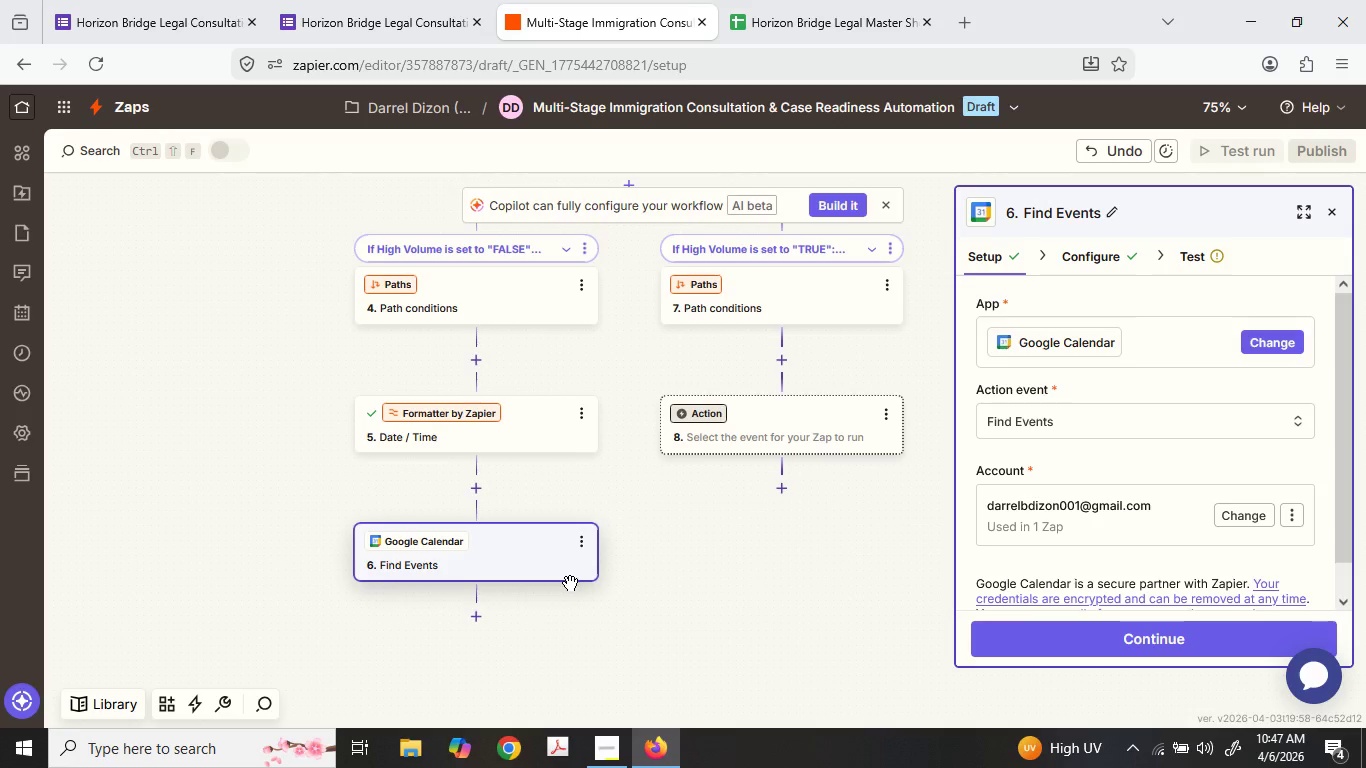 
scroll: coordinate [444, 590], scroll_direction: up, amount: 2.0
 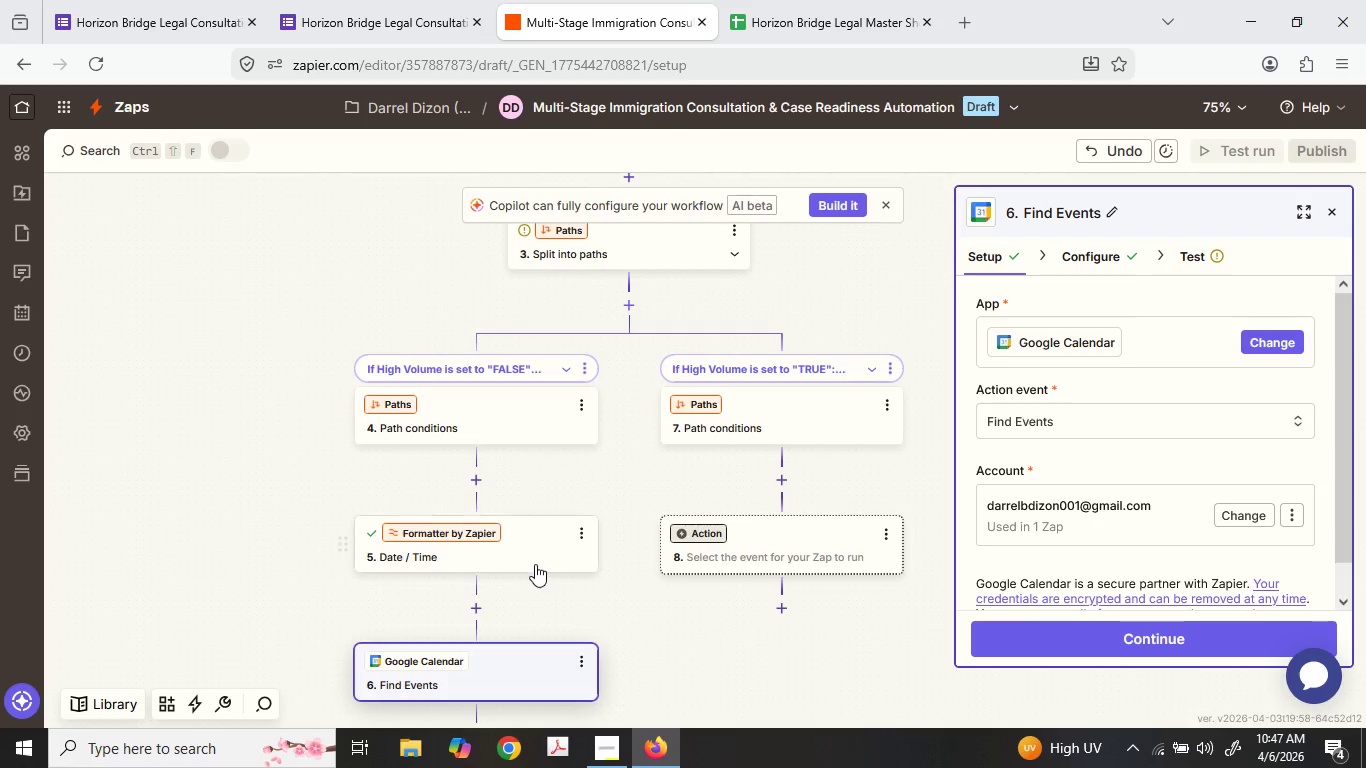 
left_click_drag(start_coordinate=[535, 563], to_coordinate=[698, 435])
 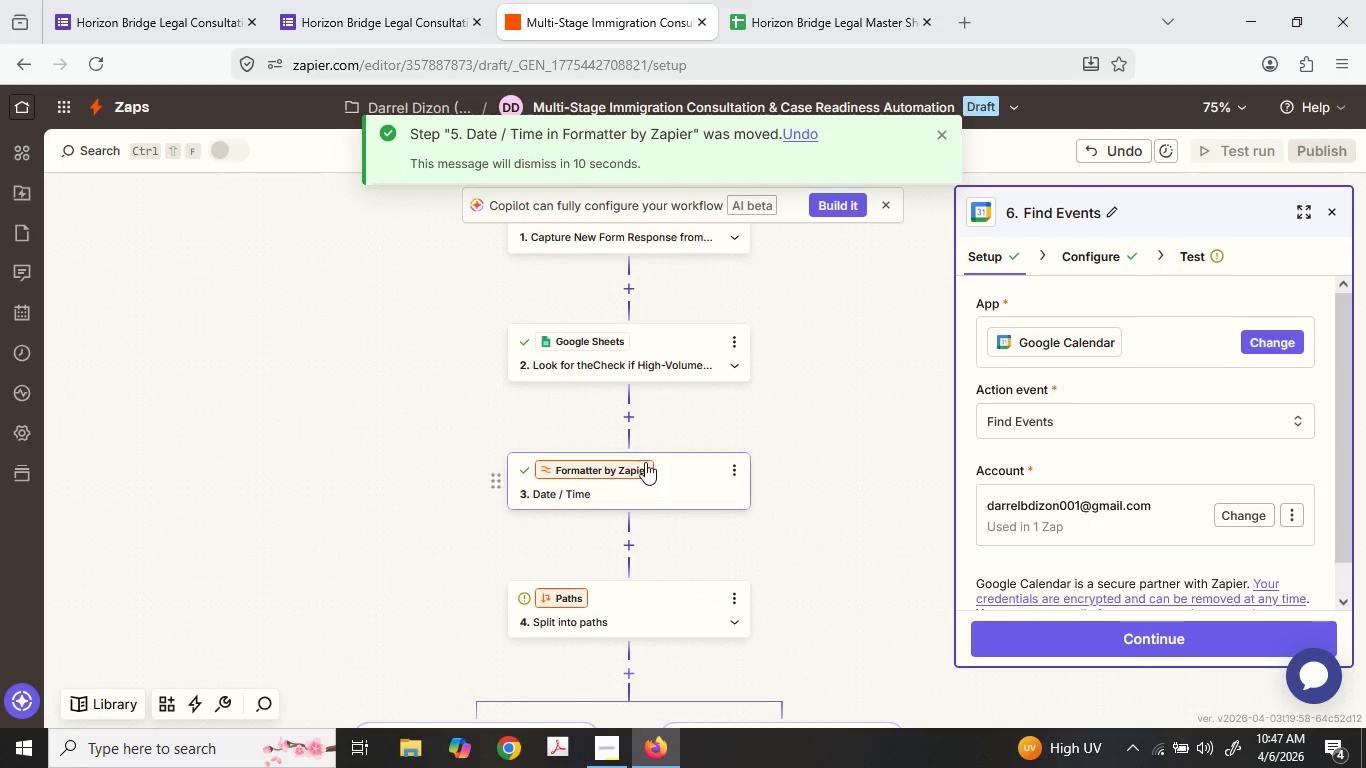 
scroll: coordinate [657, 338], scroll_direction: up, amount: 4.0
 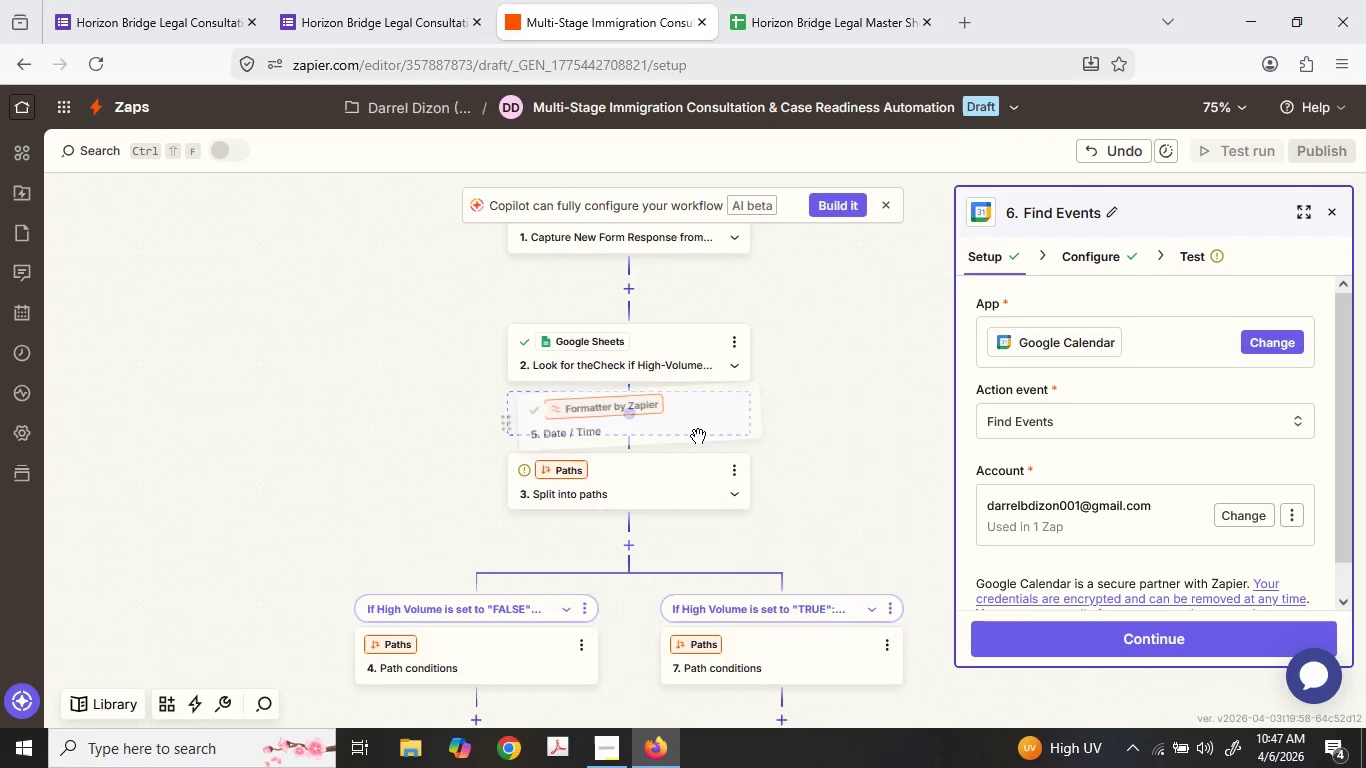 
scroll: coordinate [648, 460], scroll_direction: down, amount: 3.0
 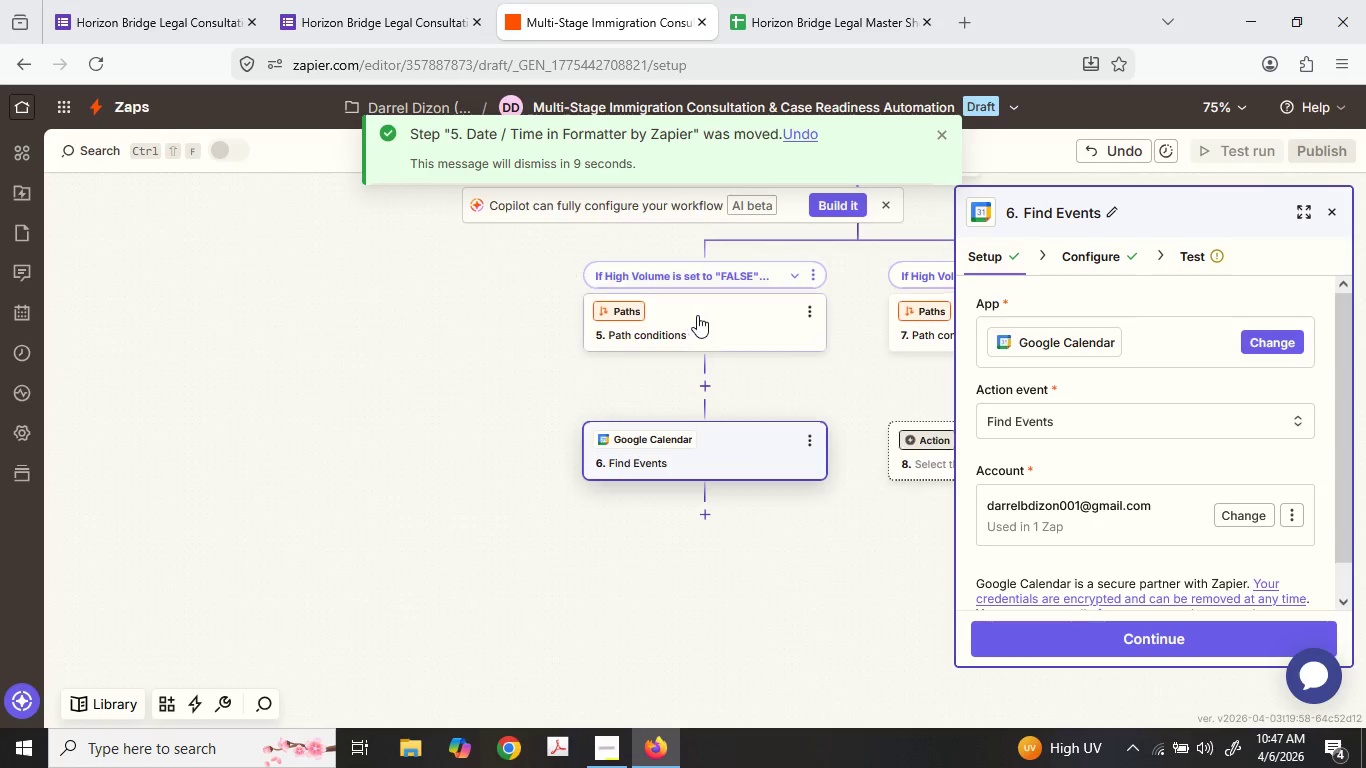 
scroll: coordinate [756, 338], scroll_direction: up, amount: 9.0
 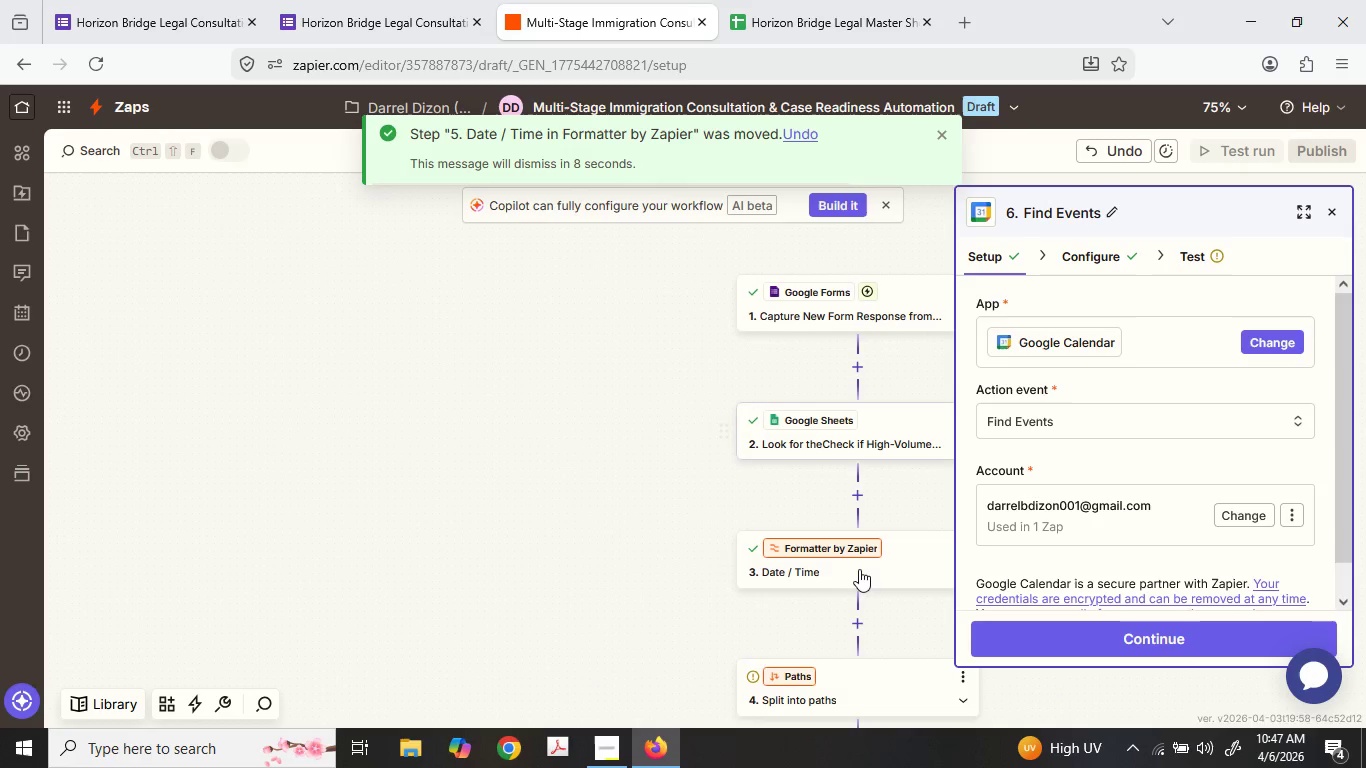 
left_click([866, 567])
 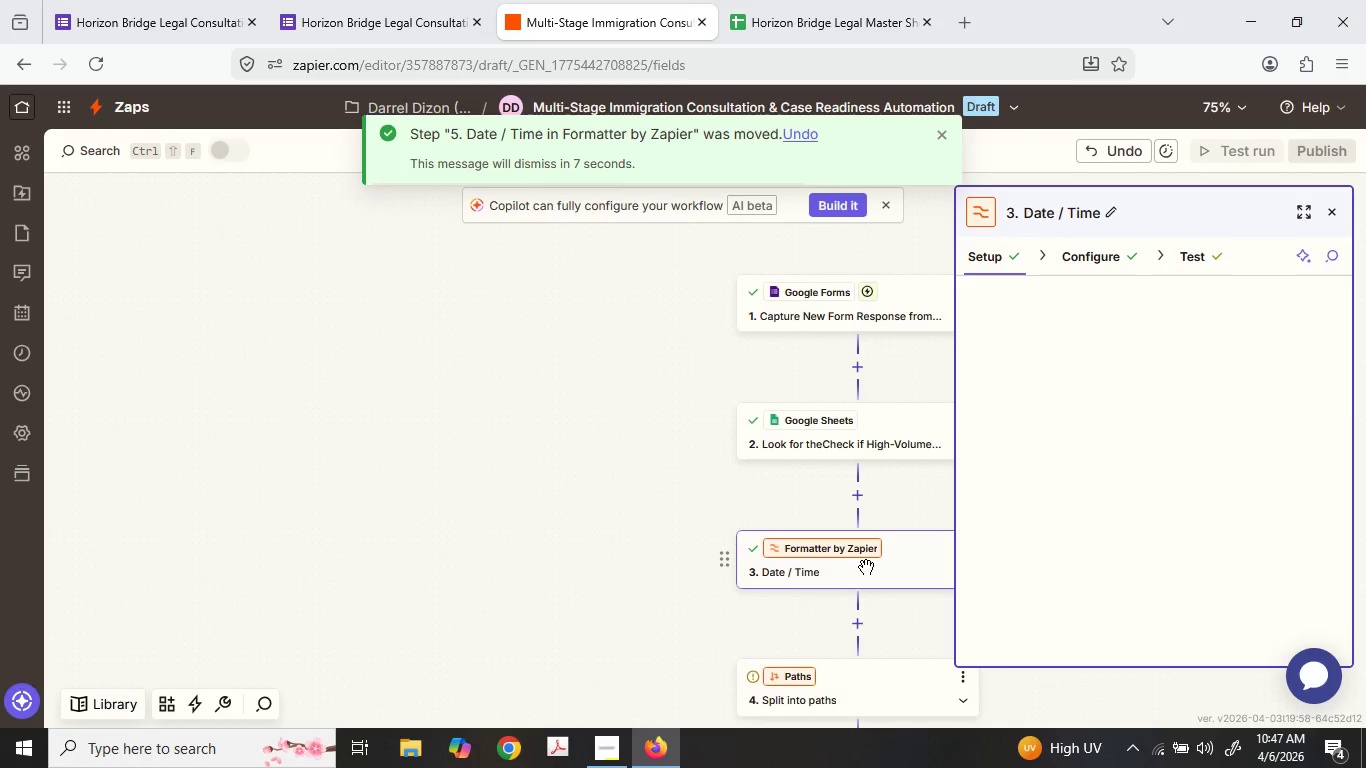 
mouse_move([1113, 356])
 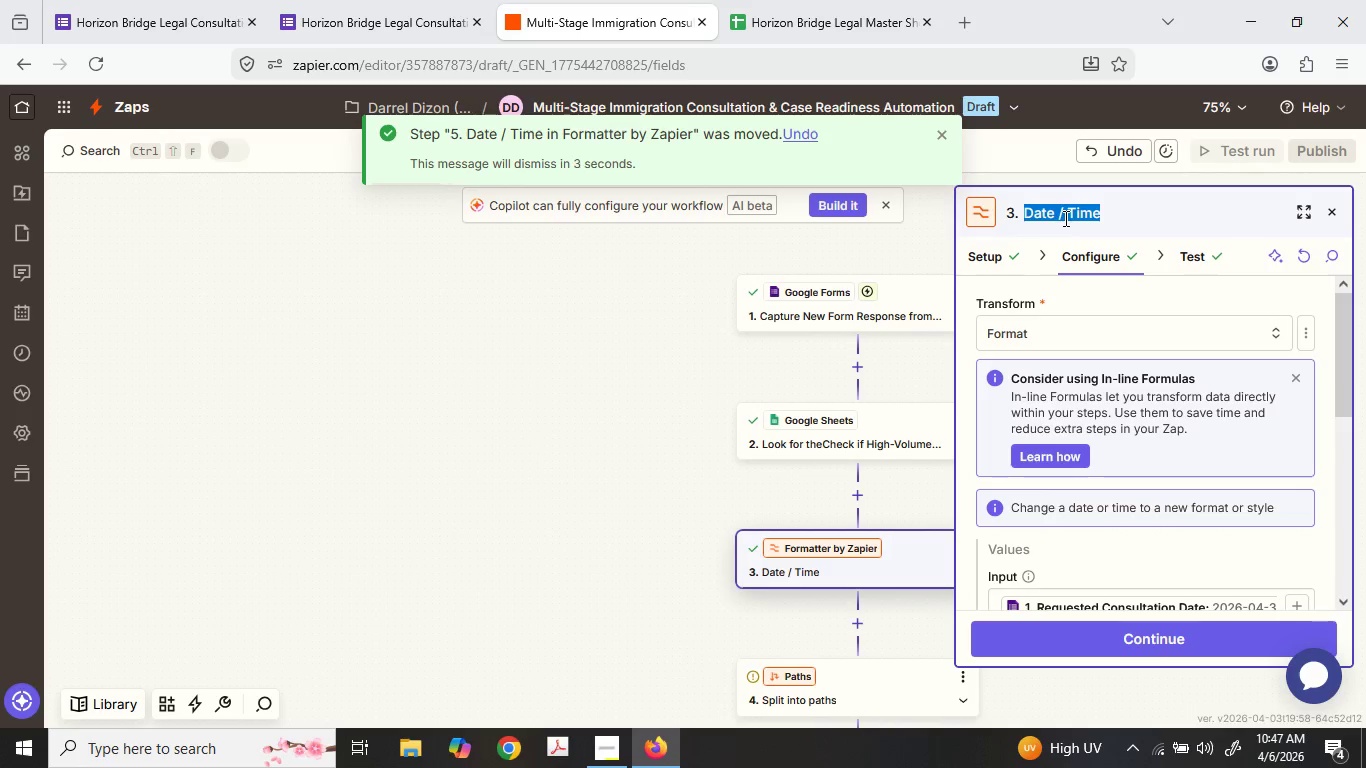 
type(For)
 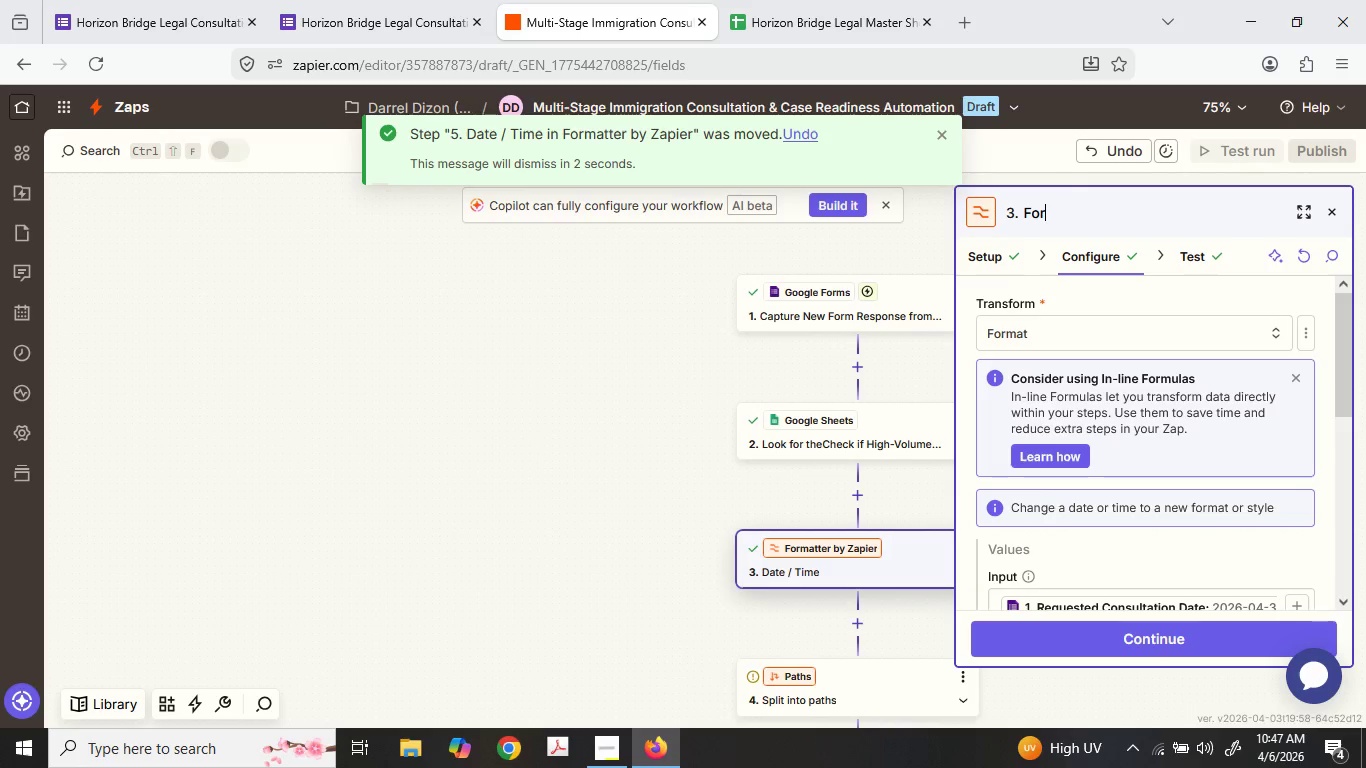 
type(mat the Inpu)
 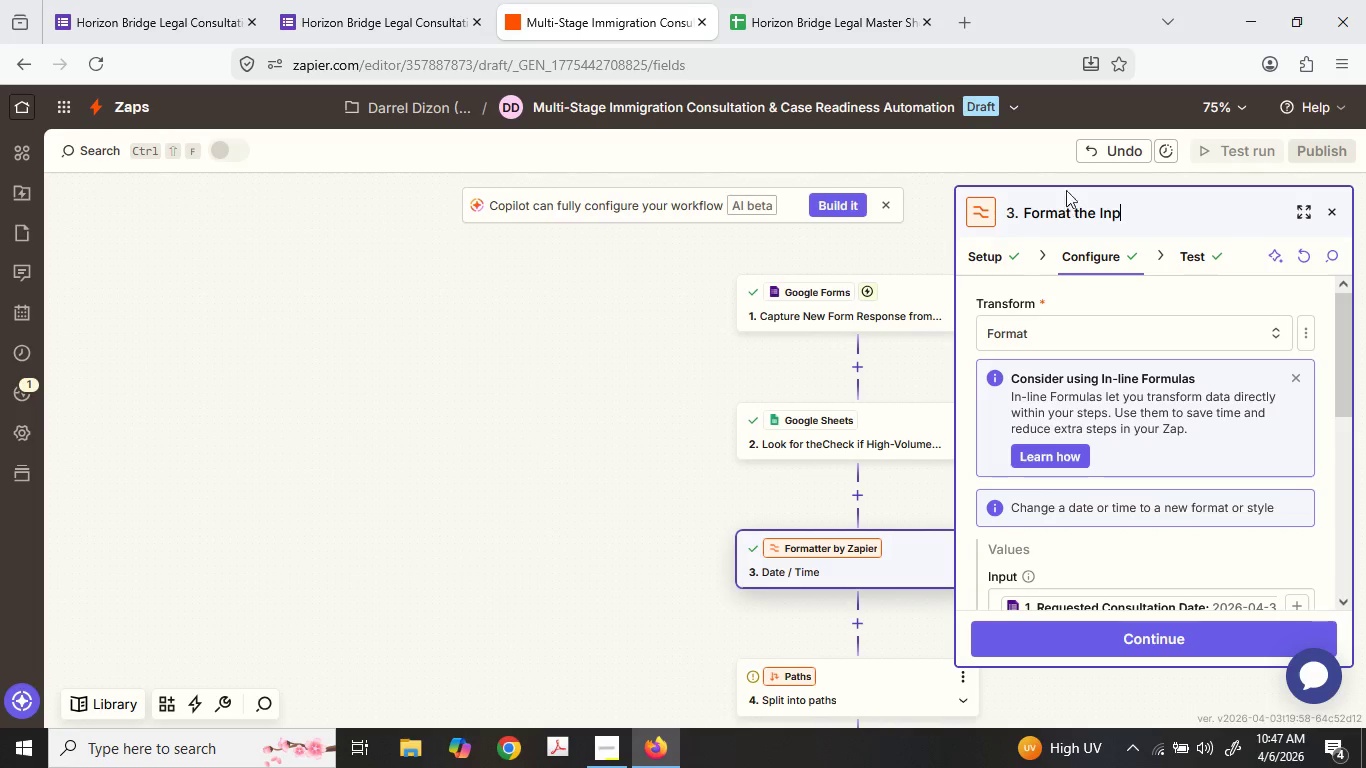 
type(t Date, Time )
key(Backspace)
type(,andTimezone)
 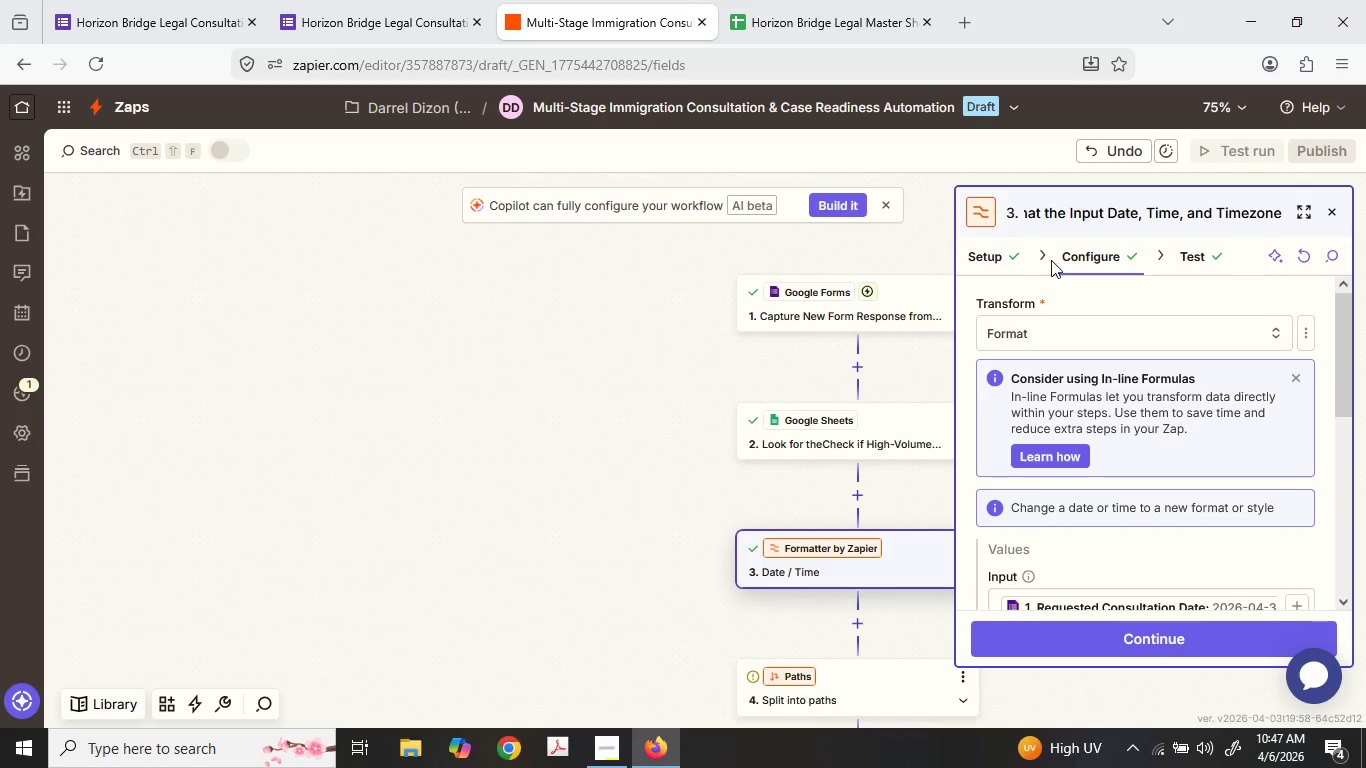 
wait(9.58)
 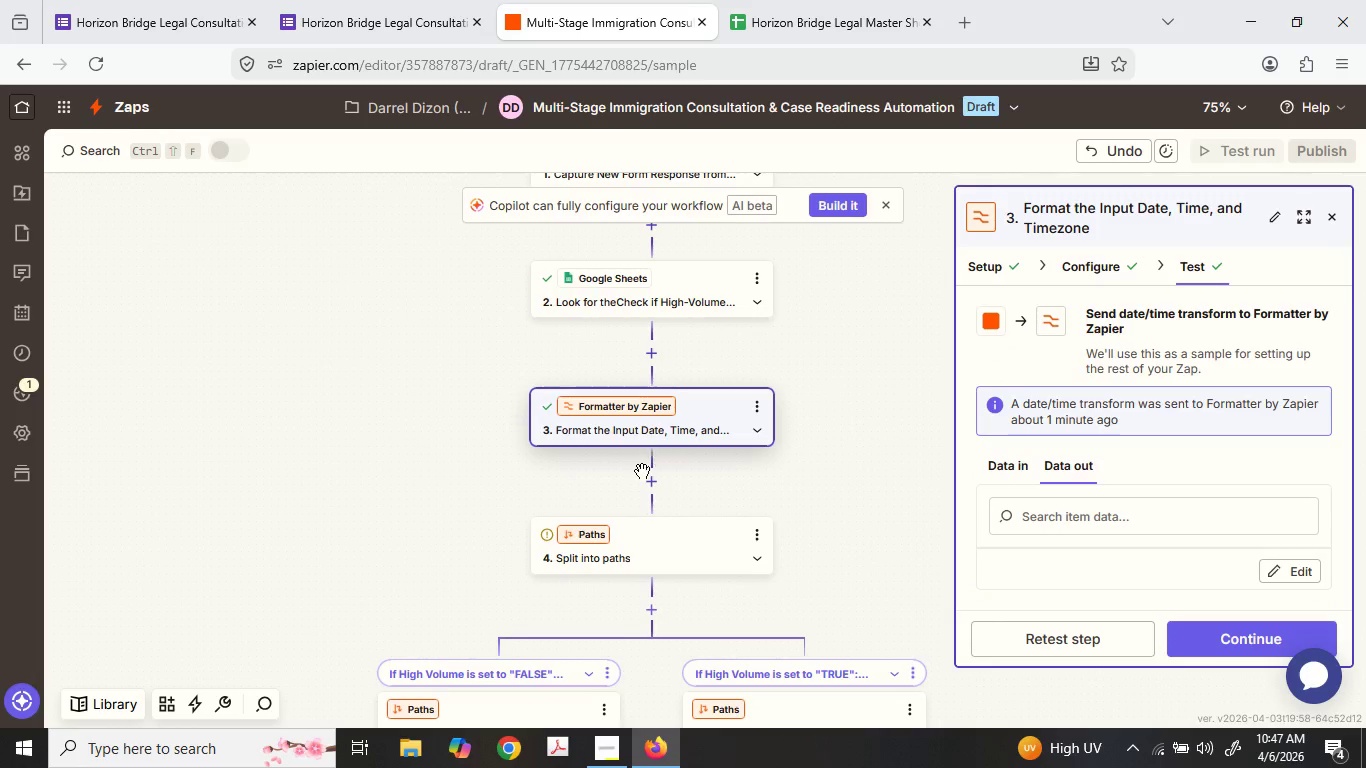 
left_click_drag(start_coordinate=[1139, 208], to_coordinate=[1008, 200])
 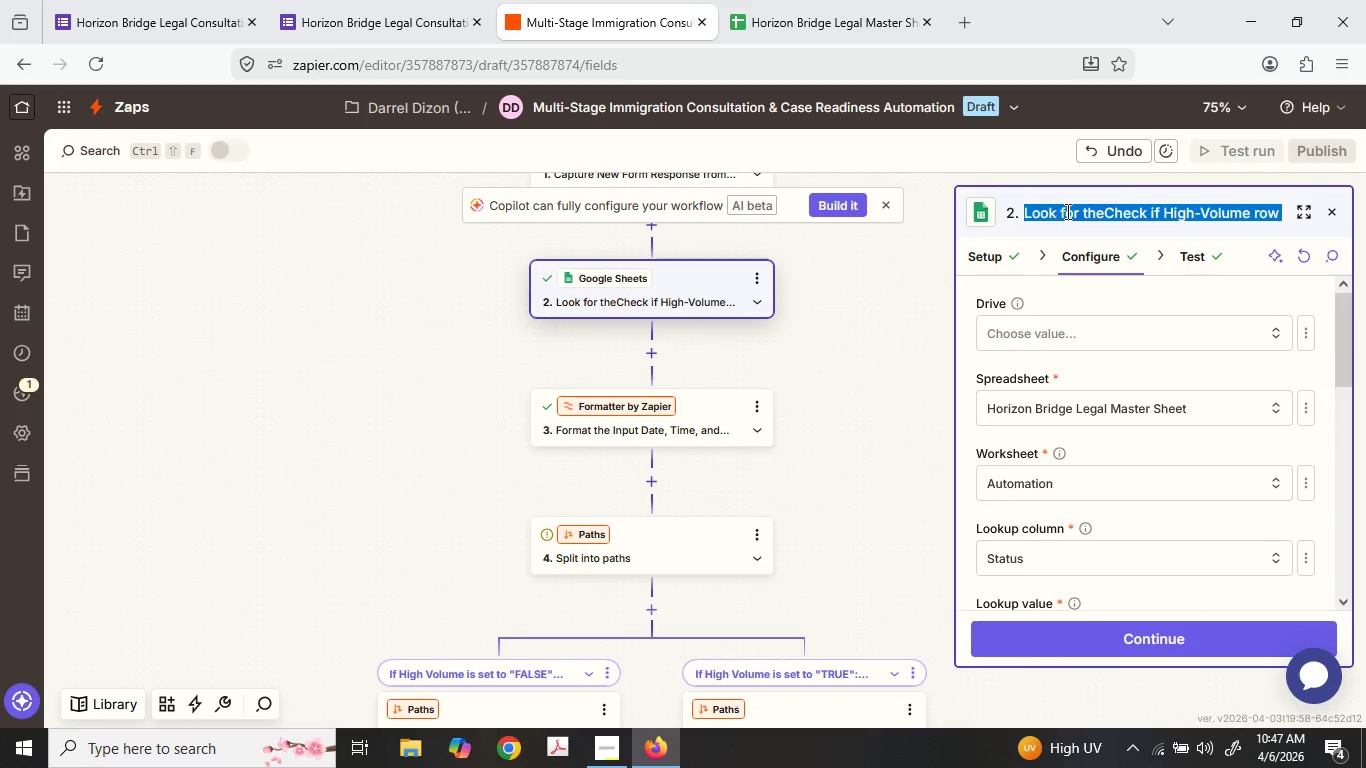 
left_click([1069, 210])
 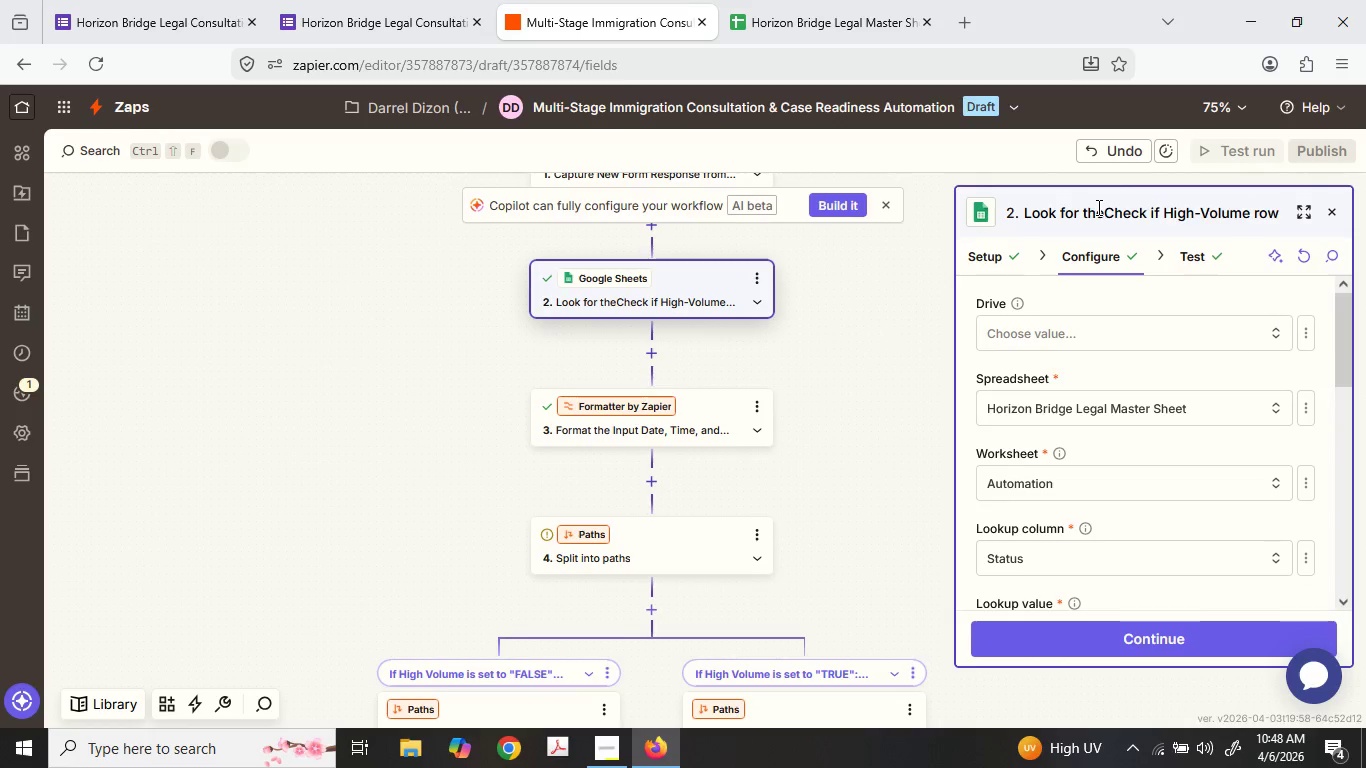 
left_click([1098, 208])
 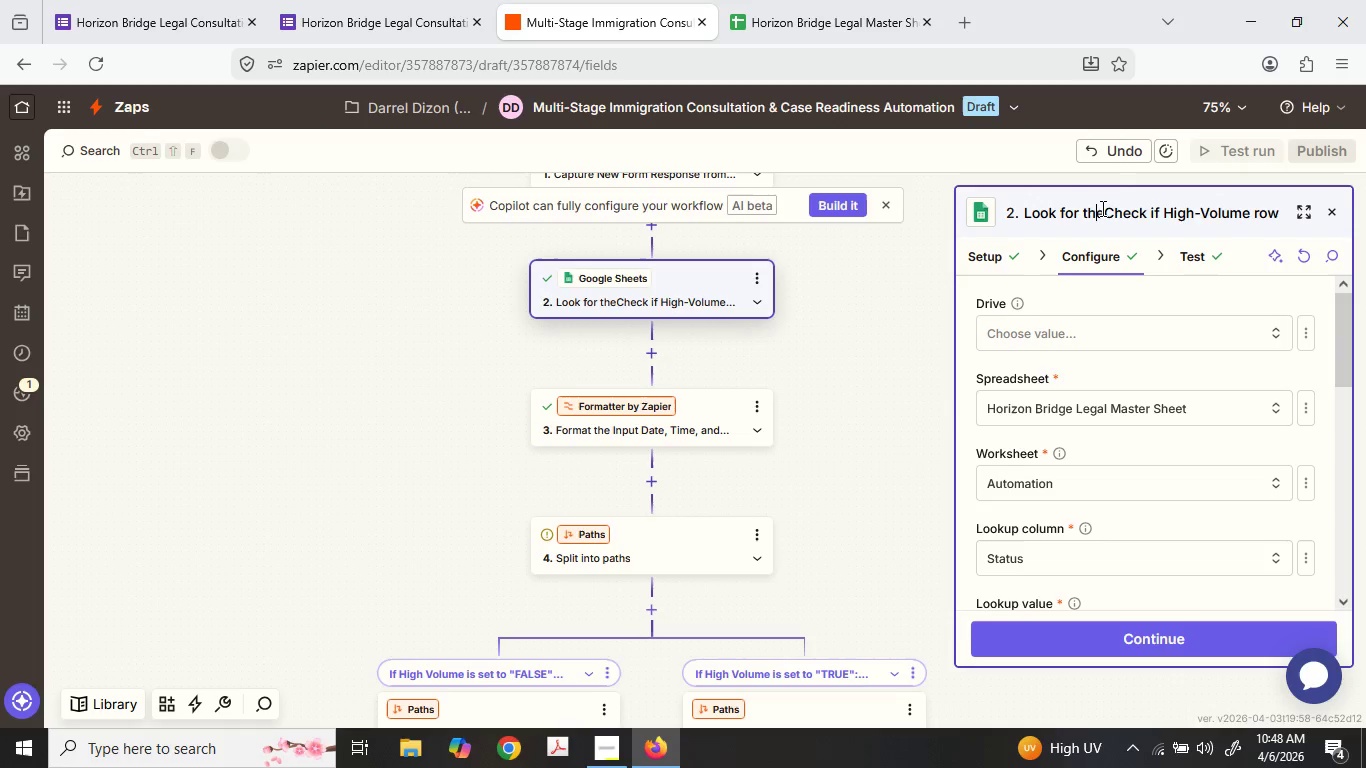 
left_click_drag(start_coordinate=[1101, 208], to_coordinate=[997, 206])
 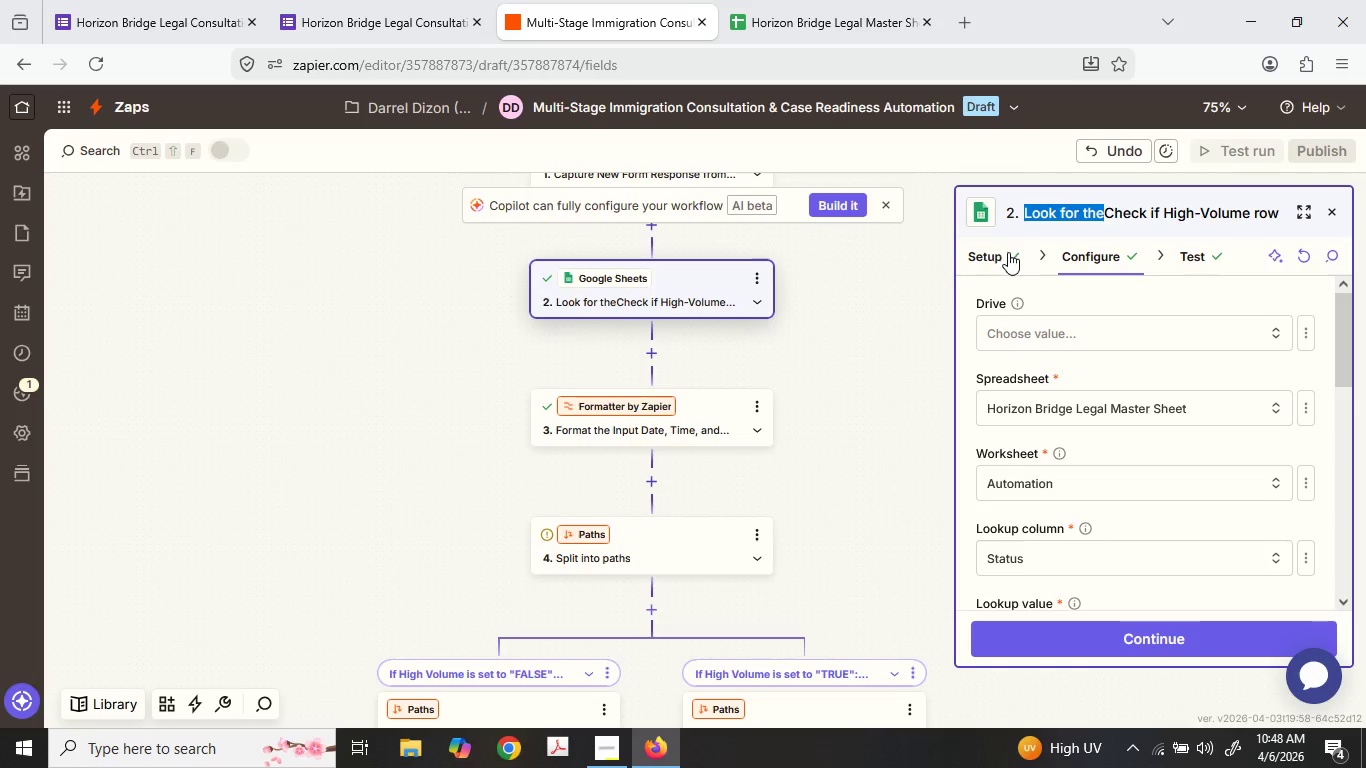 
key(Backspace)
 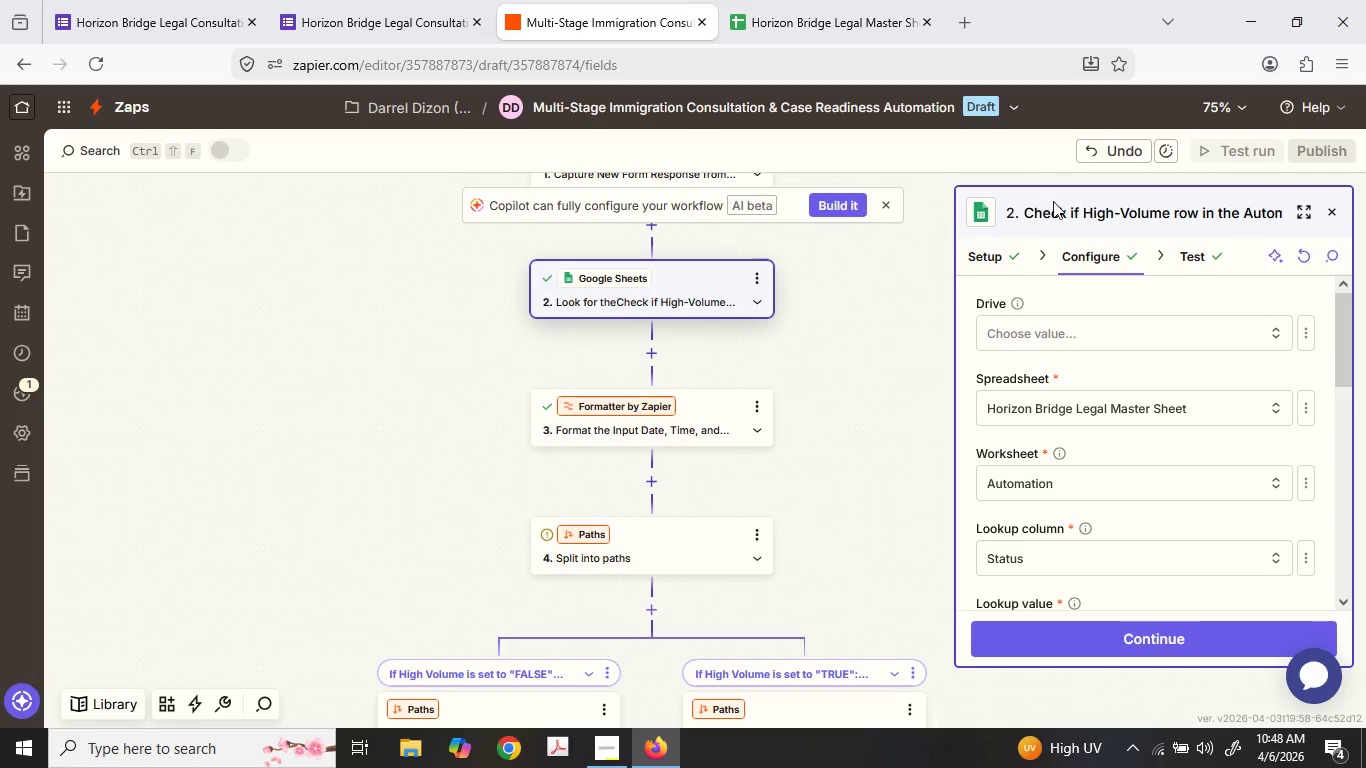 
left_click([1069, 213])
 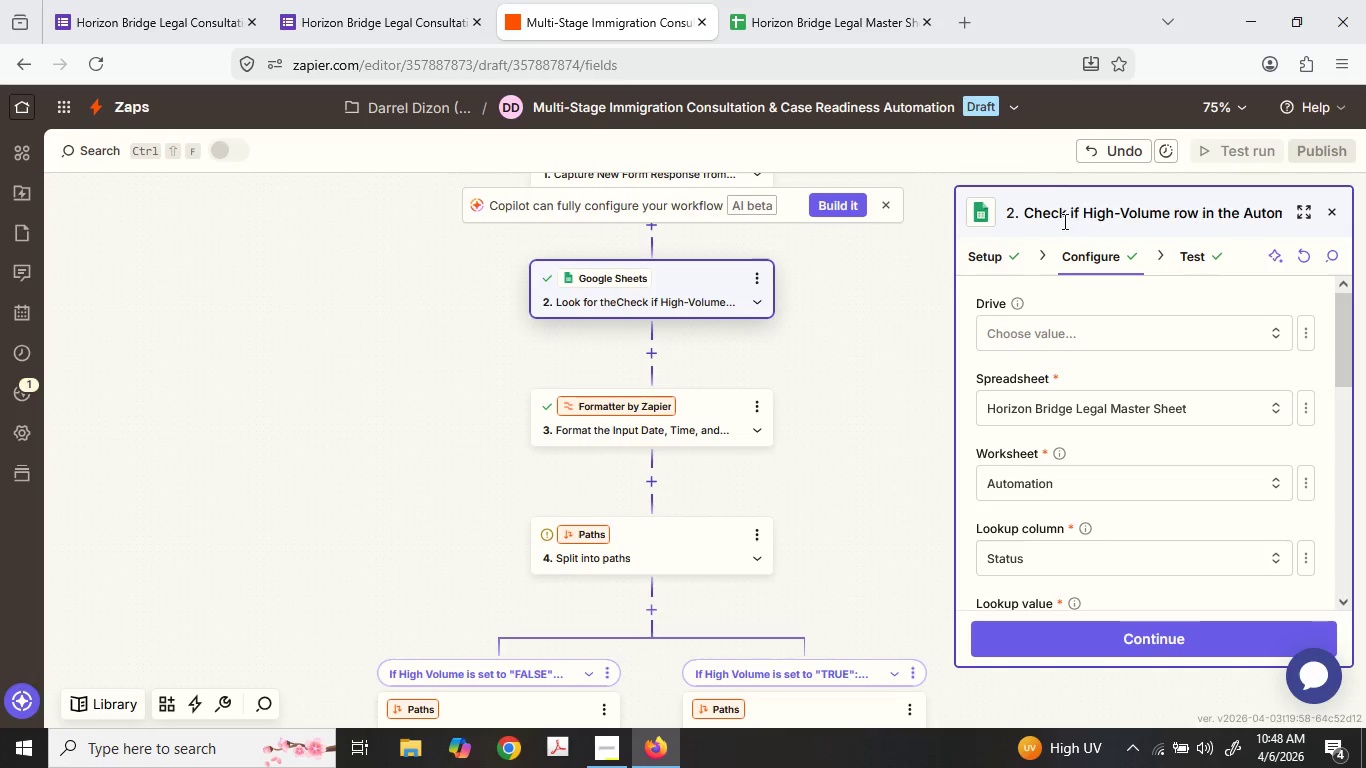 
type(in)
 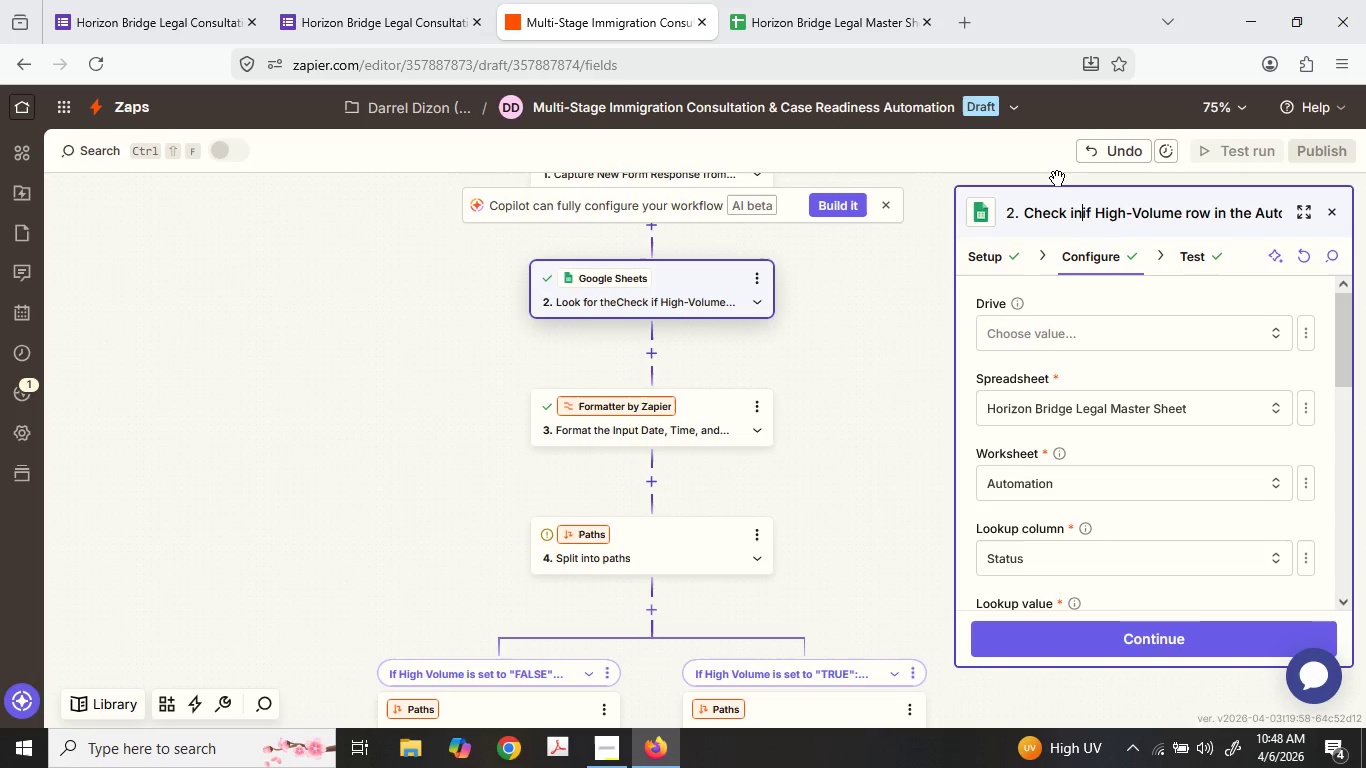 
key(Unknown)
 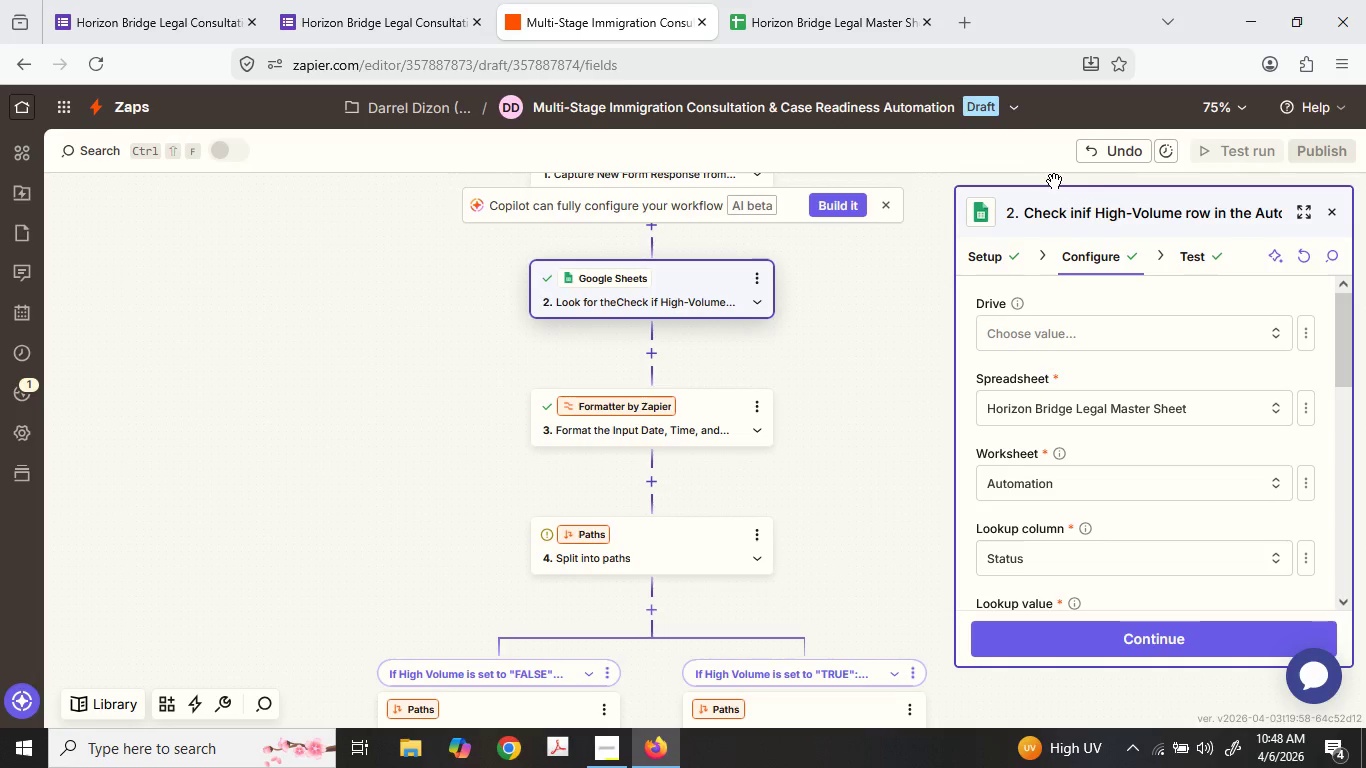 
key(Backspace)
 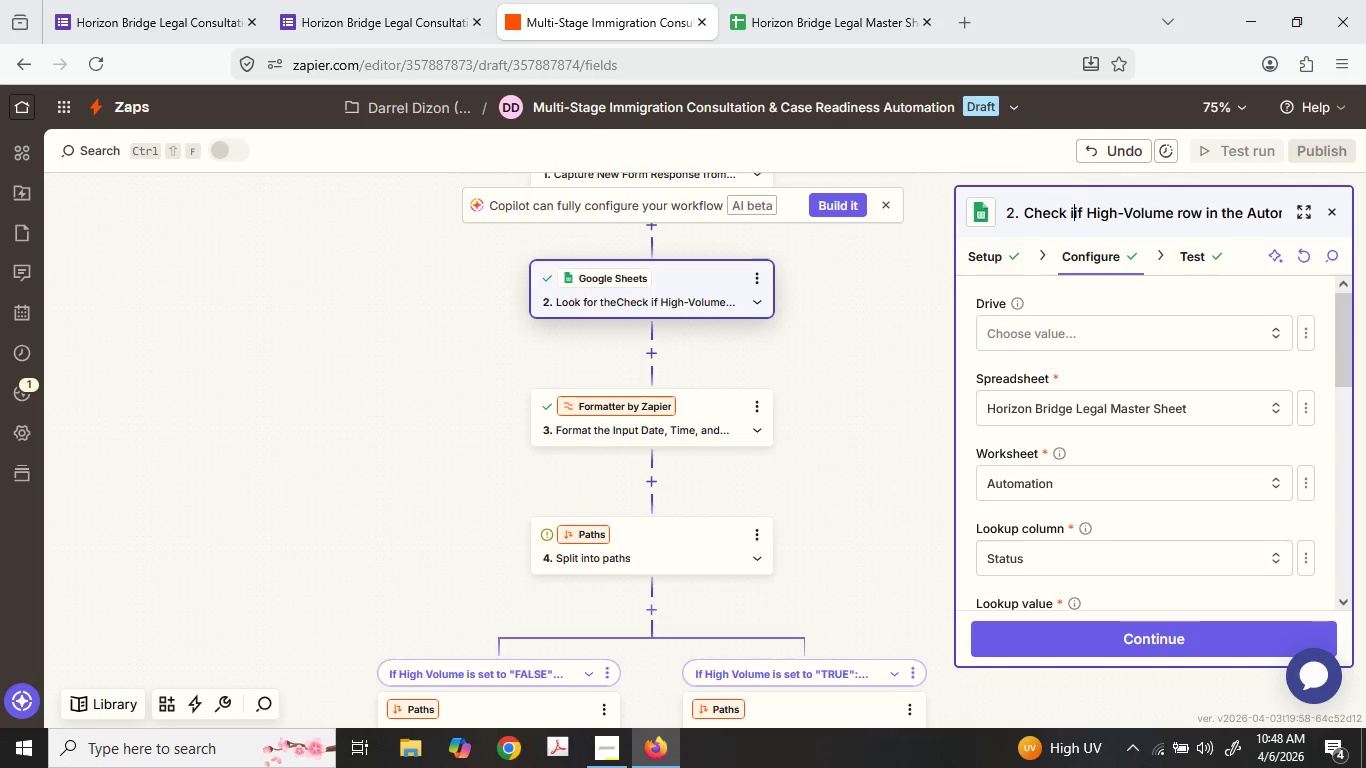 
key(Backspace)
 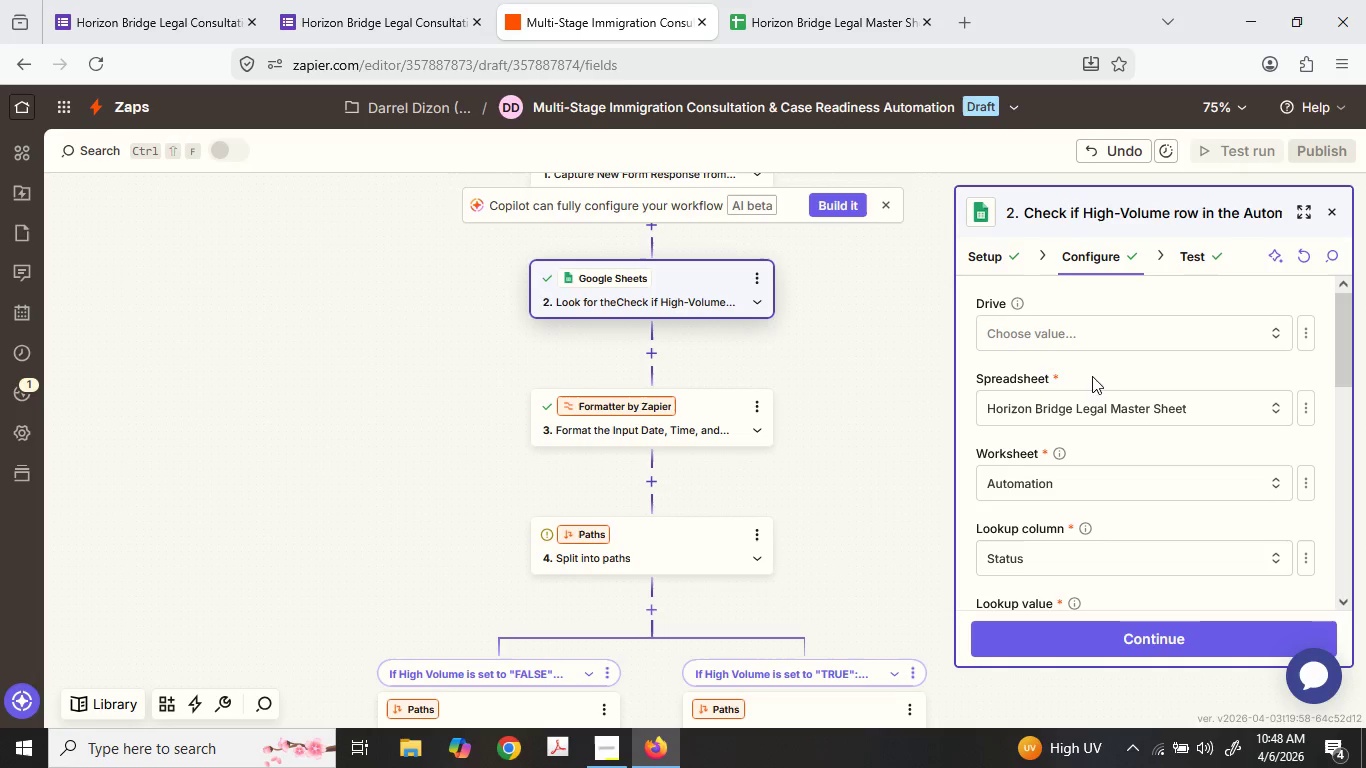 
left_click([852, 456])
 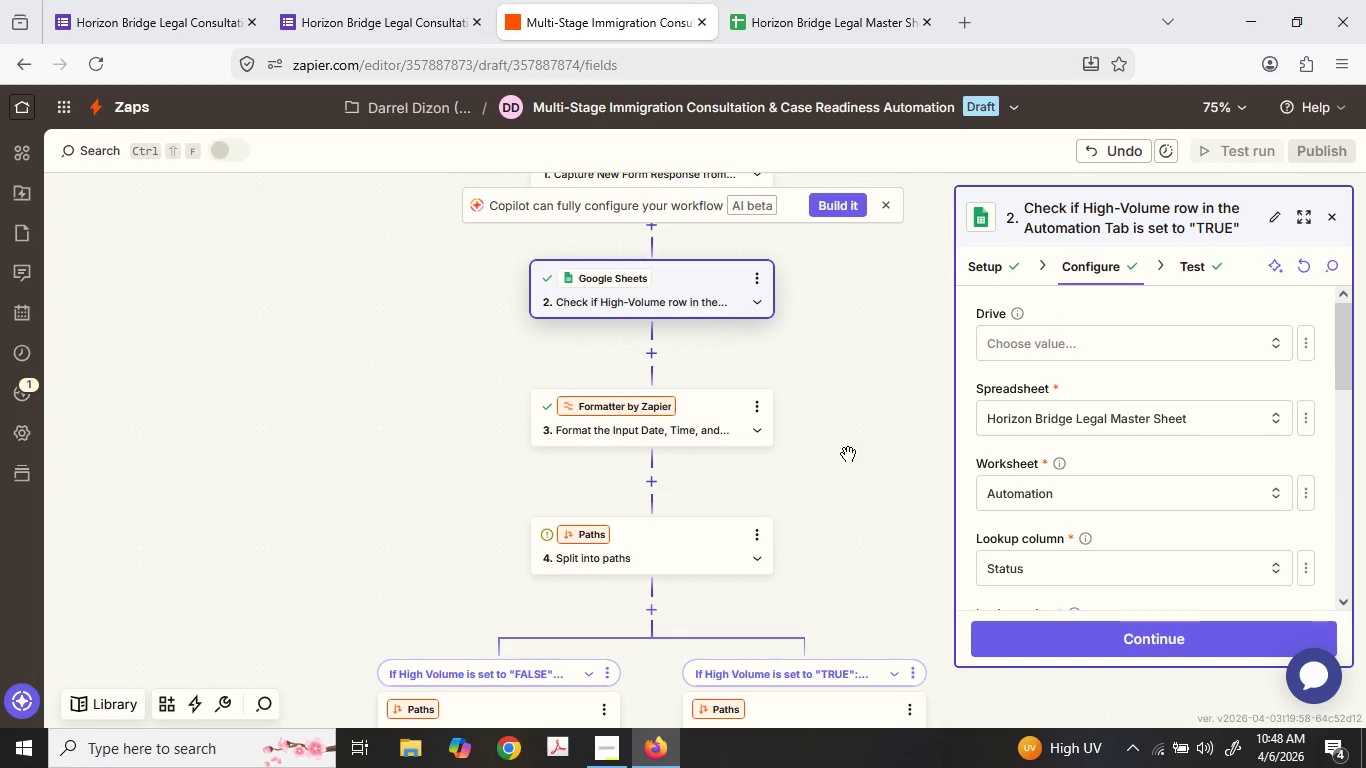 
scroll: coordinate [848, 454], scroll_direction: down, amount: 3.0
 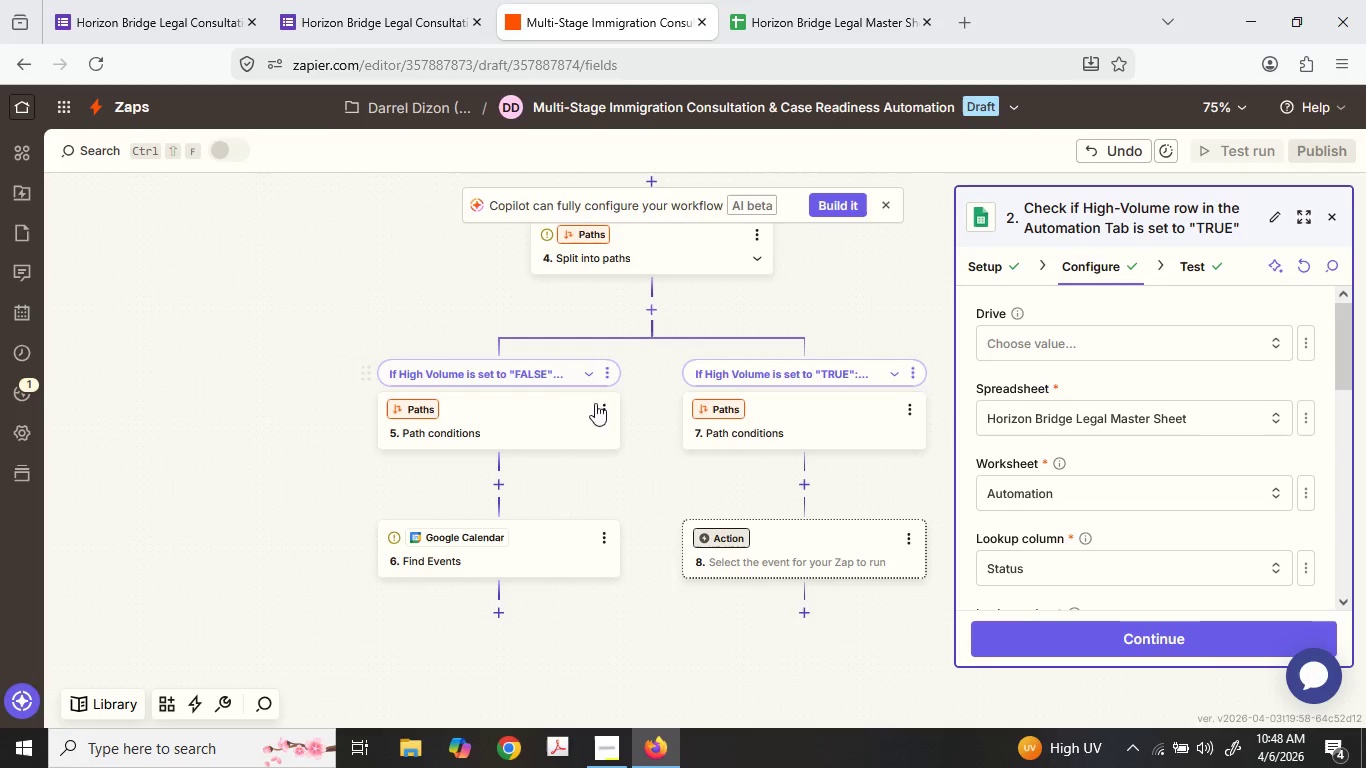 
scroll: coordinate [613, 392], scroll_direction: up, amount: 5.0
 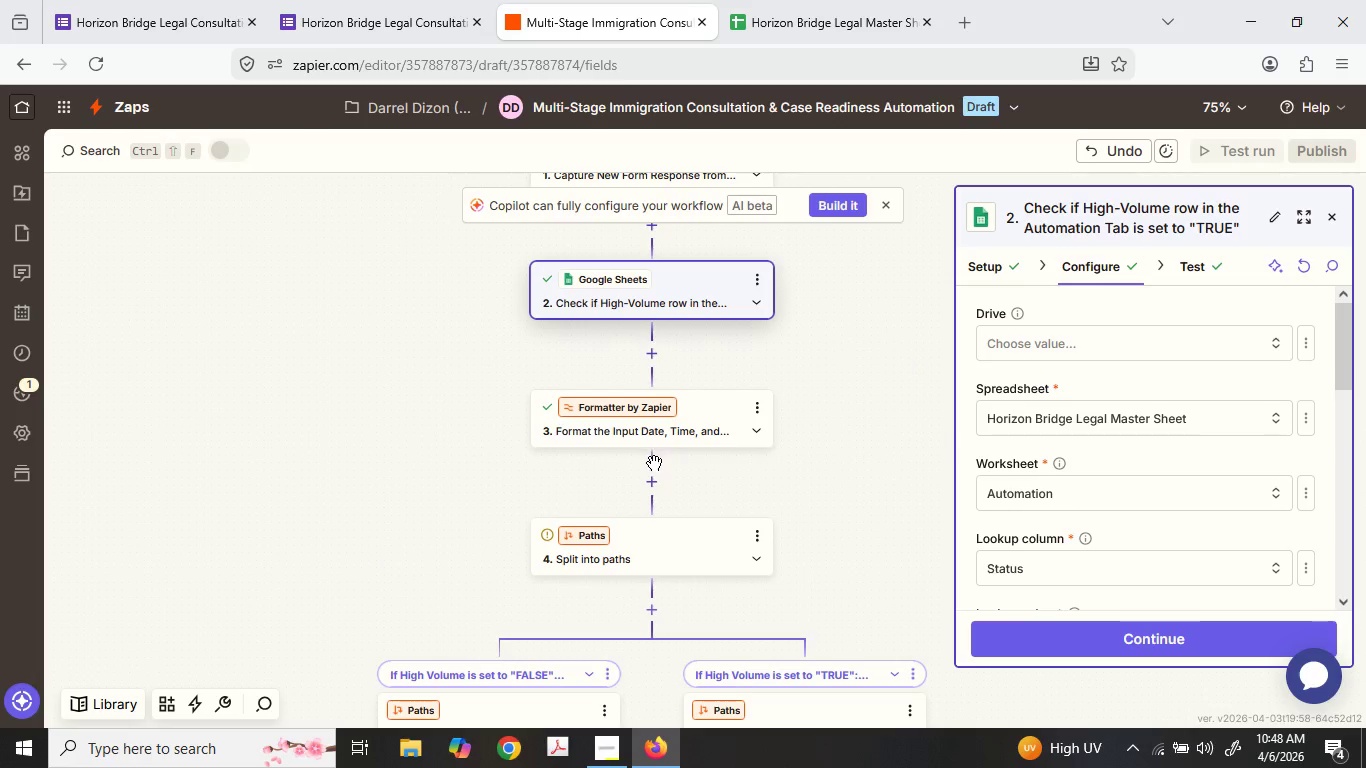 
left_click([694, 438])
 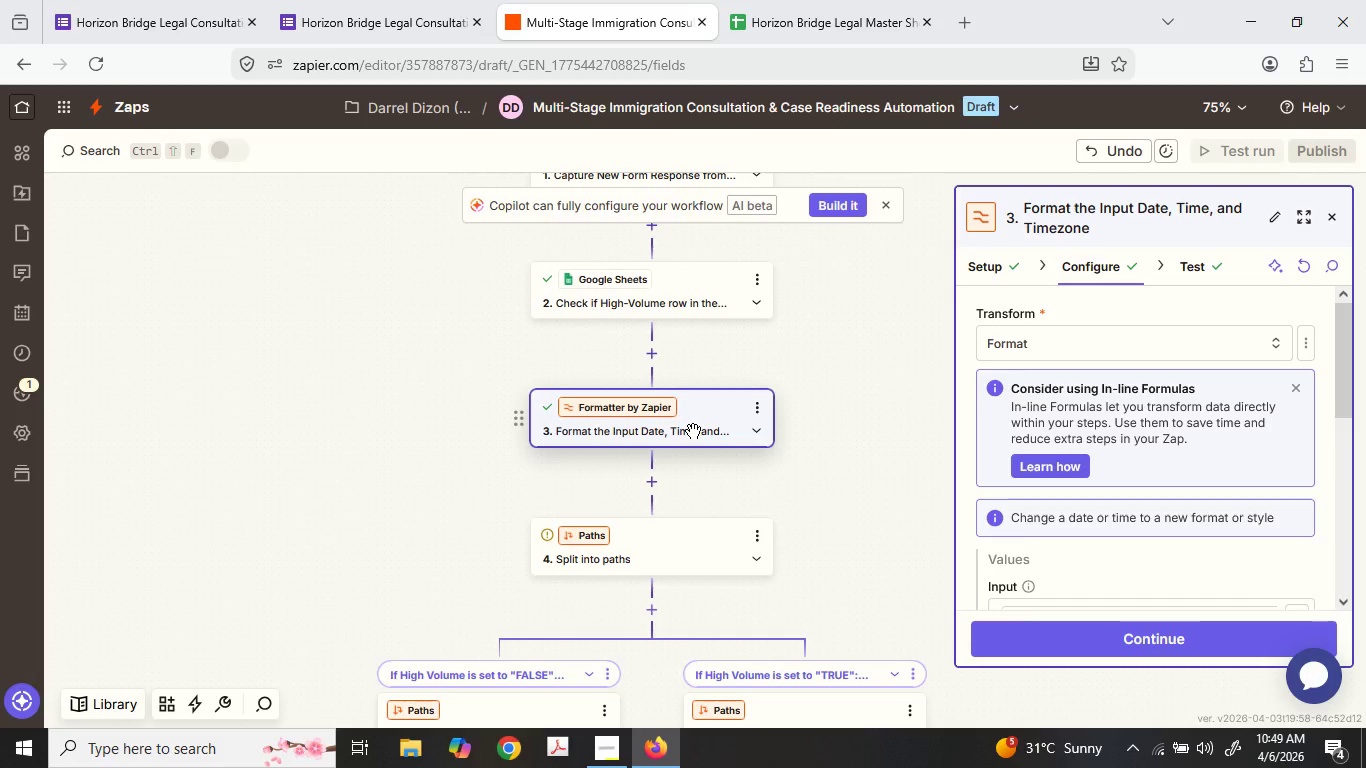 
wait(108.97)
 